 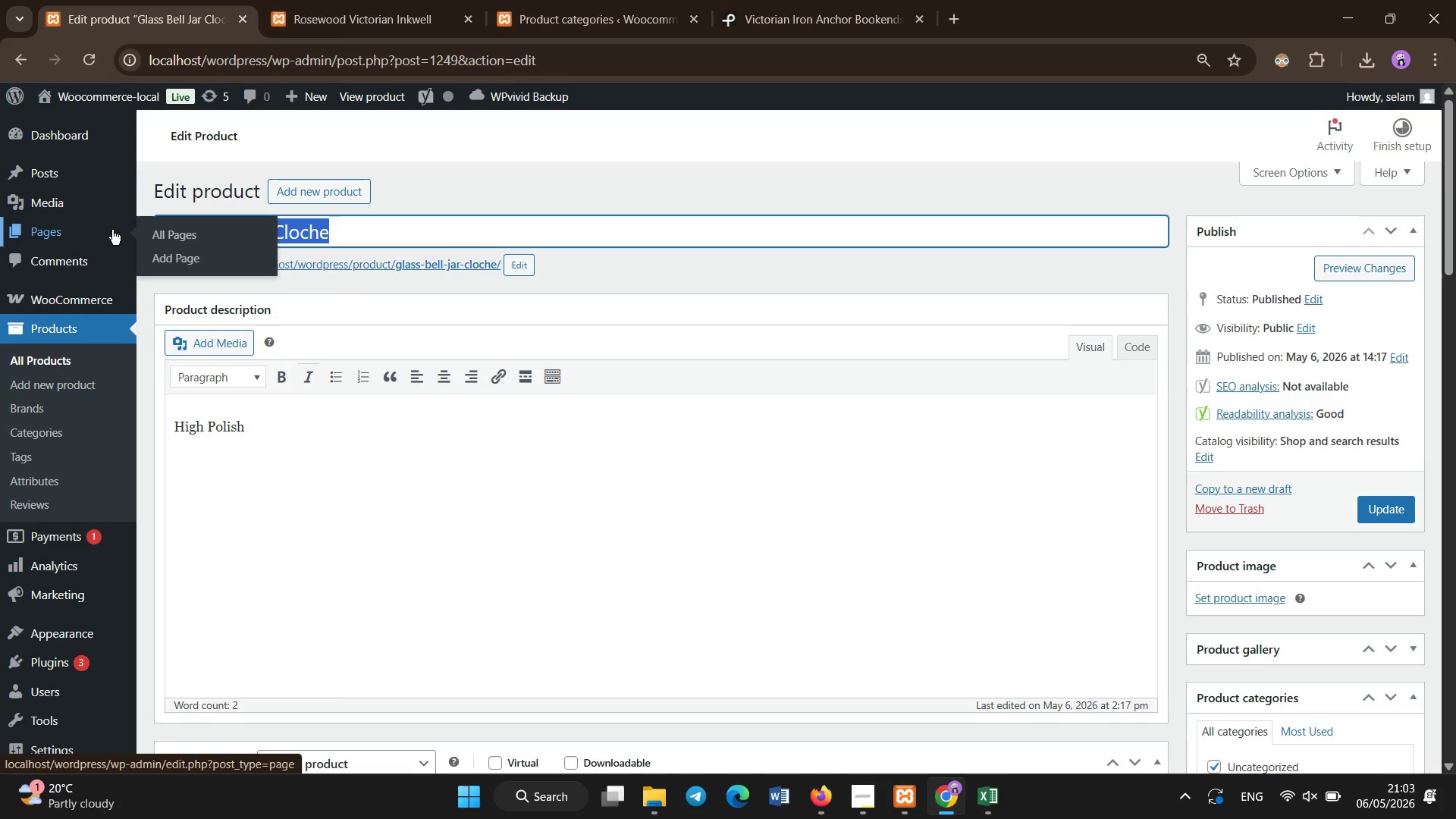 
type(Victorian)
 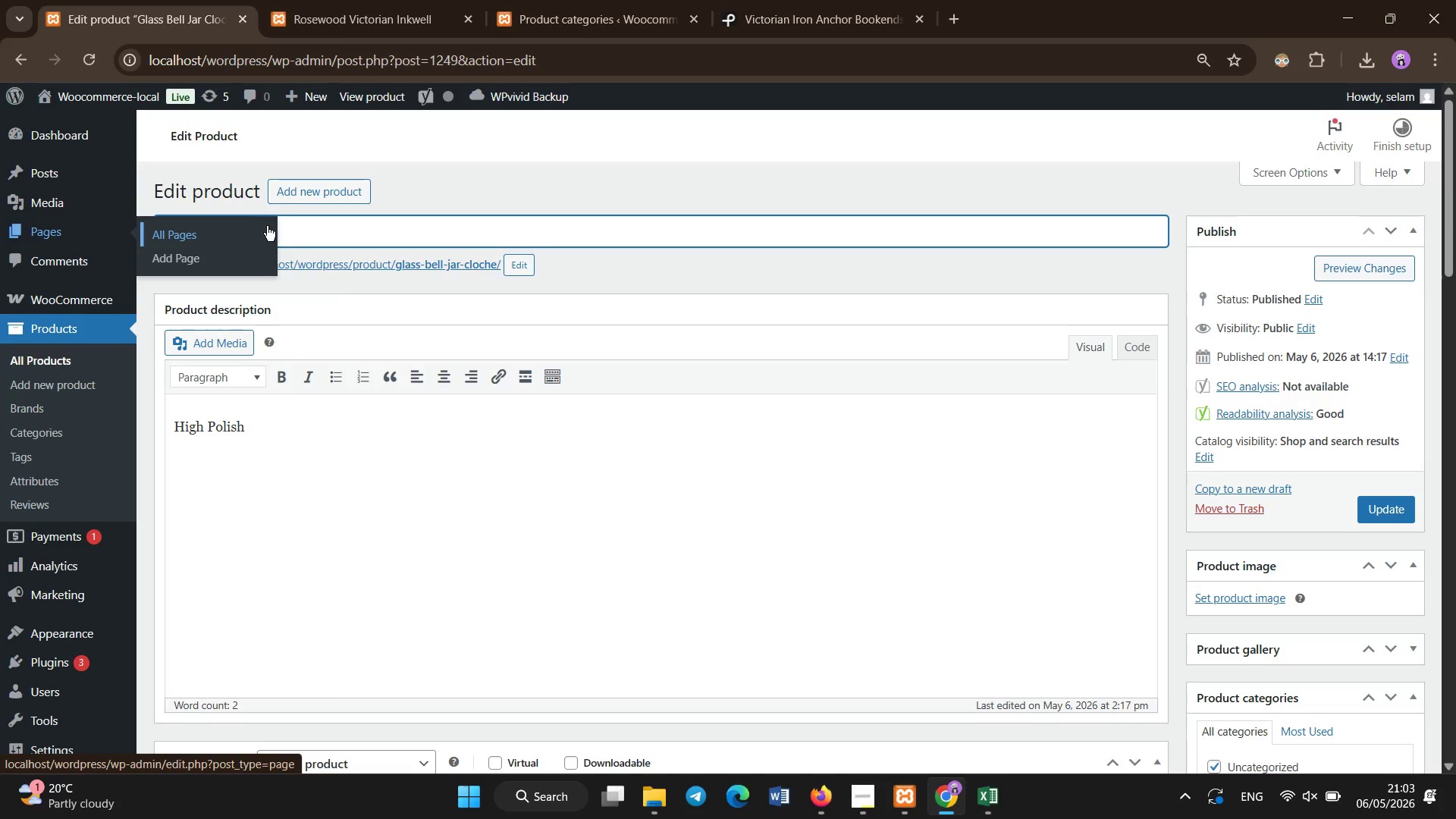 
left_click([284, 226])
 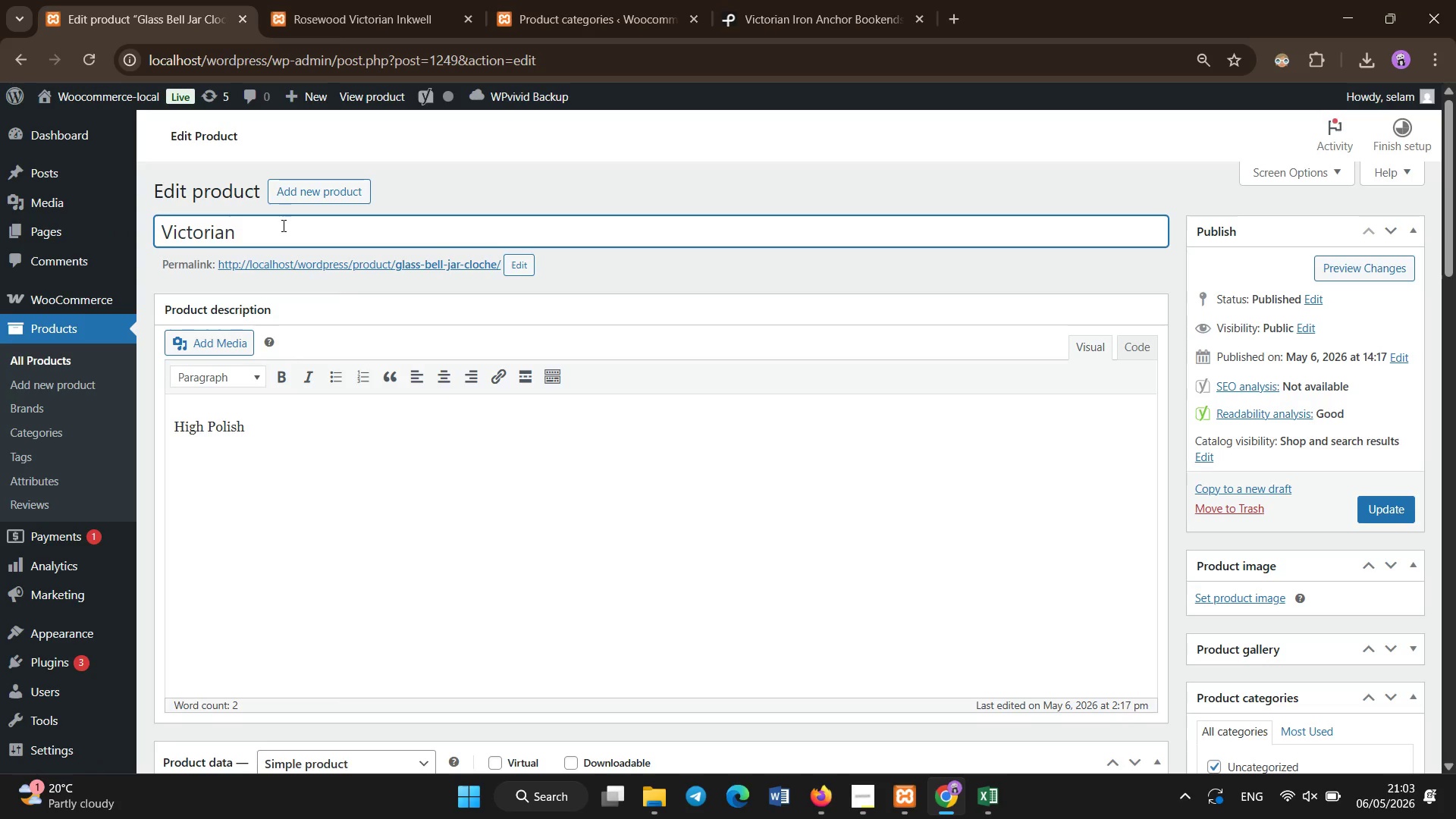 
type( GLass Bell j)
key(Backspace)
type(Jar Cloche)
 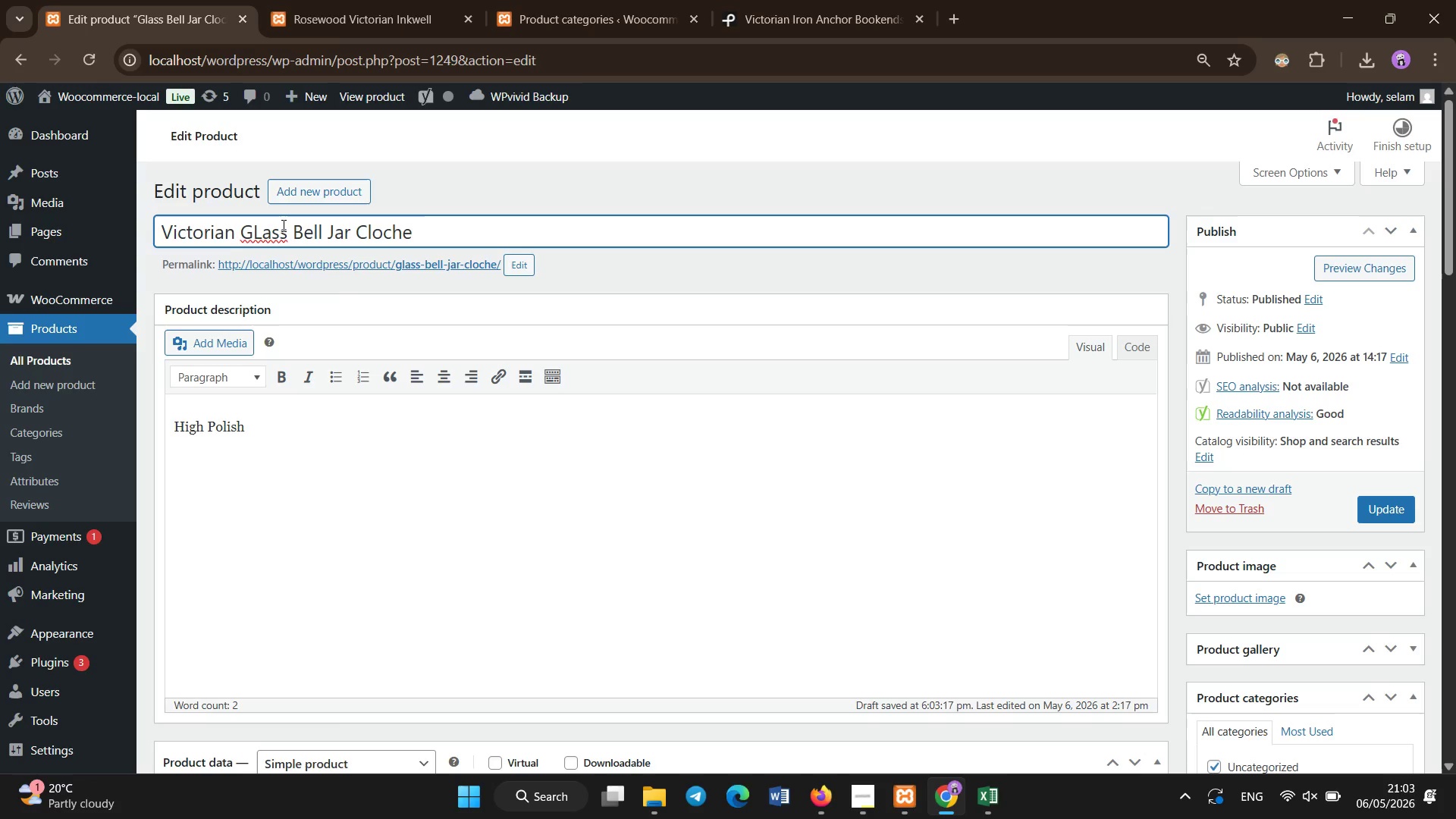 
left_click([259, 236])
 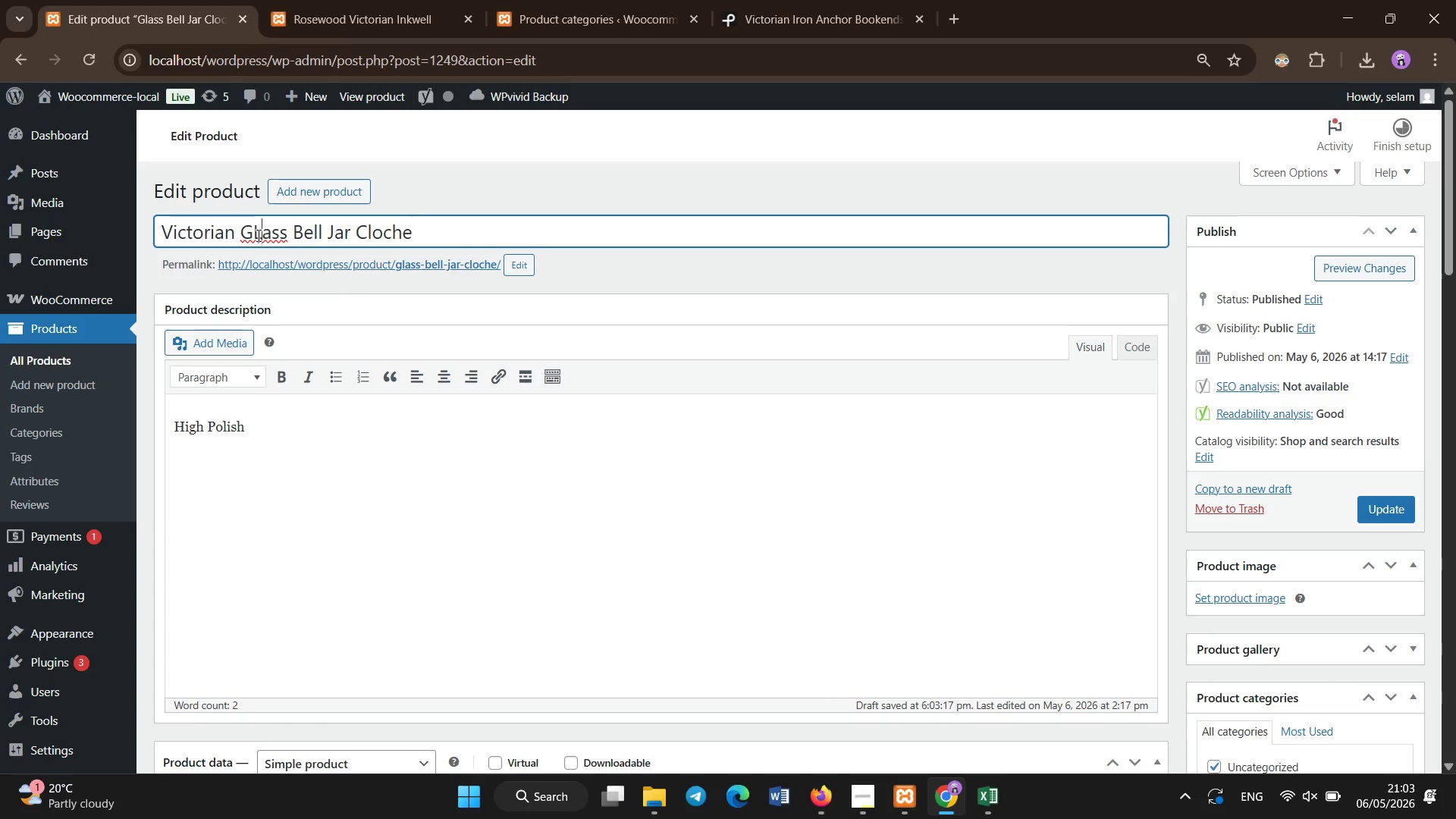 
key(Backspace)
 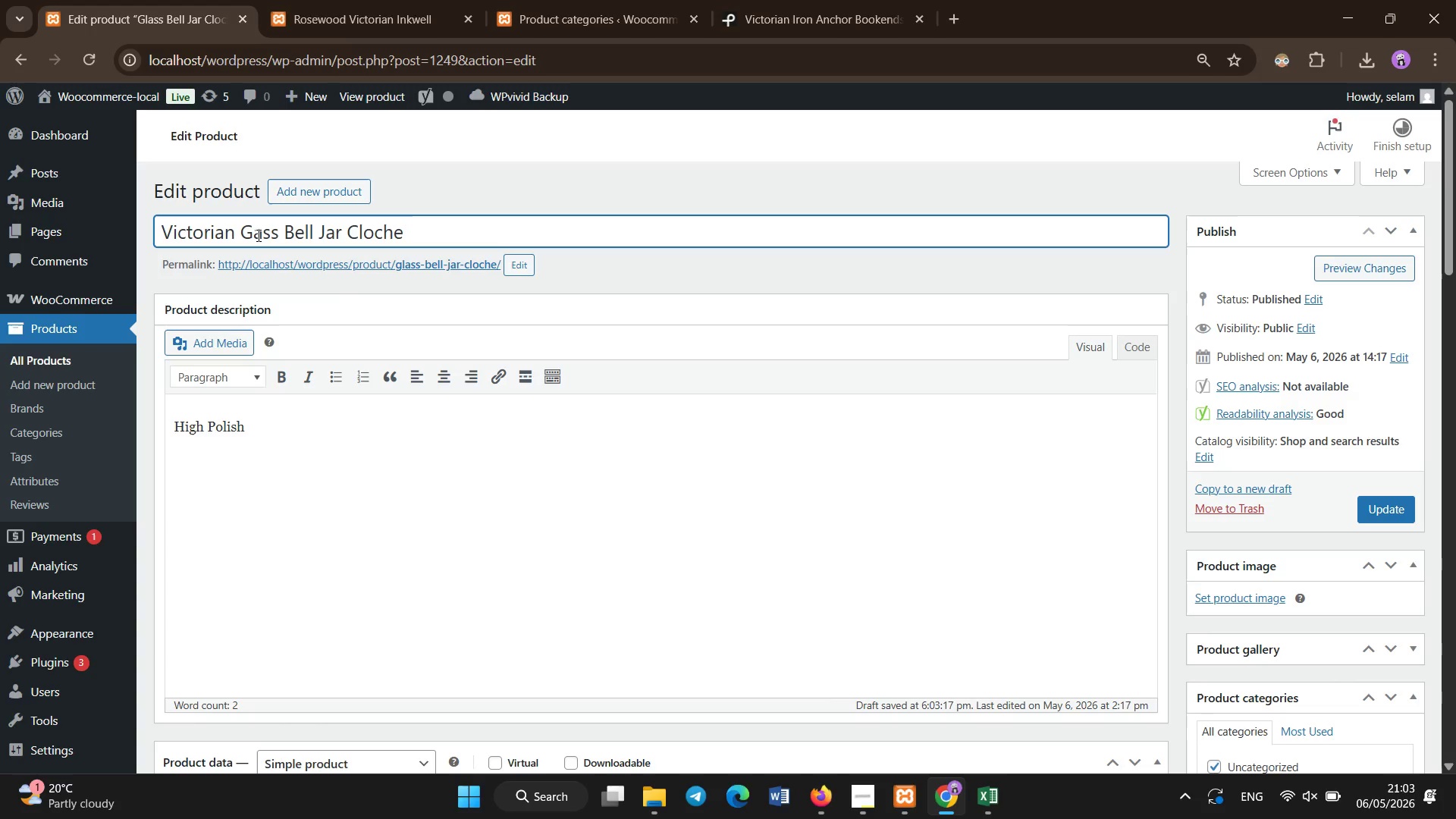 
key(L)
 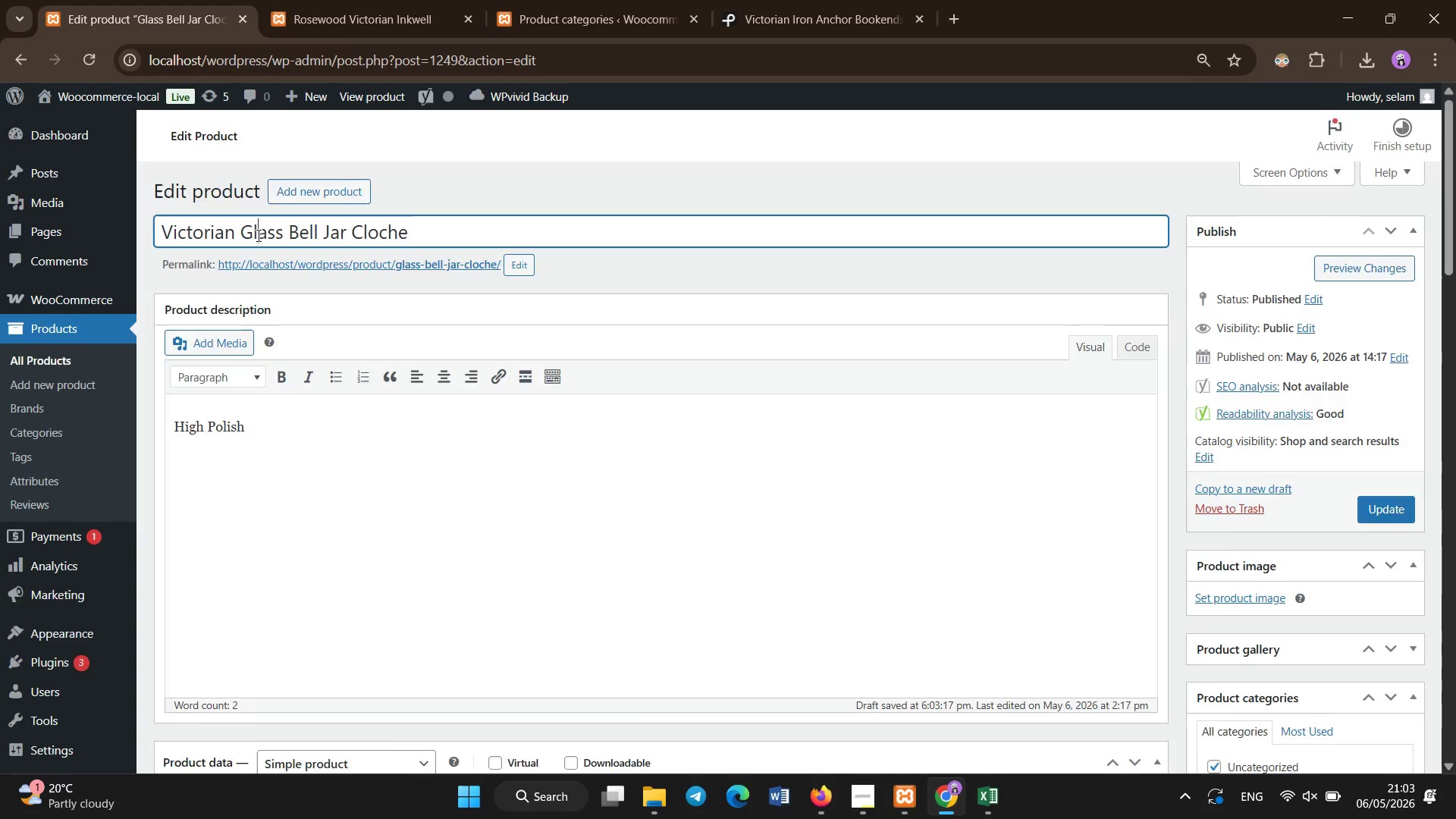 
scroll: coordinate [259, 236], scroll_direction: down, amount: 9.0
 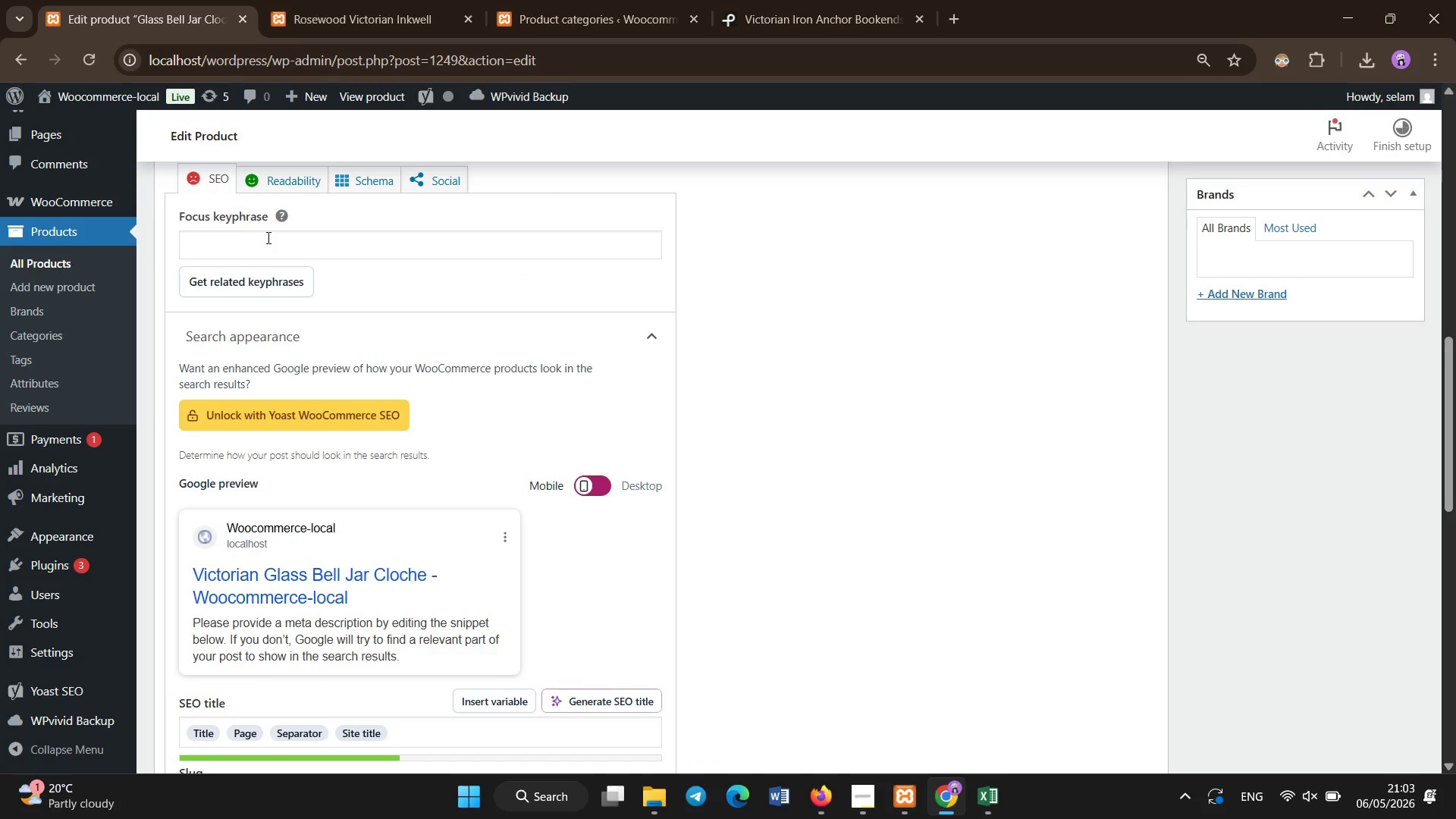 
left_click([268, 238])
 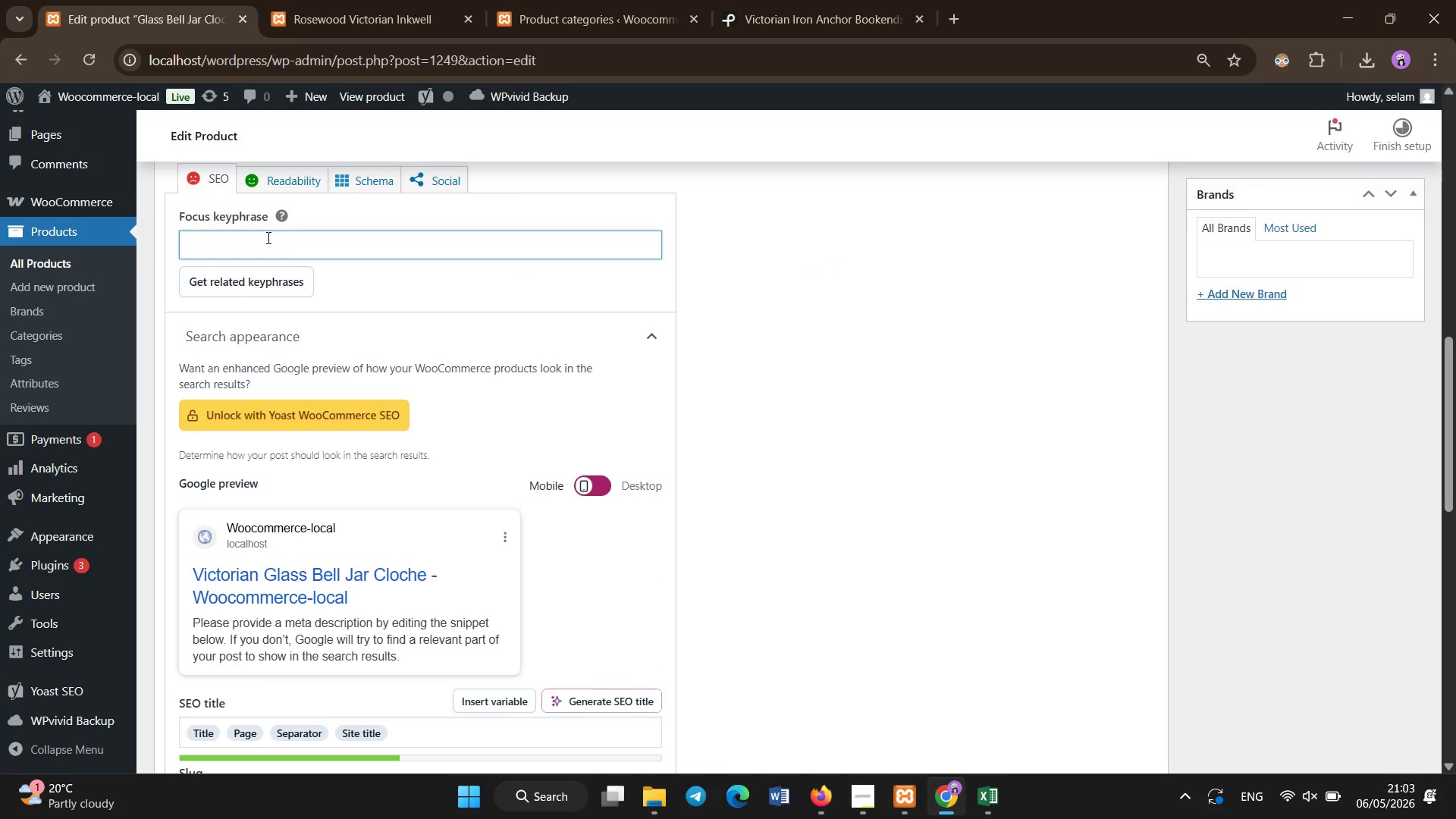 
scroll: coordinate [268, 238], scroll_direction: up, amount: 5.0
 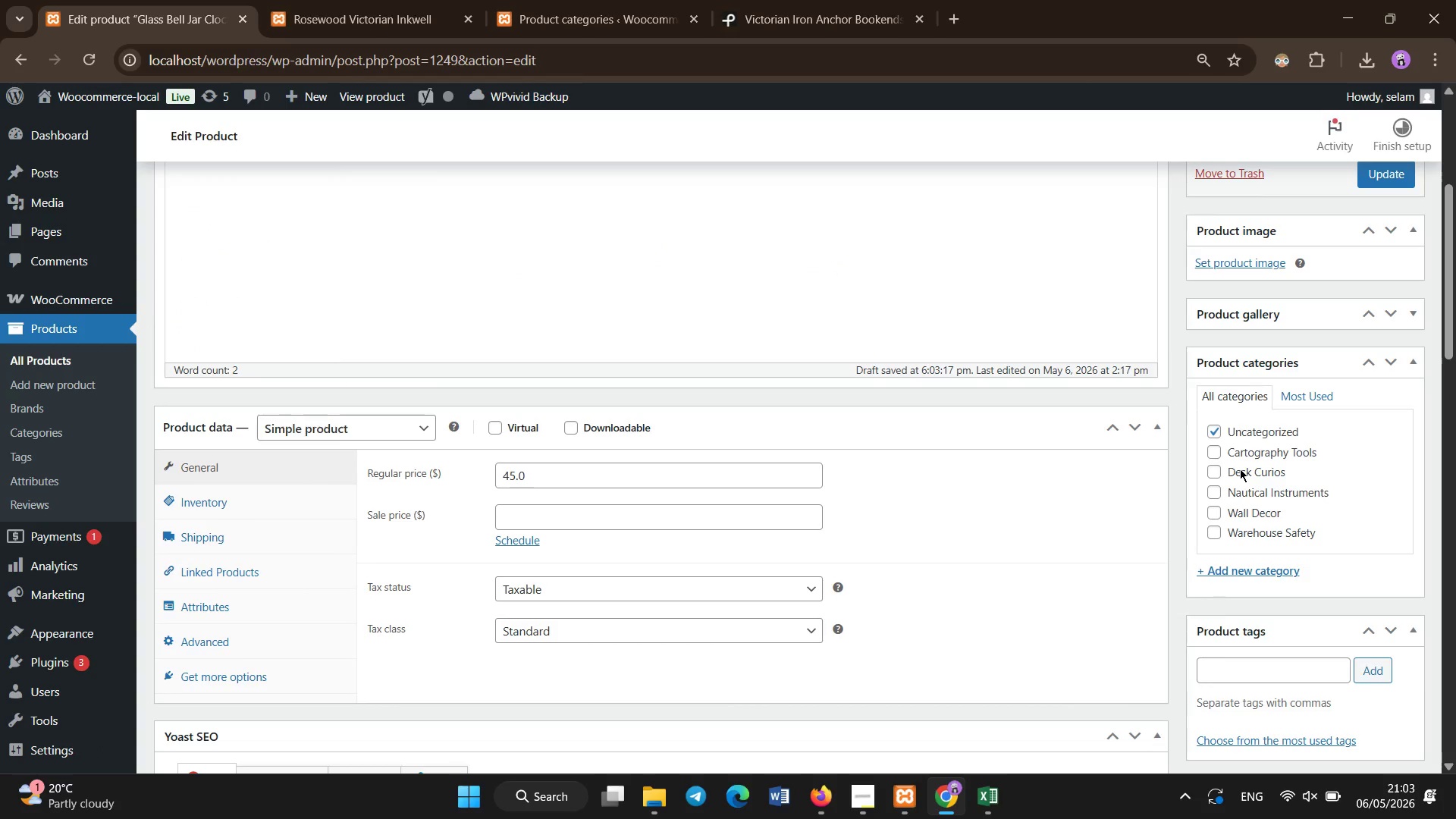 
left_click([1234, 438])
 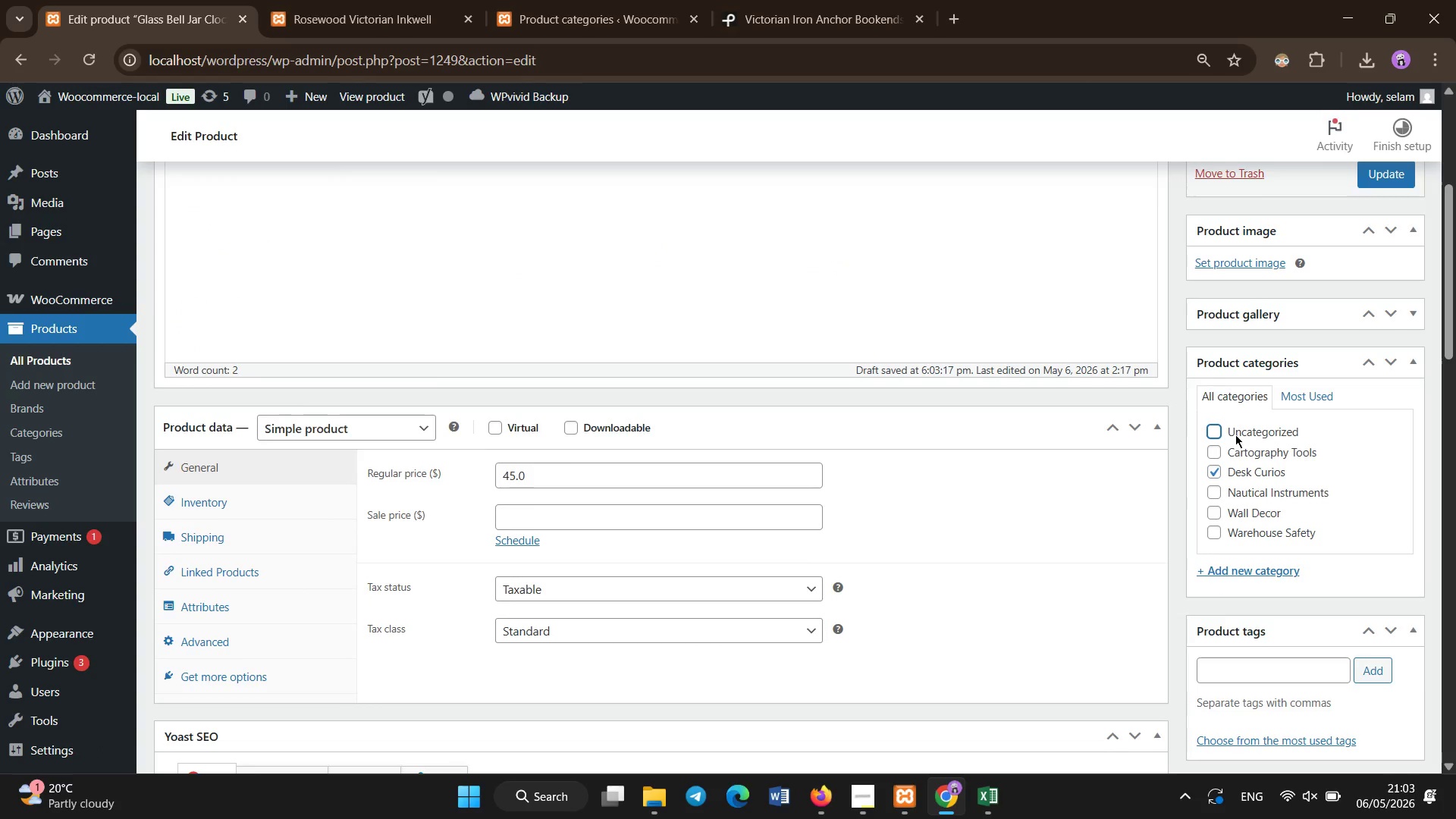 
scroll: coordinate [1235, 435], scroll_direction: down, amount: 2.0
 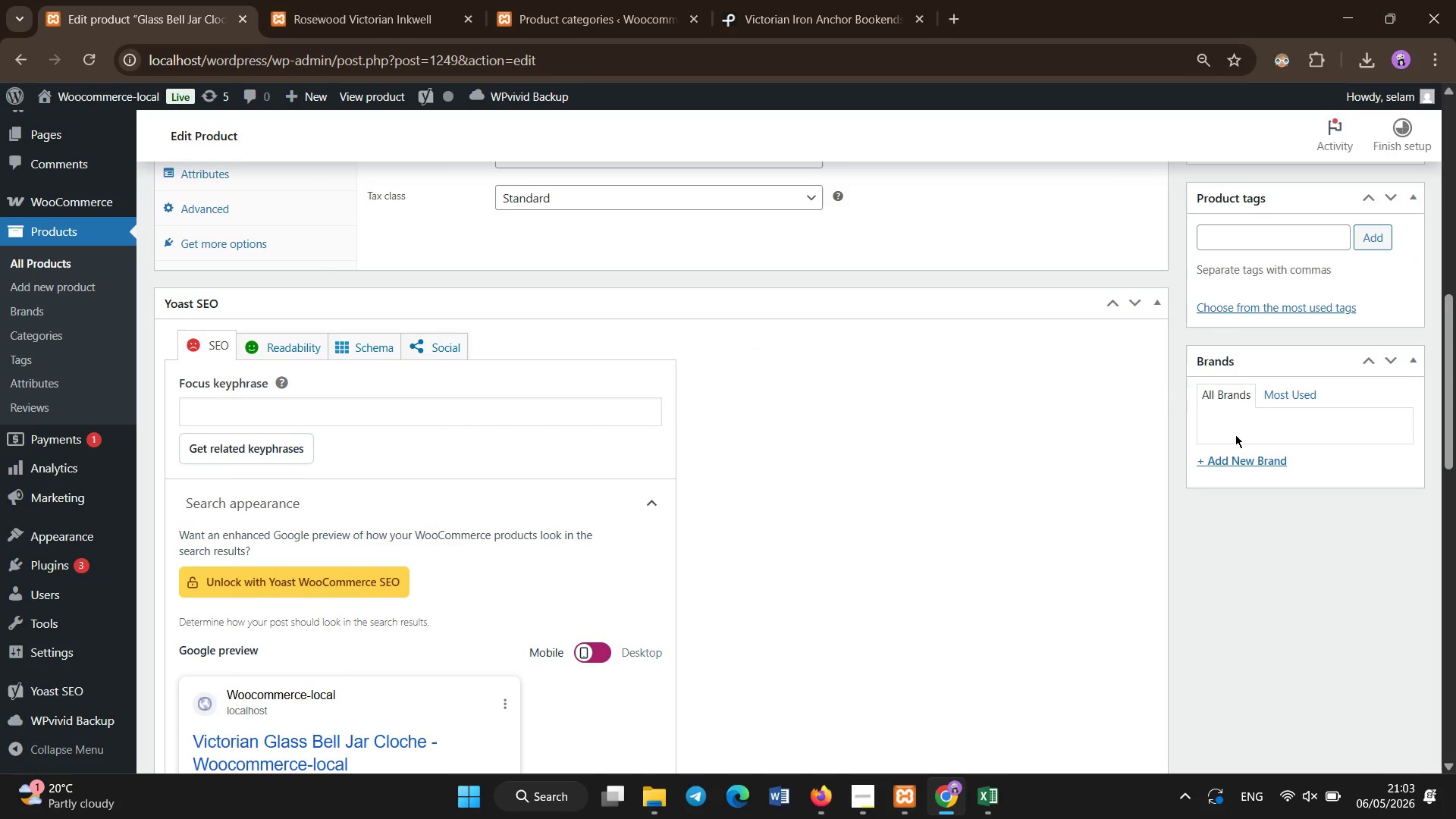 
mouse_move([1438, 744])
 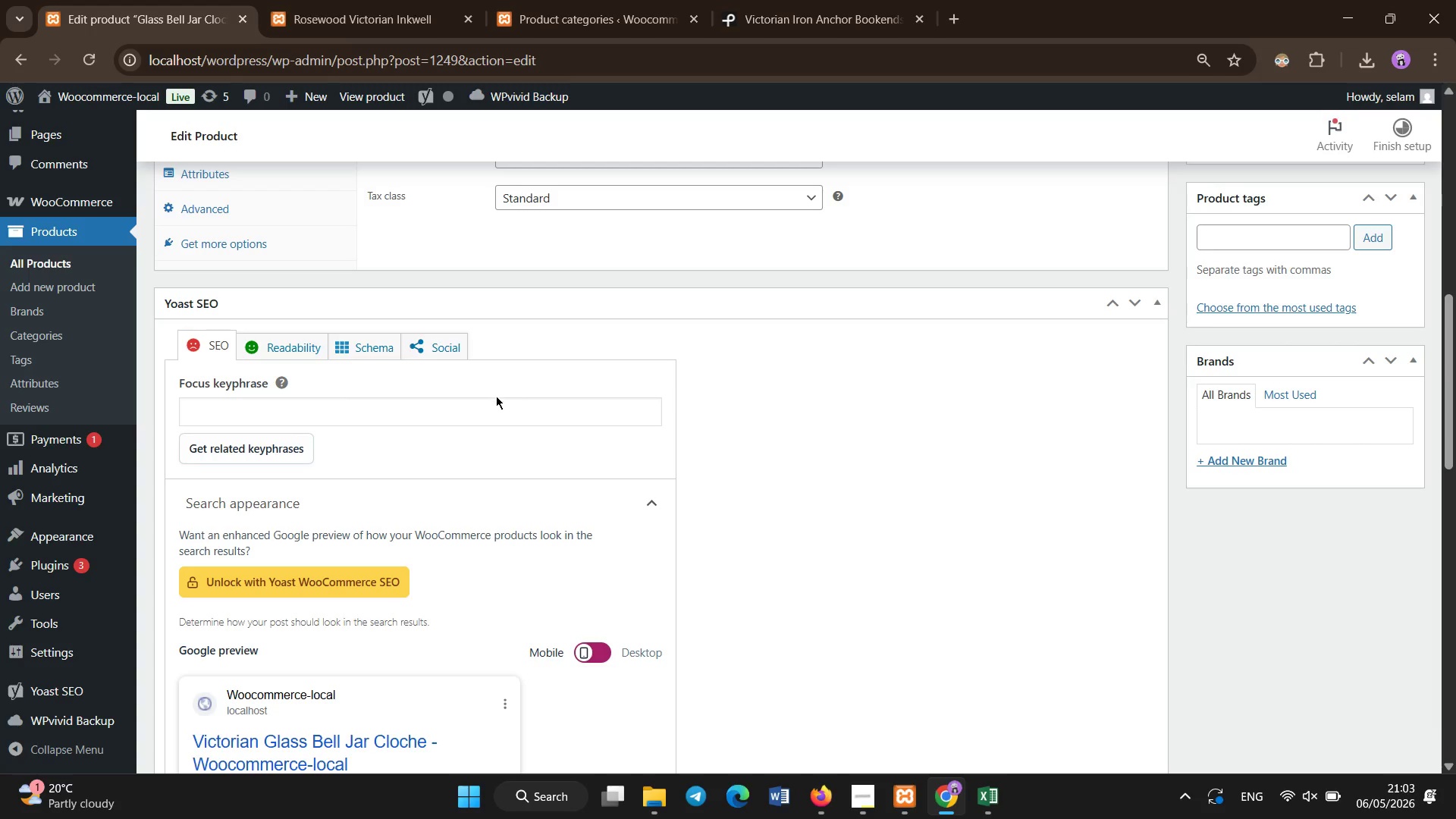 
scroll: coordinate [496, 396], scroll_direction: down, amount: 15.0
 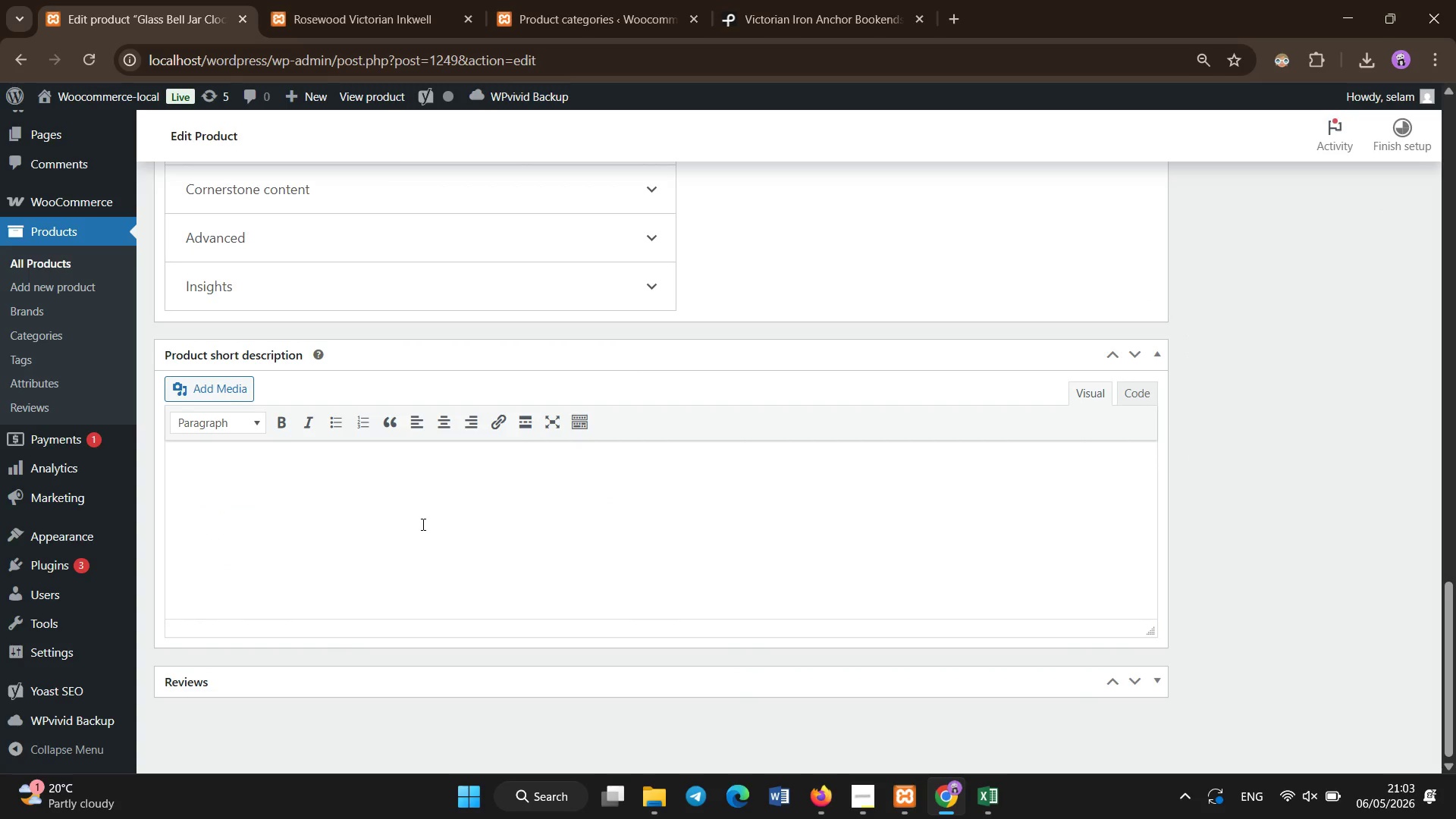 
left_click([423, 525])
 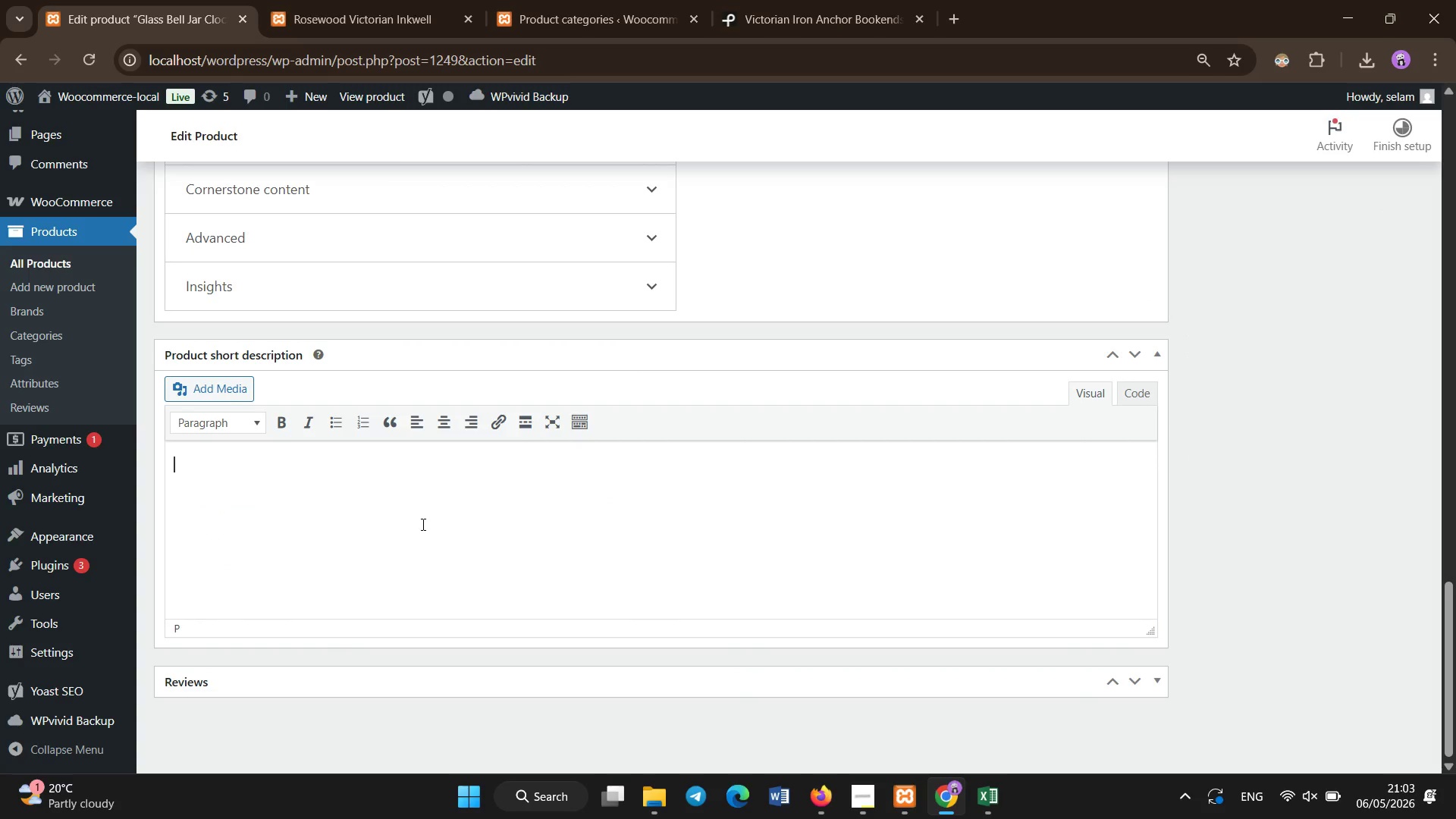 
type(Elegant Victorian glass cloche dome inspired by antiqe)
key(Backspace)
type(ue speciman d)
key(Backspace)
type(ecimn)
key(Backspace)
type(ent)
key(Backspace)
type( display traditions.)
 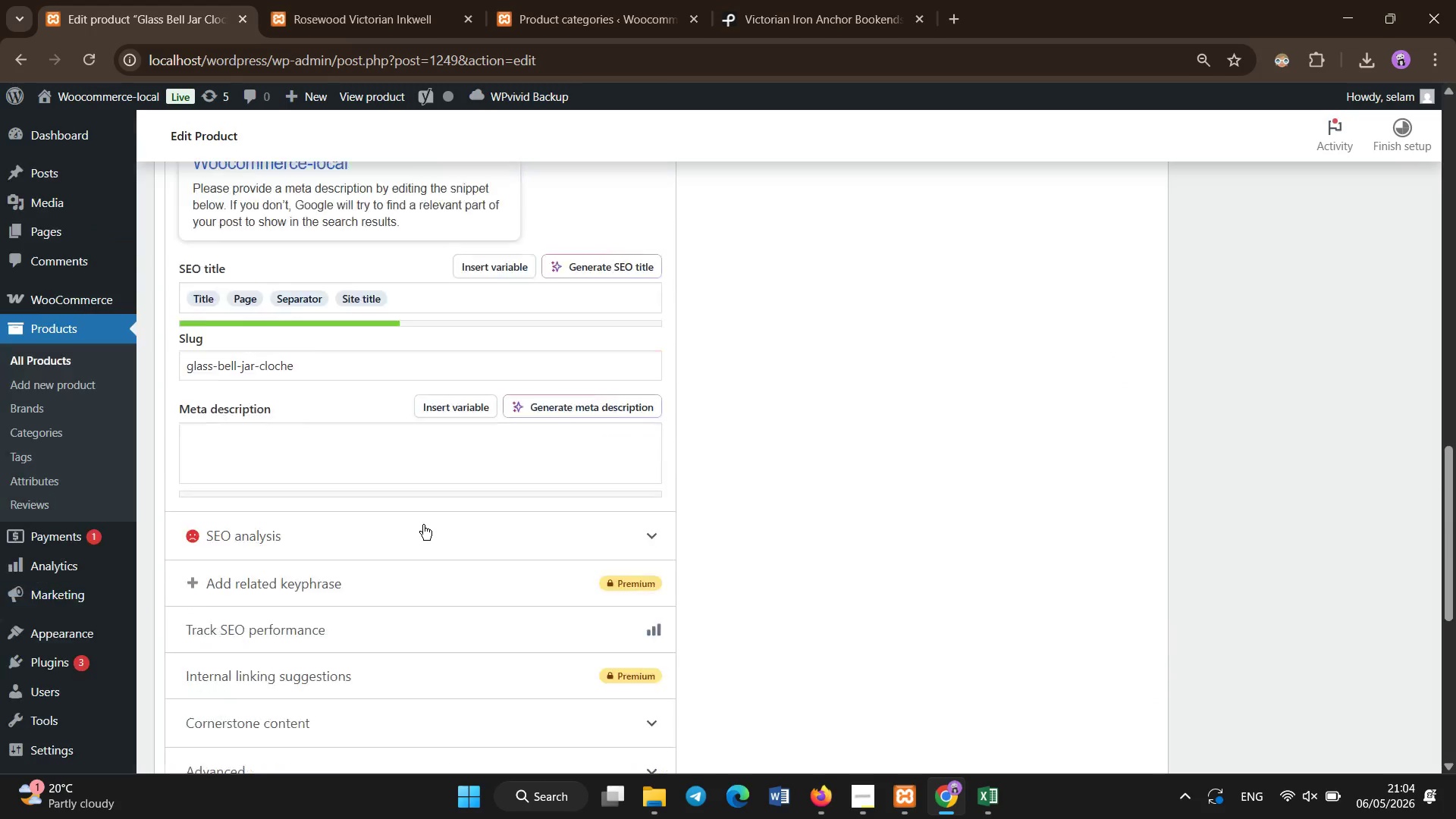 
scroll: coordinate [493, 222], scroll_direction: up, amount: 20.0
 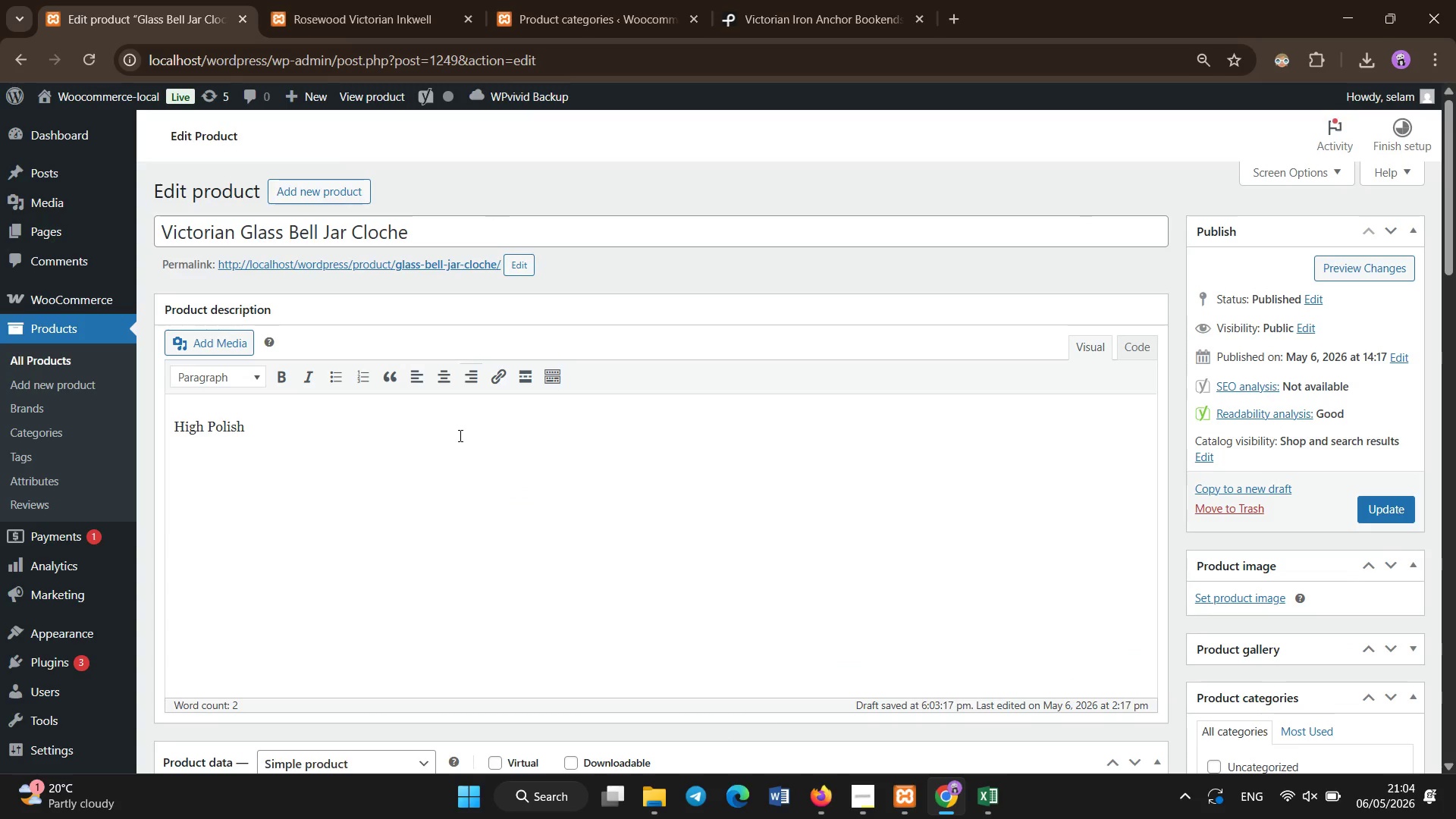 
left_click([460, 437])
 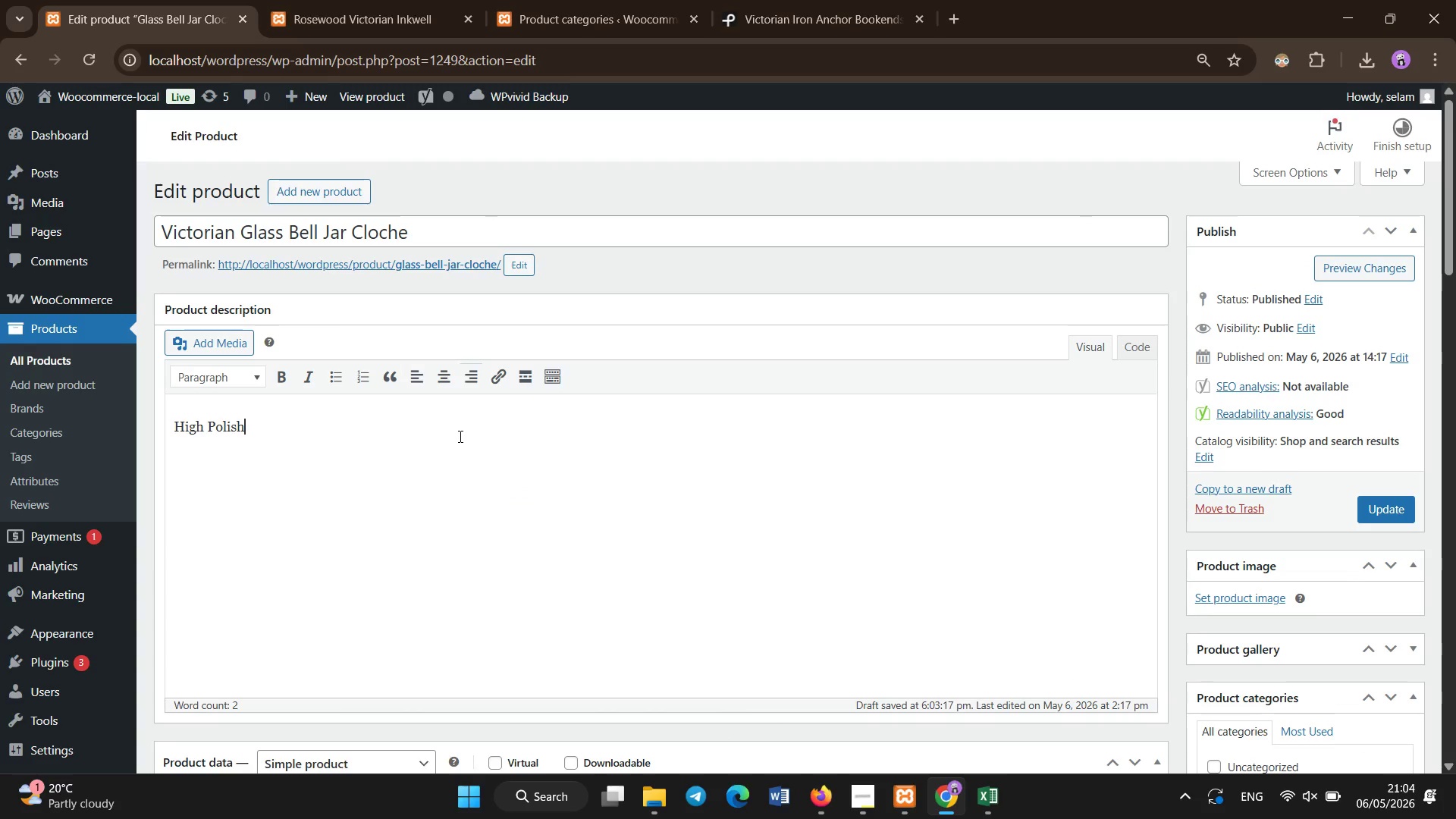 
key(Control+A)
 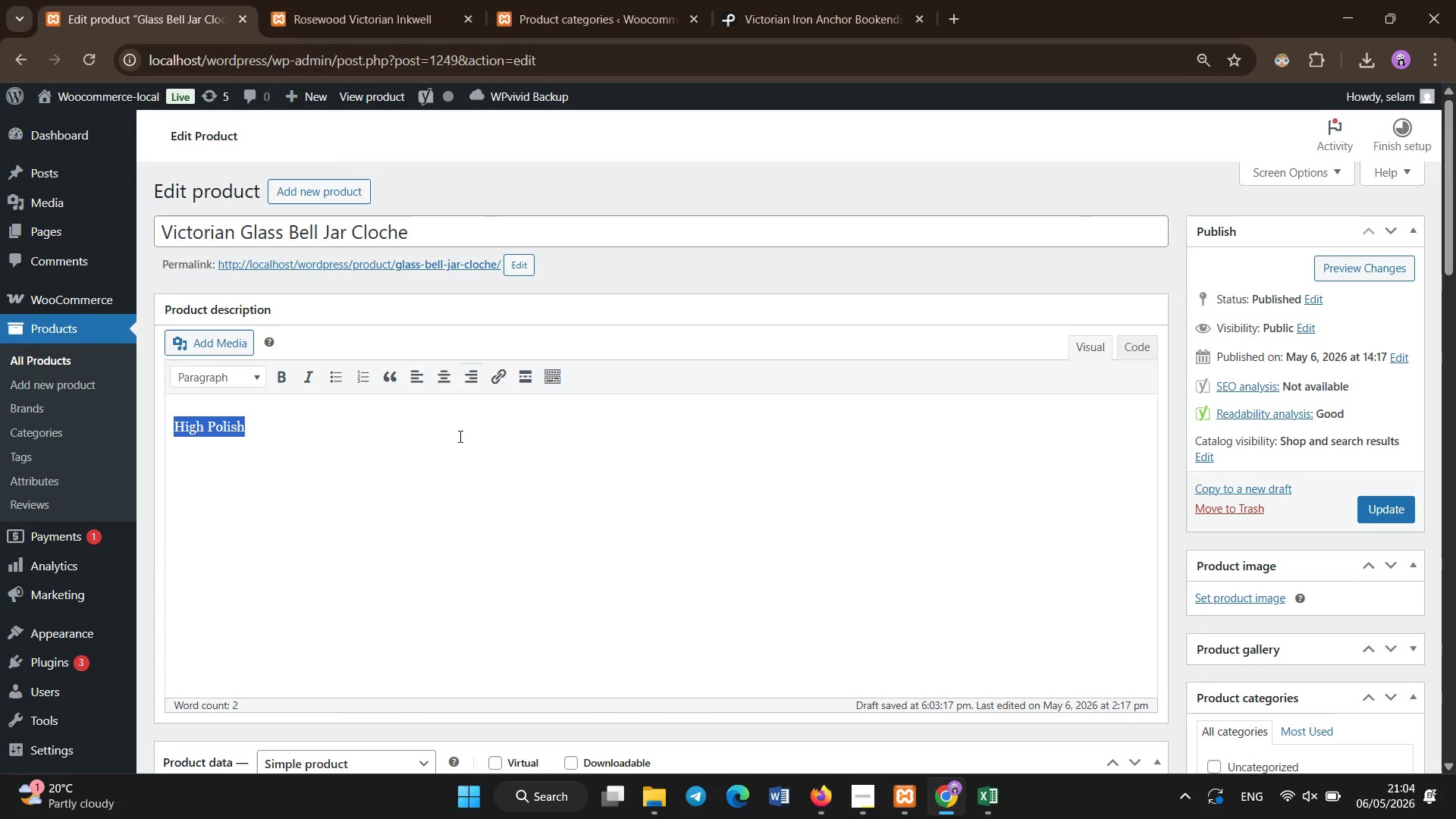 
key(Control+Backspace)
 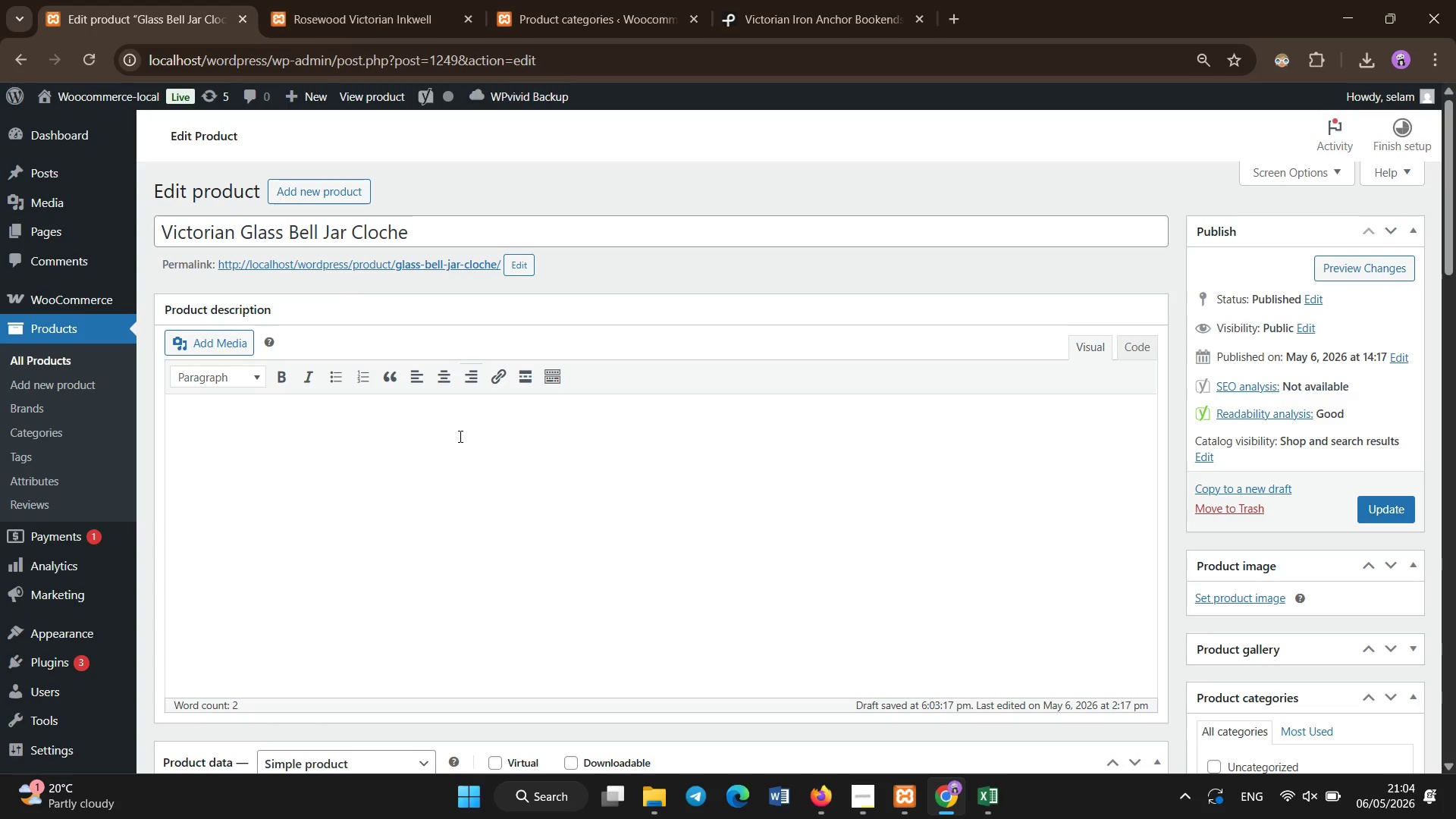 
type(The Victorian GLa)
key(Backspace)
key(Backspace)
type(lass Bell Jar Cloche - High Polishe Curio Dome is a refined de)
 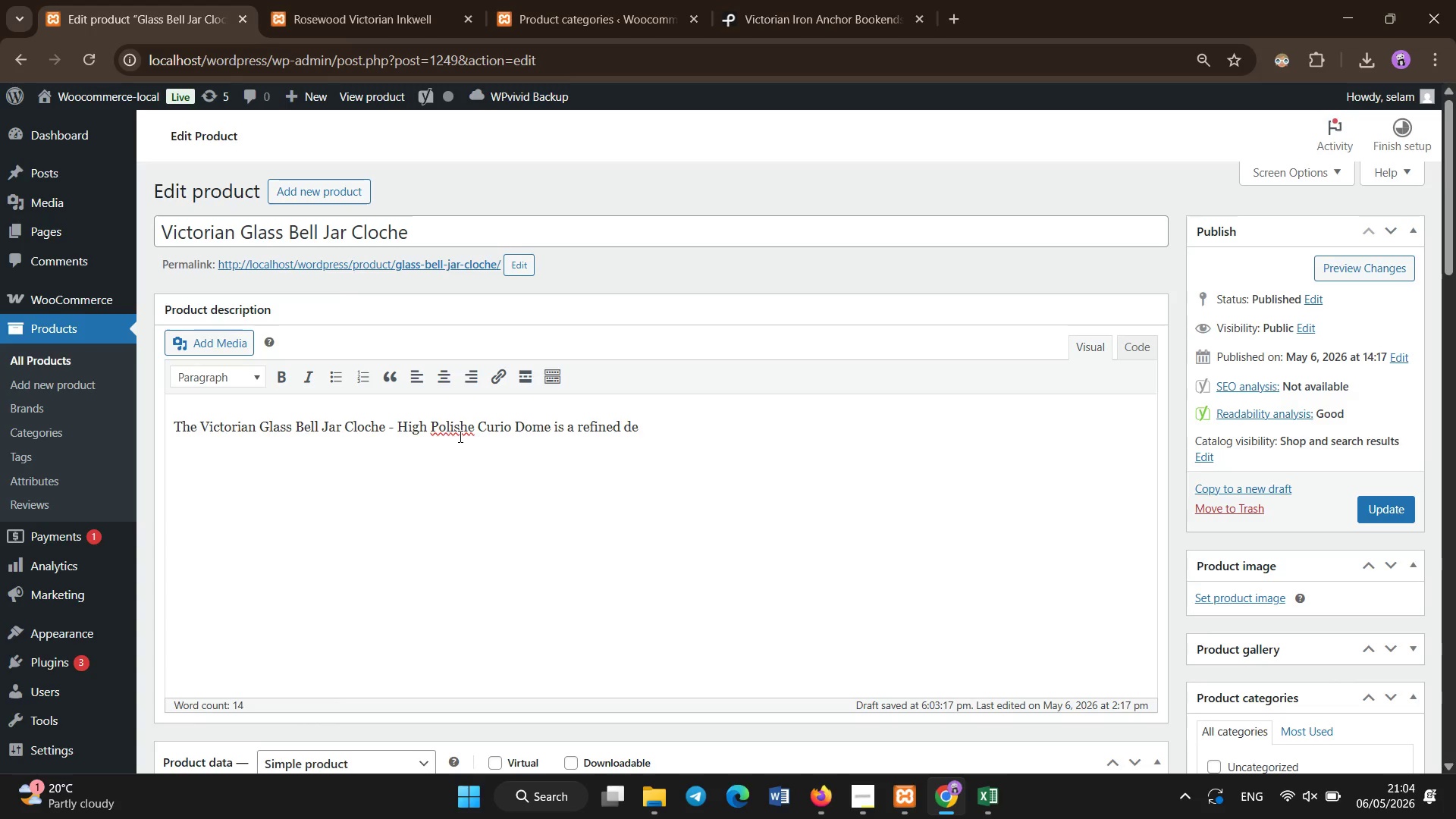 
left_click([474, 425])
 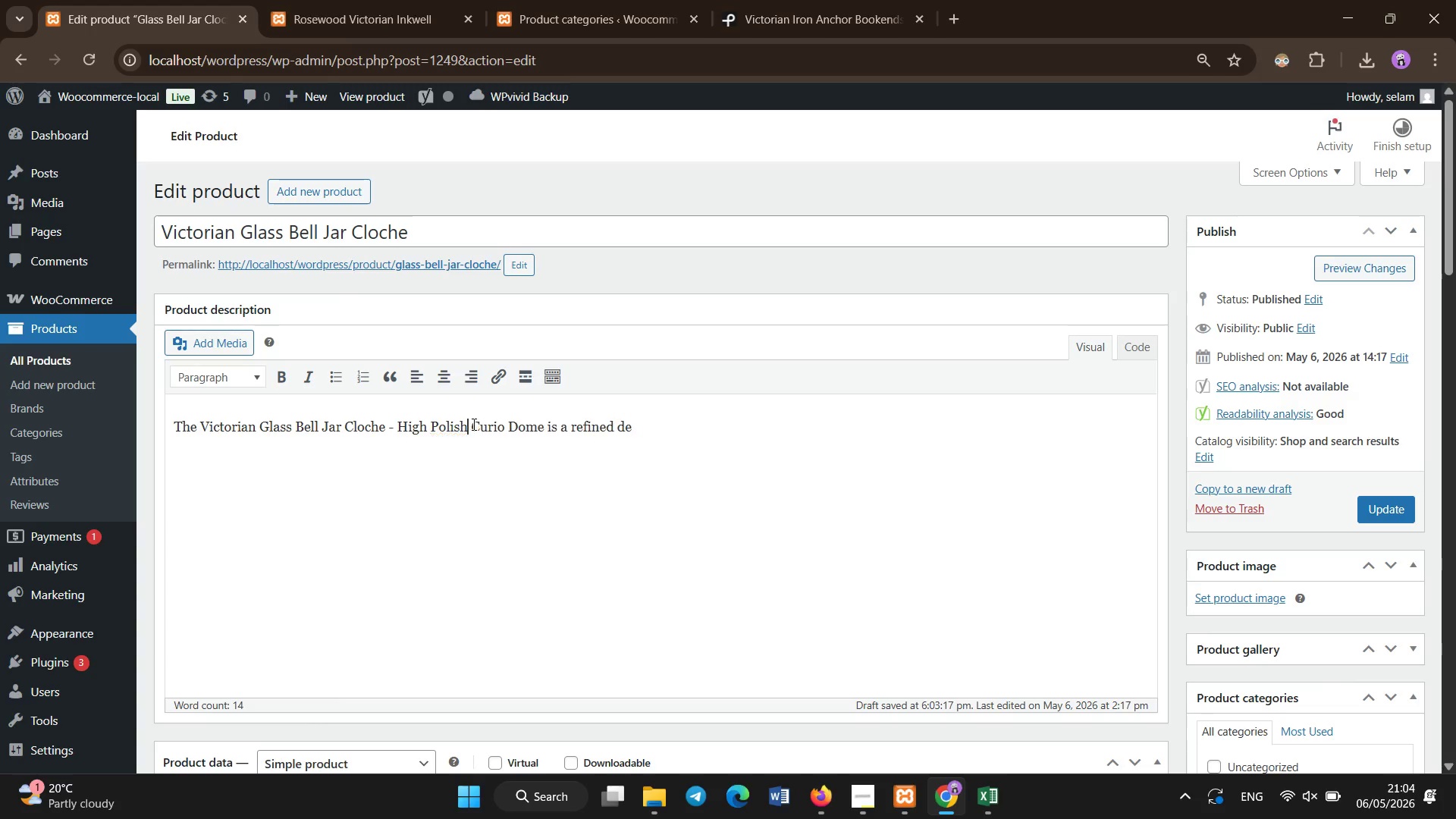 
key(Backspace)
key(Backspace)
key(Backspace)
key(Backspace)
key(Backspace)
type(olished[End]corative piece inspired by 10)
key(Backspace)
type(9th-Century museum and botanical display practive. Crafted from a)
key(Backspace)
type(hand-blown glass with a high-polish finish, it reflects the elgeance of Victorian Scientific )
 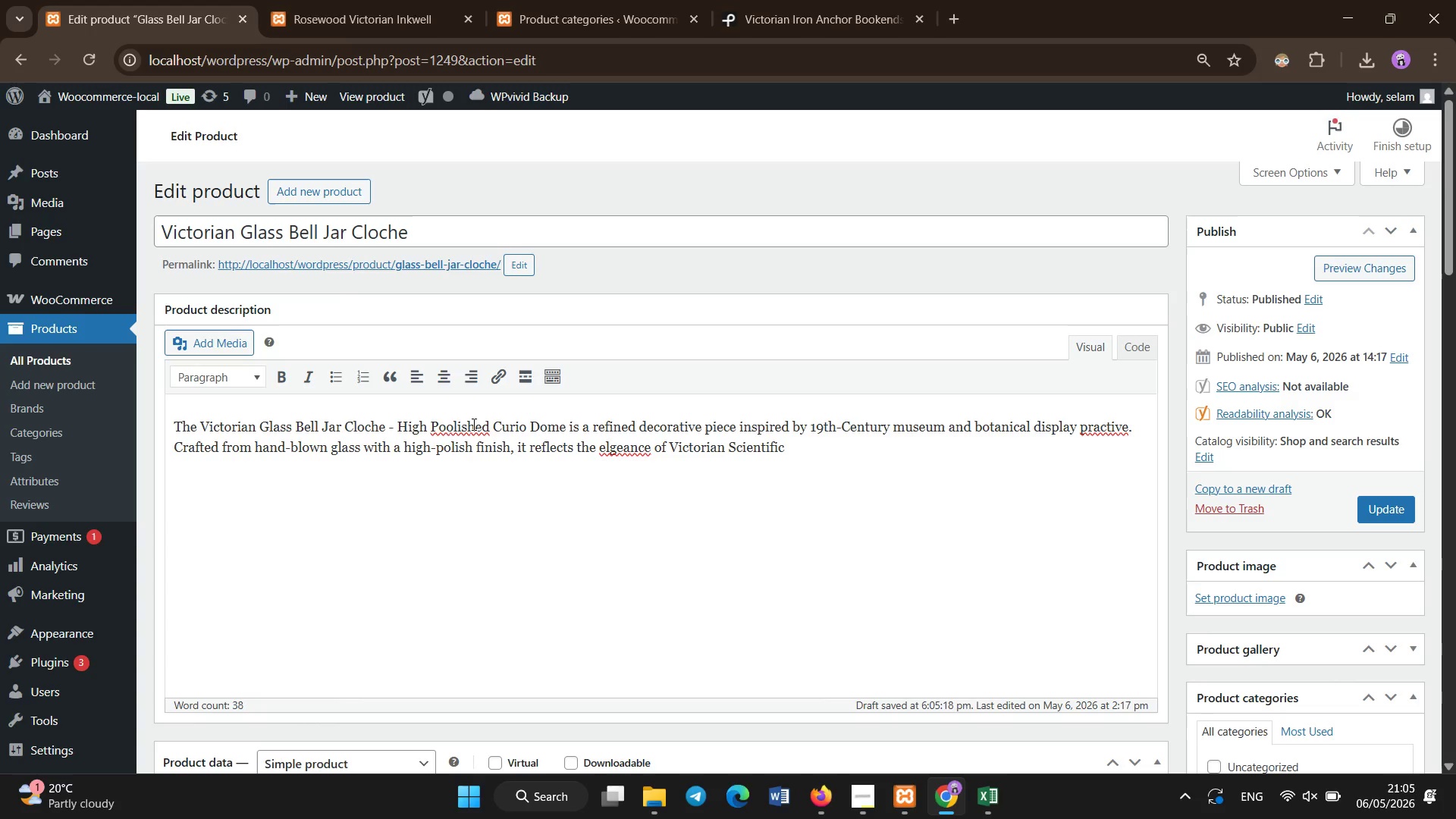 
hold_key(key=ArrowLeft, duration=1.19)
 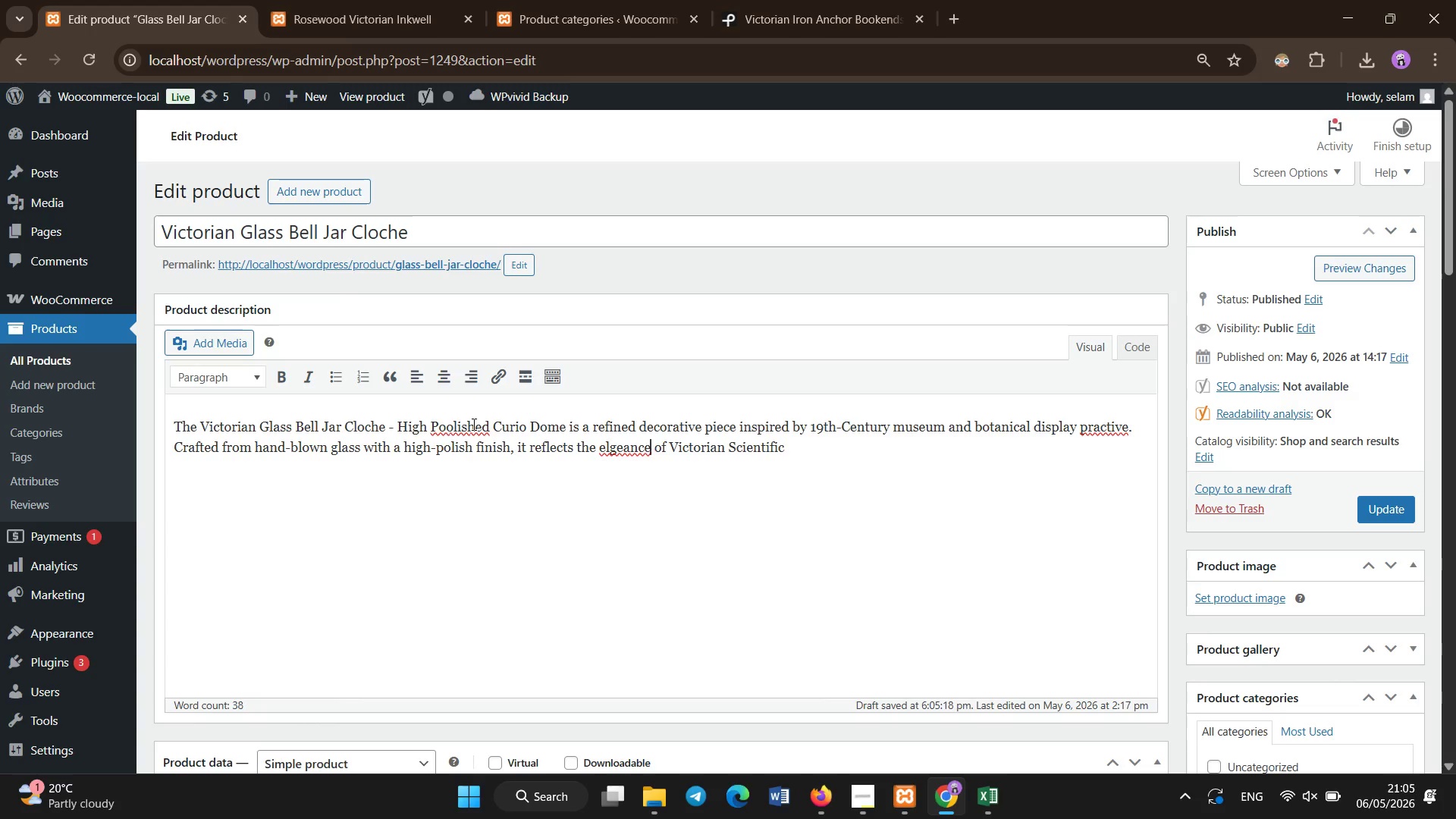 
key(ArrowLeft)
 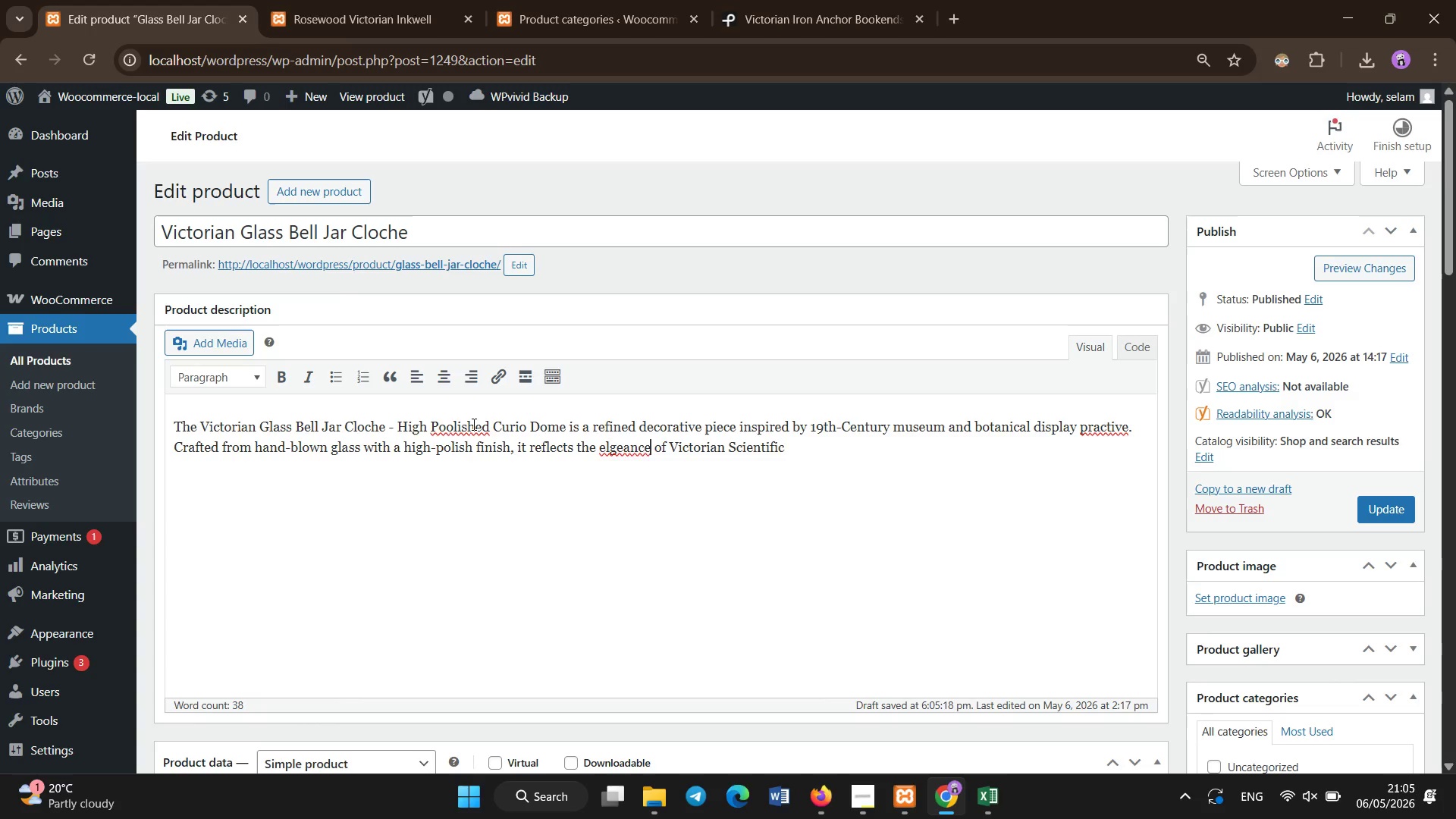 
key(Backspace)
key(Backspace)
key(Backspace)
key(Backspace)
key(Backspace)
key(Backspace)
key(Backspace)
key(Backspace)
type(elegance[End])
 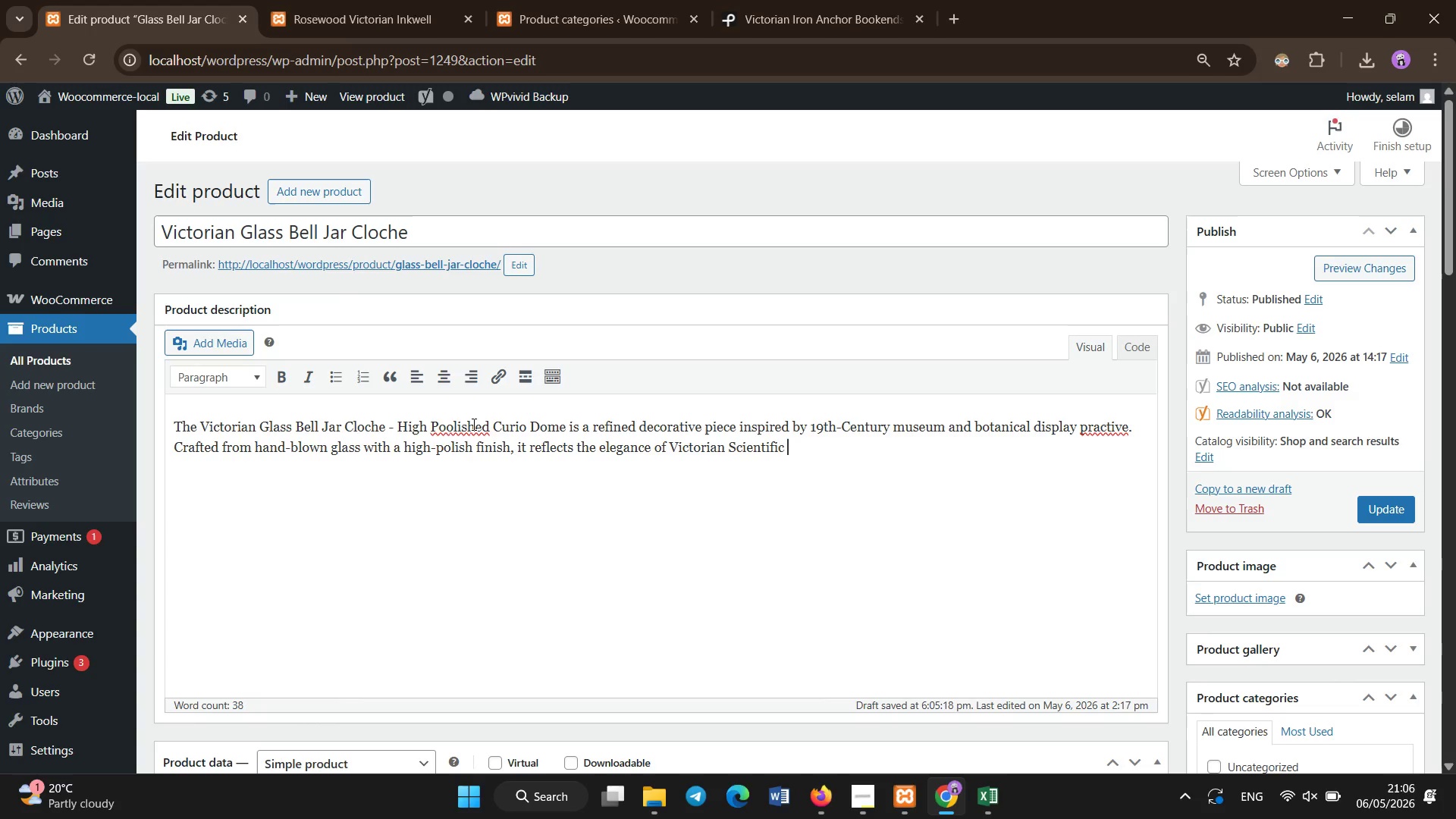 
hold_key(key=ArrowLeft, duration=0.7)
 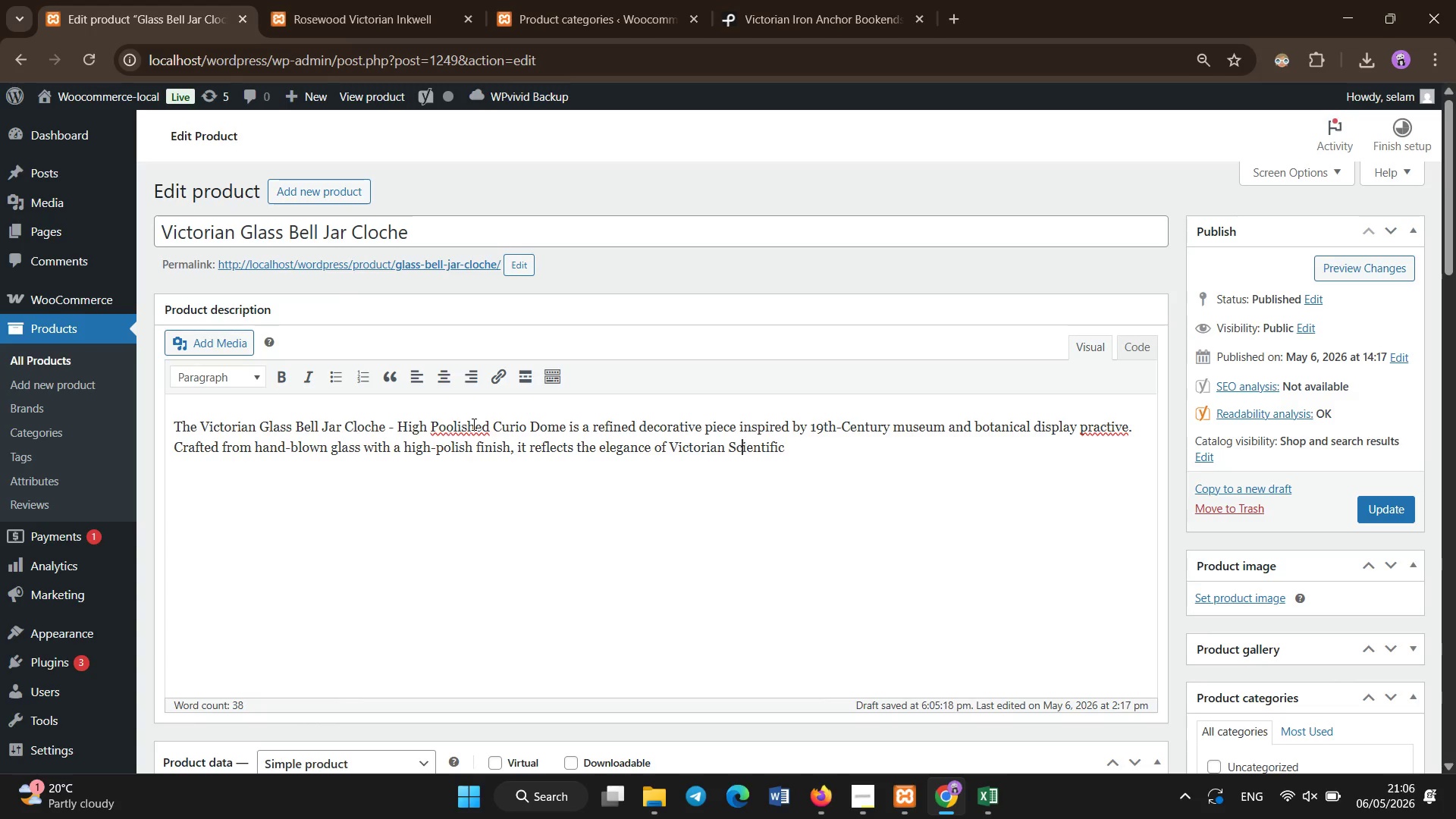 
key(ArrowLeft)
 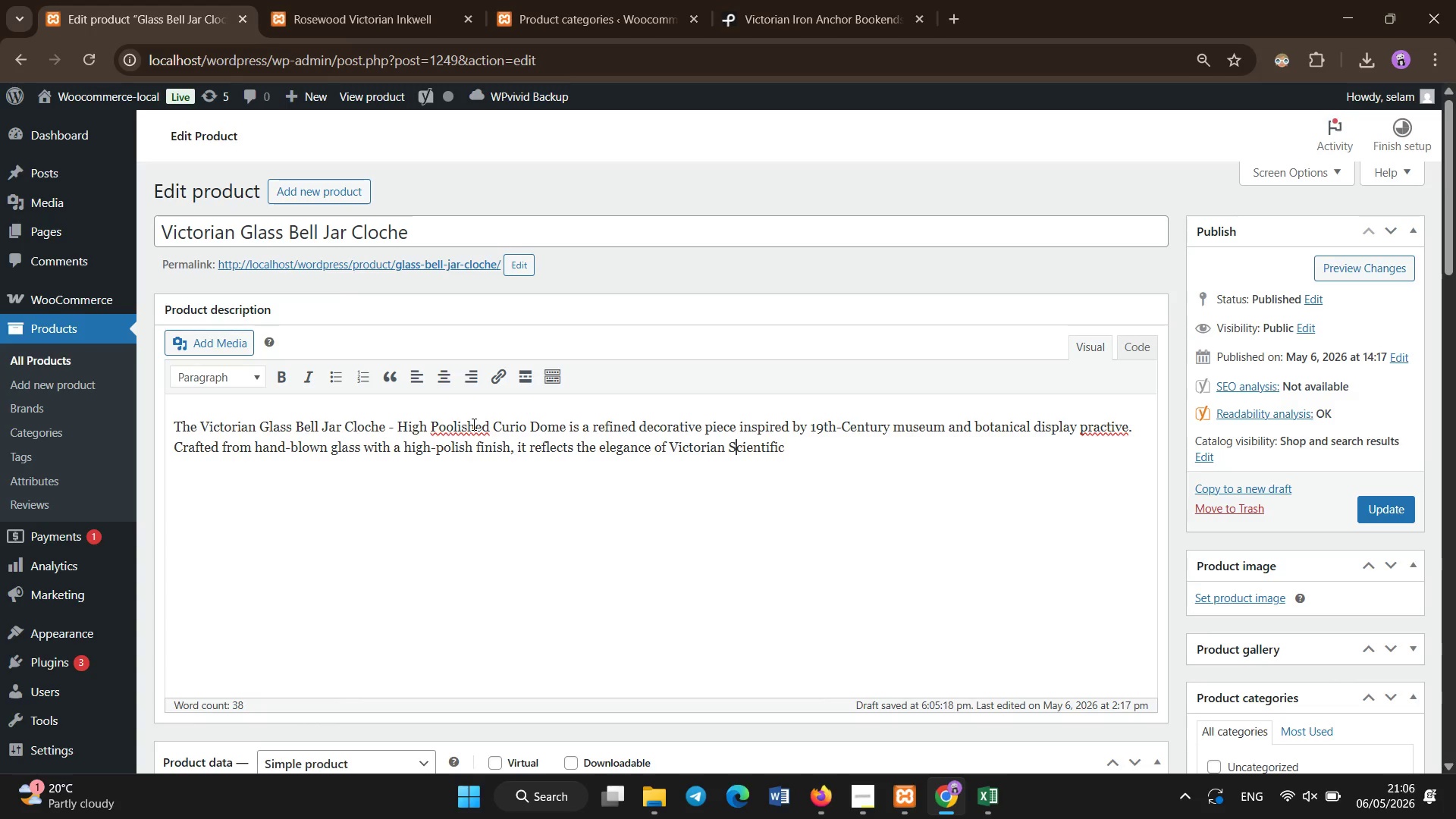 
key(ArrowLeft)
 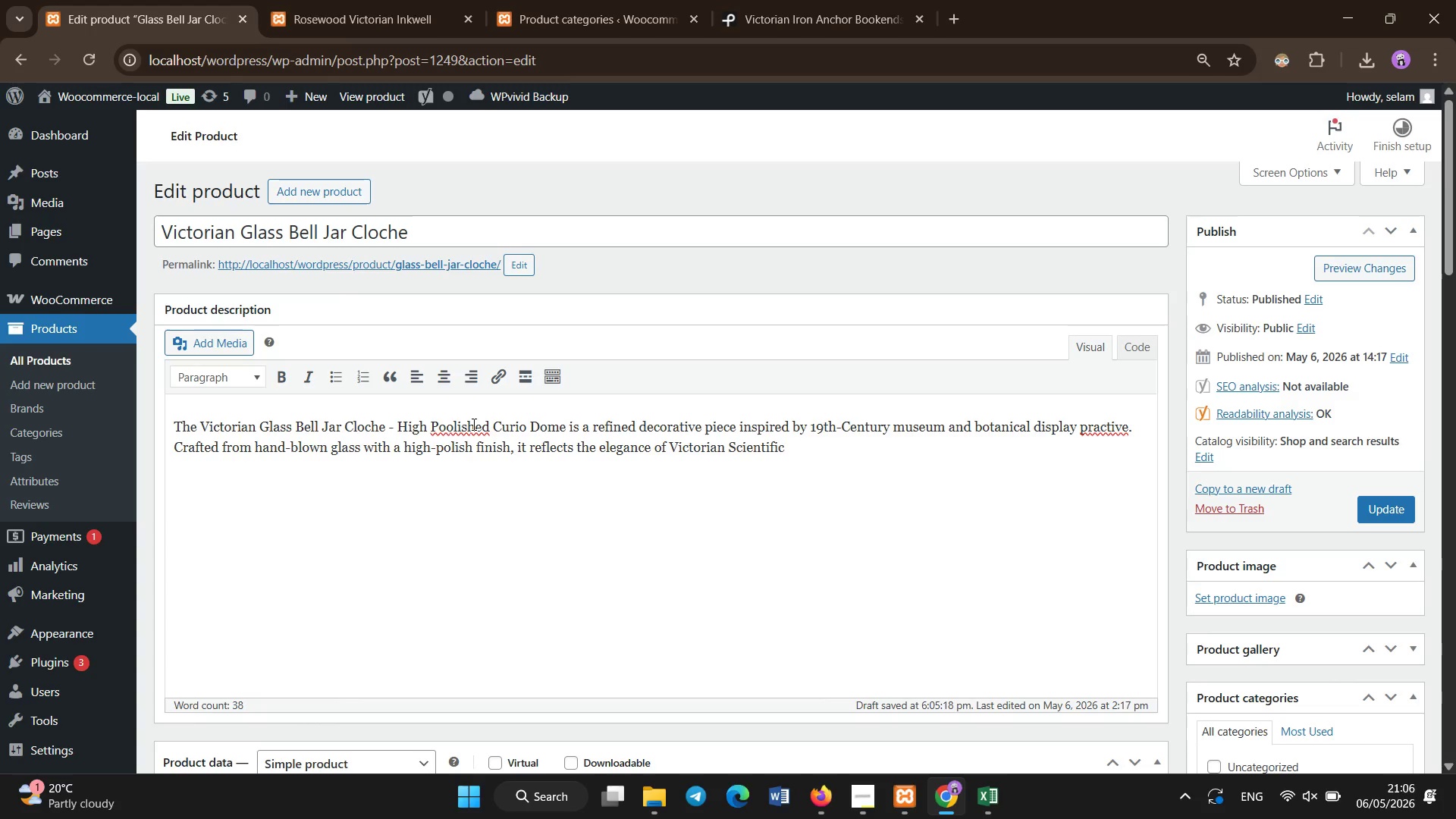 
key(Backspace)
type(s[End]preservation and curisosity ccuriosity culture.)
 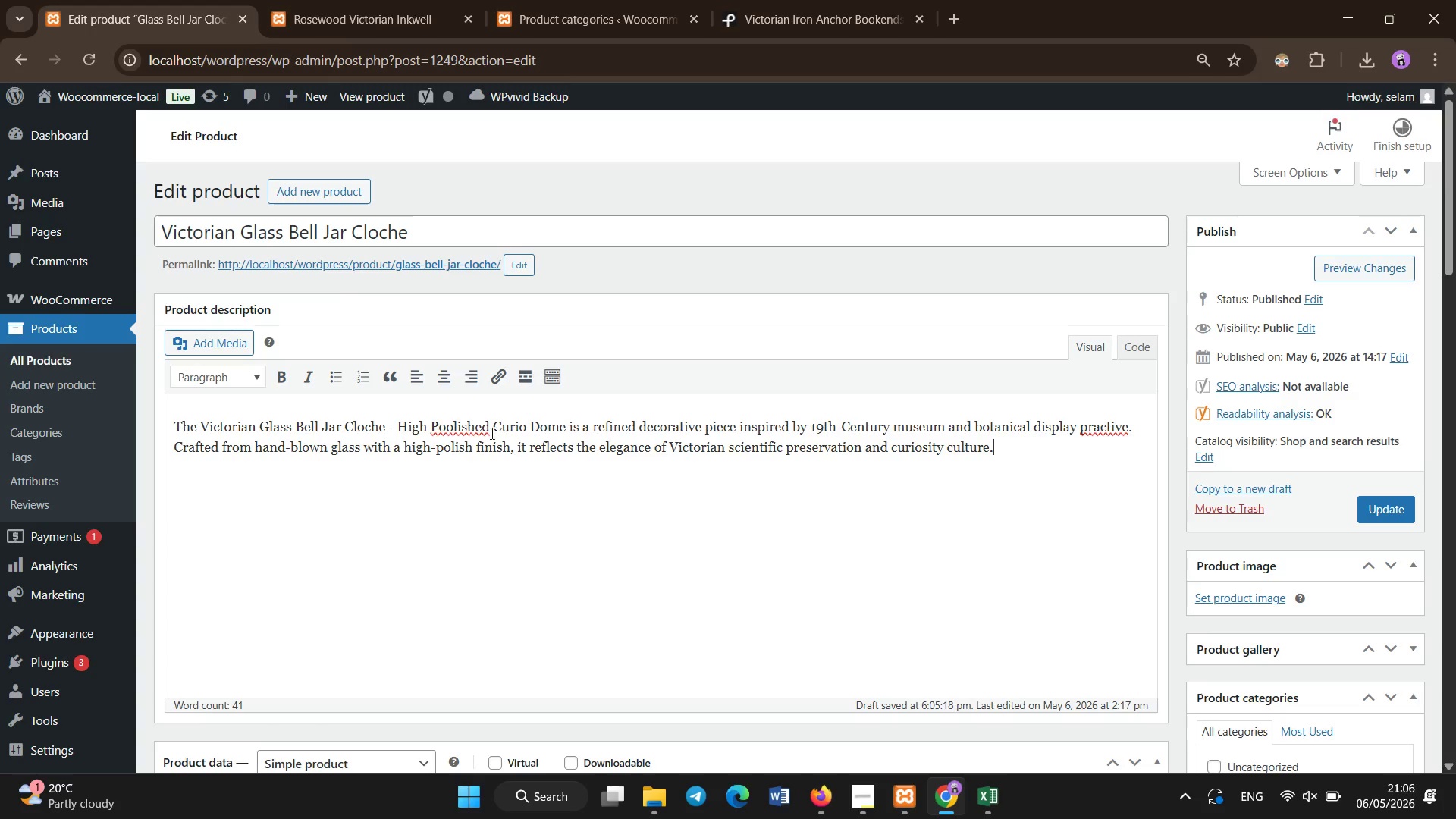 
left_click([1128, 429])
 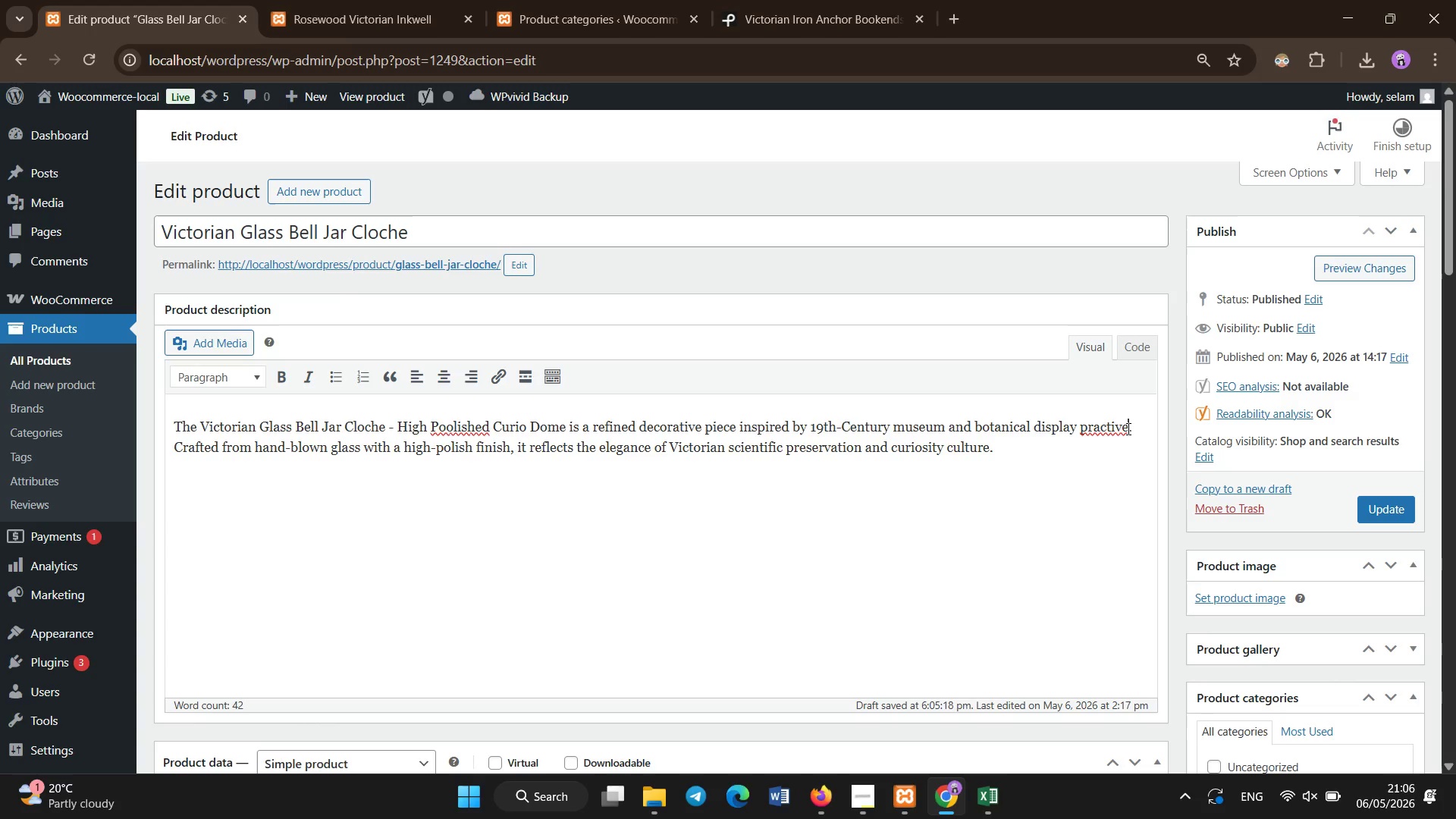 
key(ArrowLeft)
 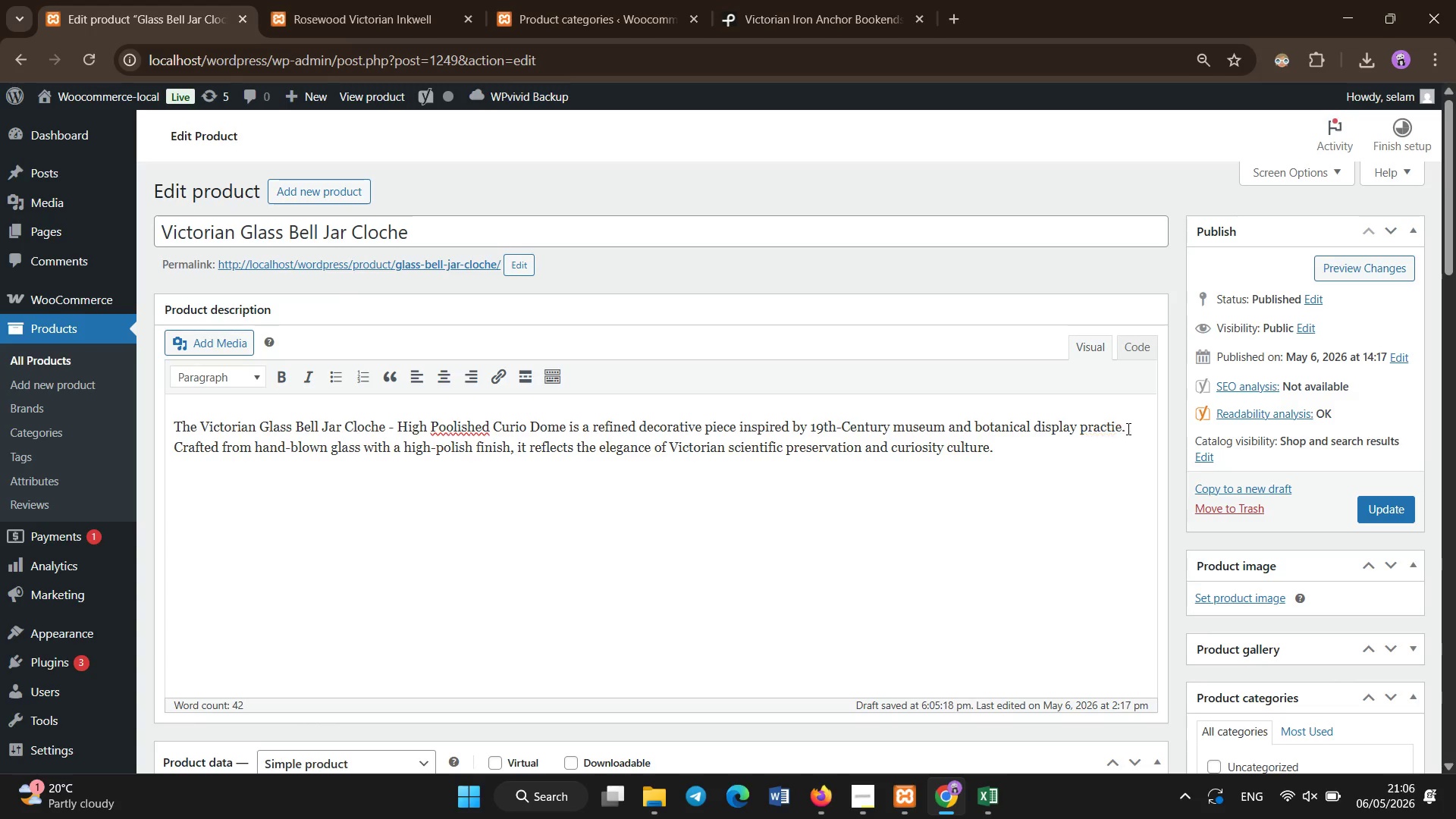 
key(Backspace)
 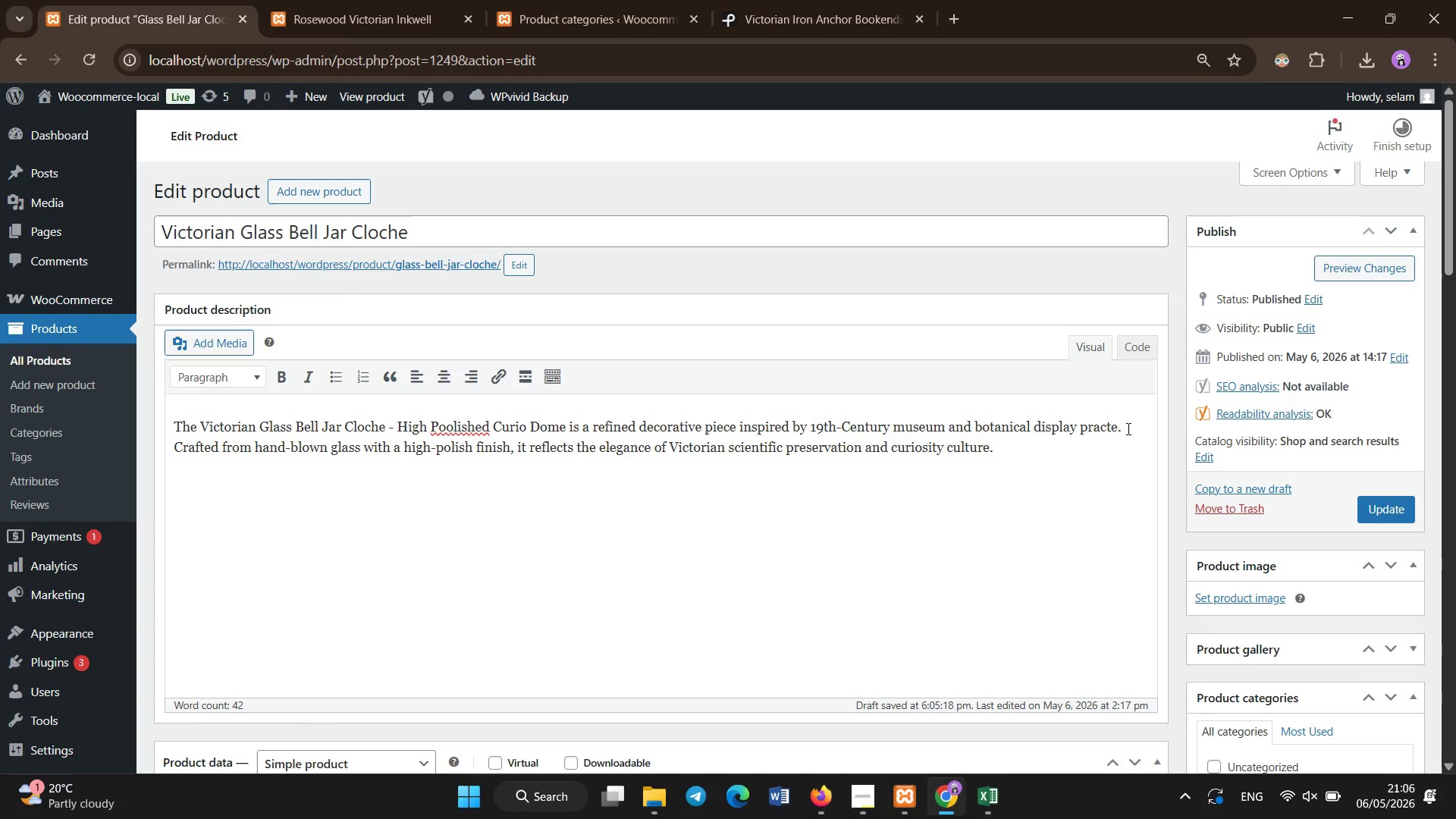 
key(Backspace)
 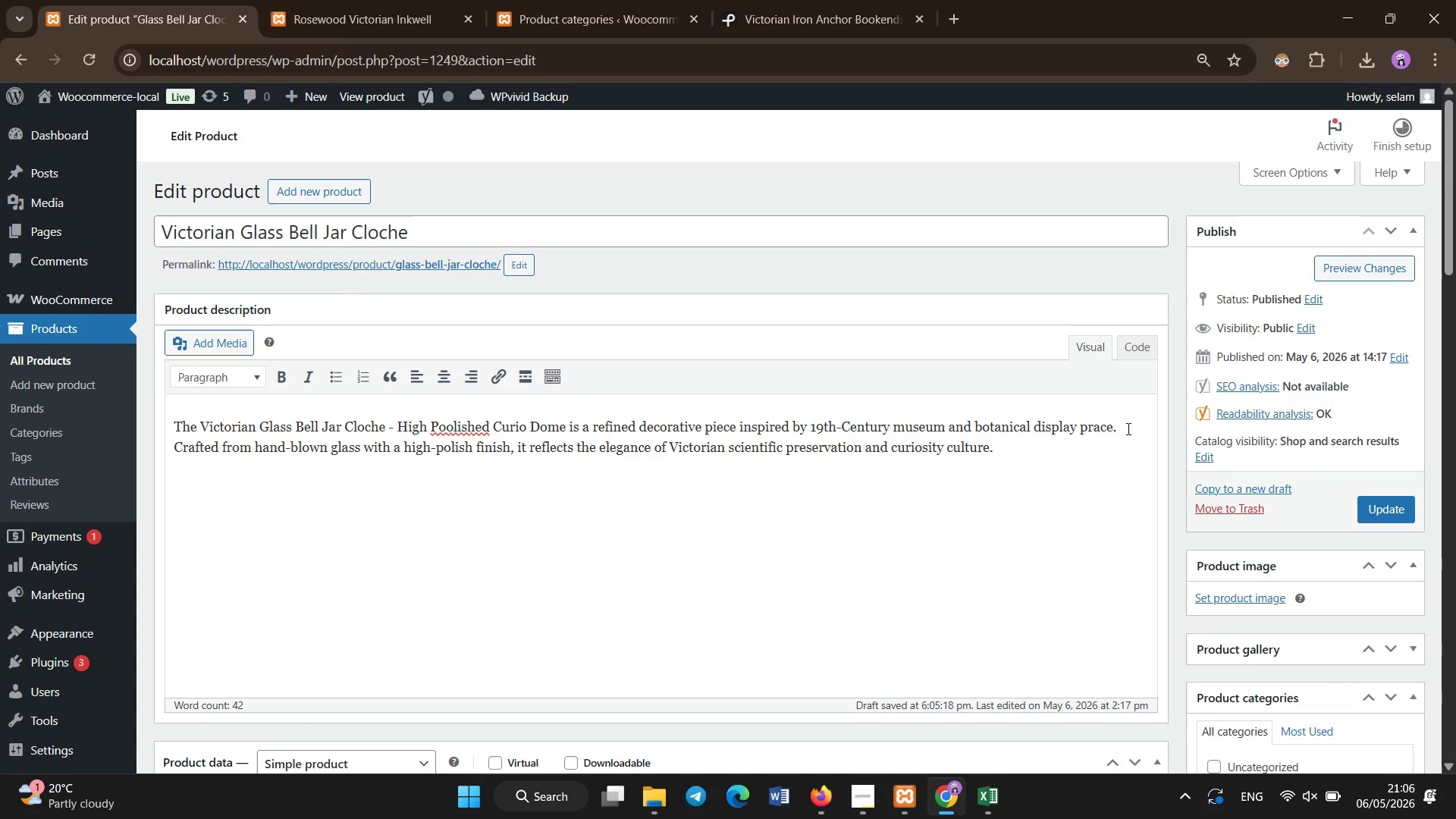 
key(Backspace)
 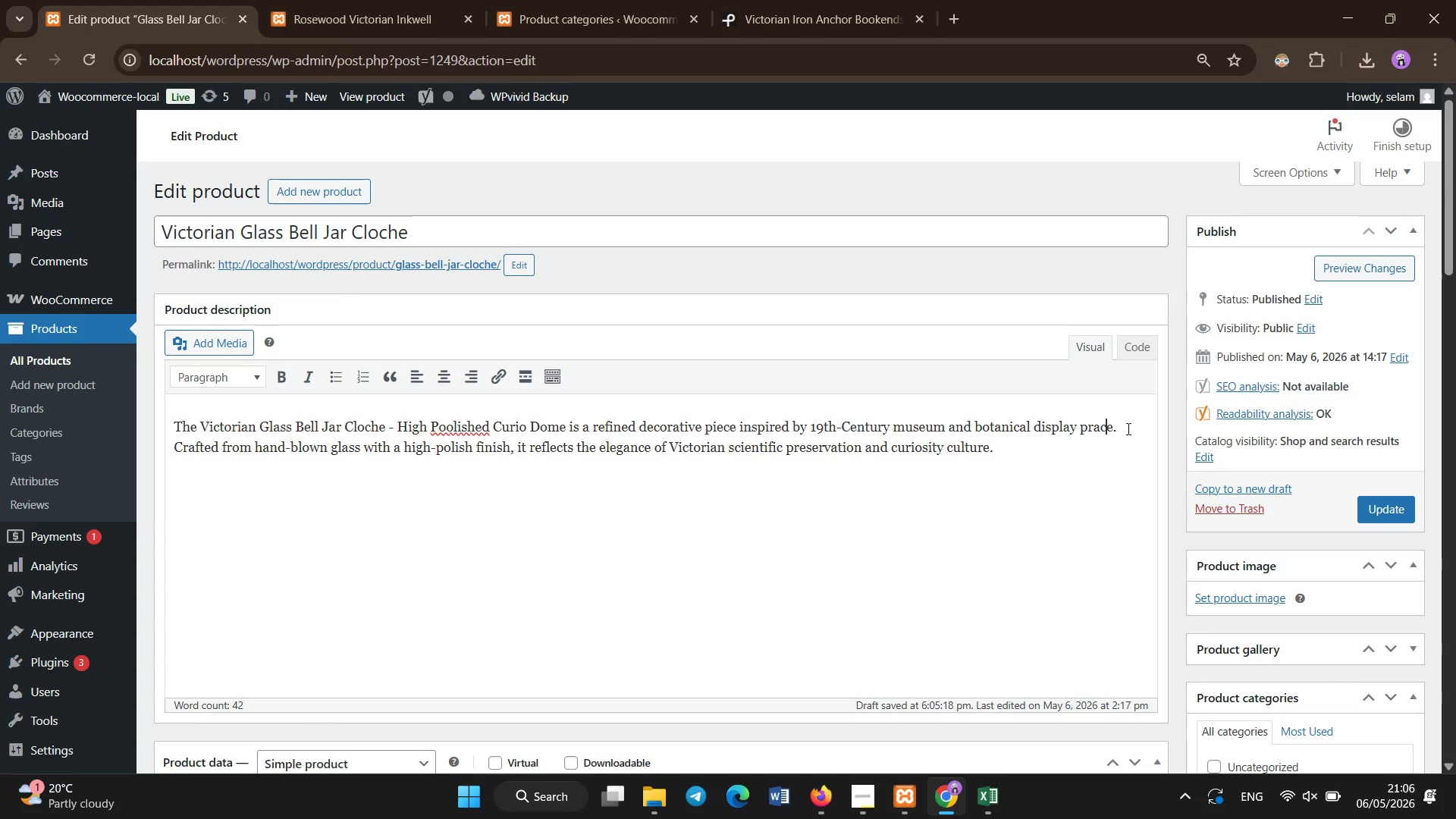 
key(Backspace)
 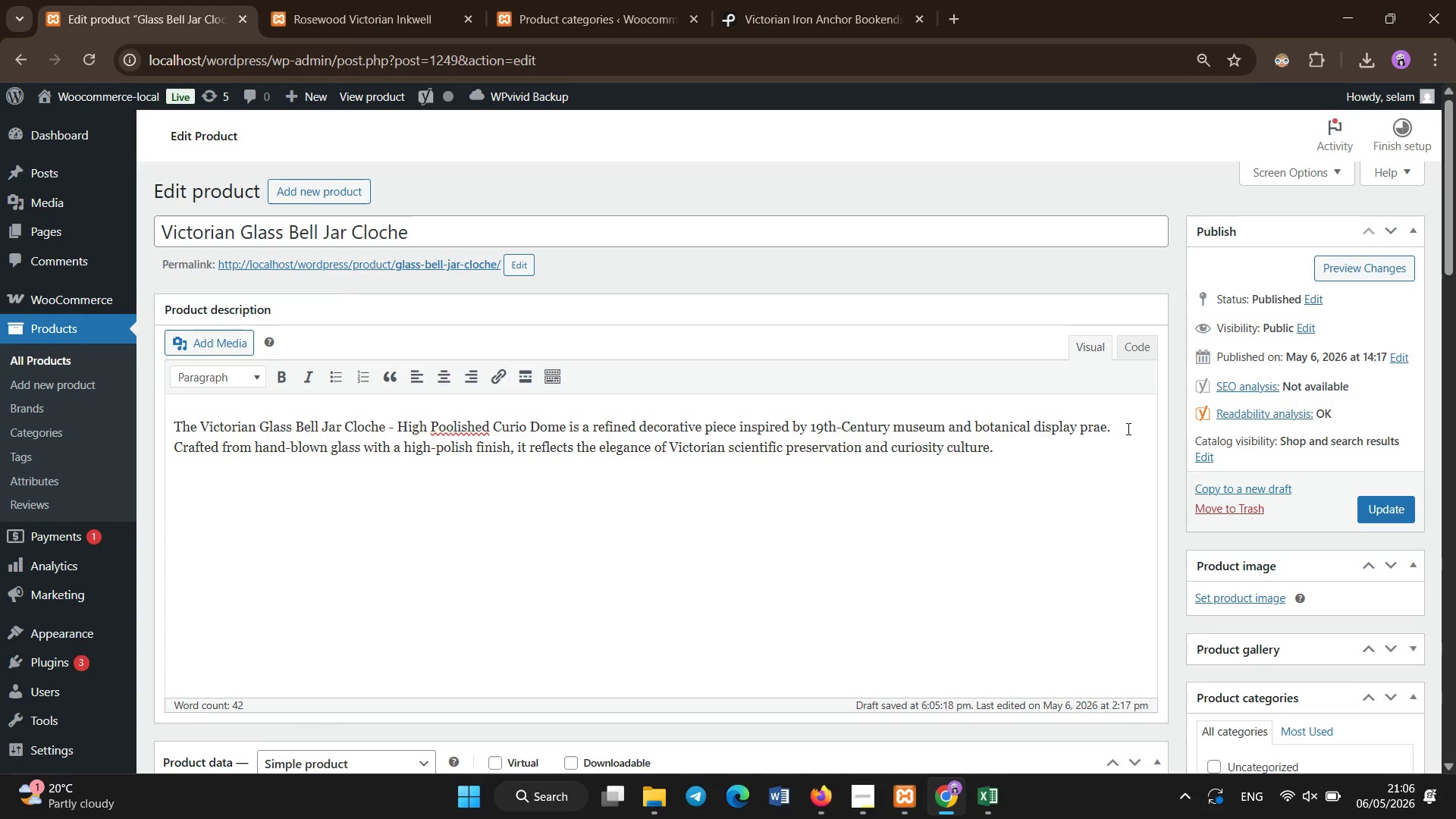 
key(Backspace)
 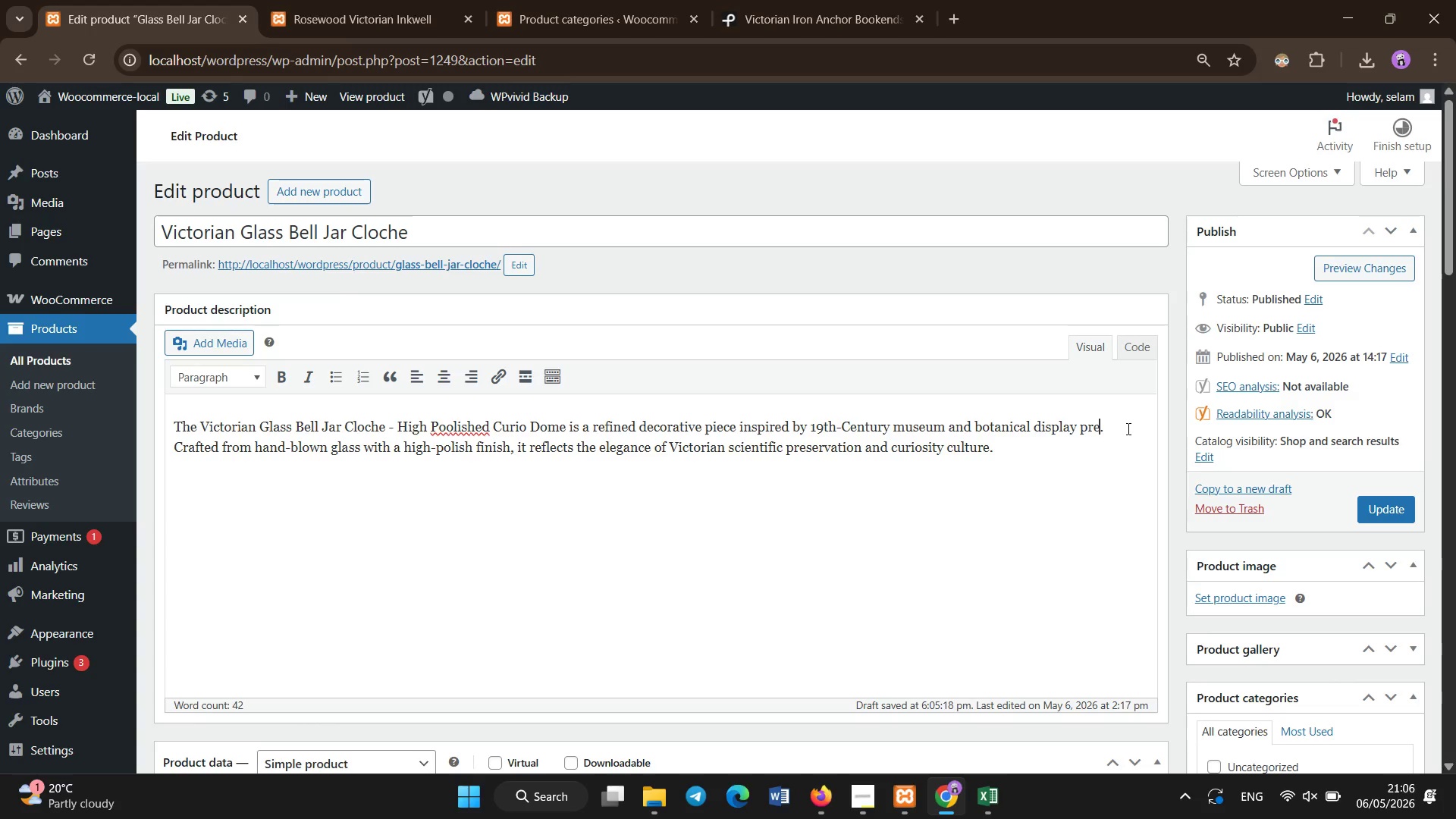 
key(ArrowRight)
 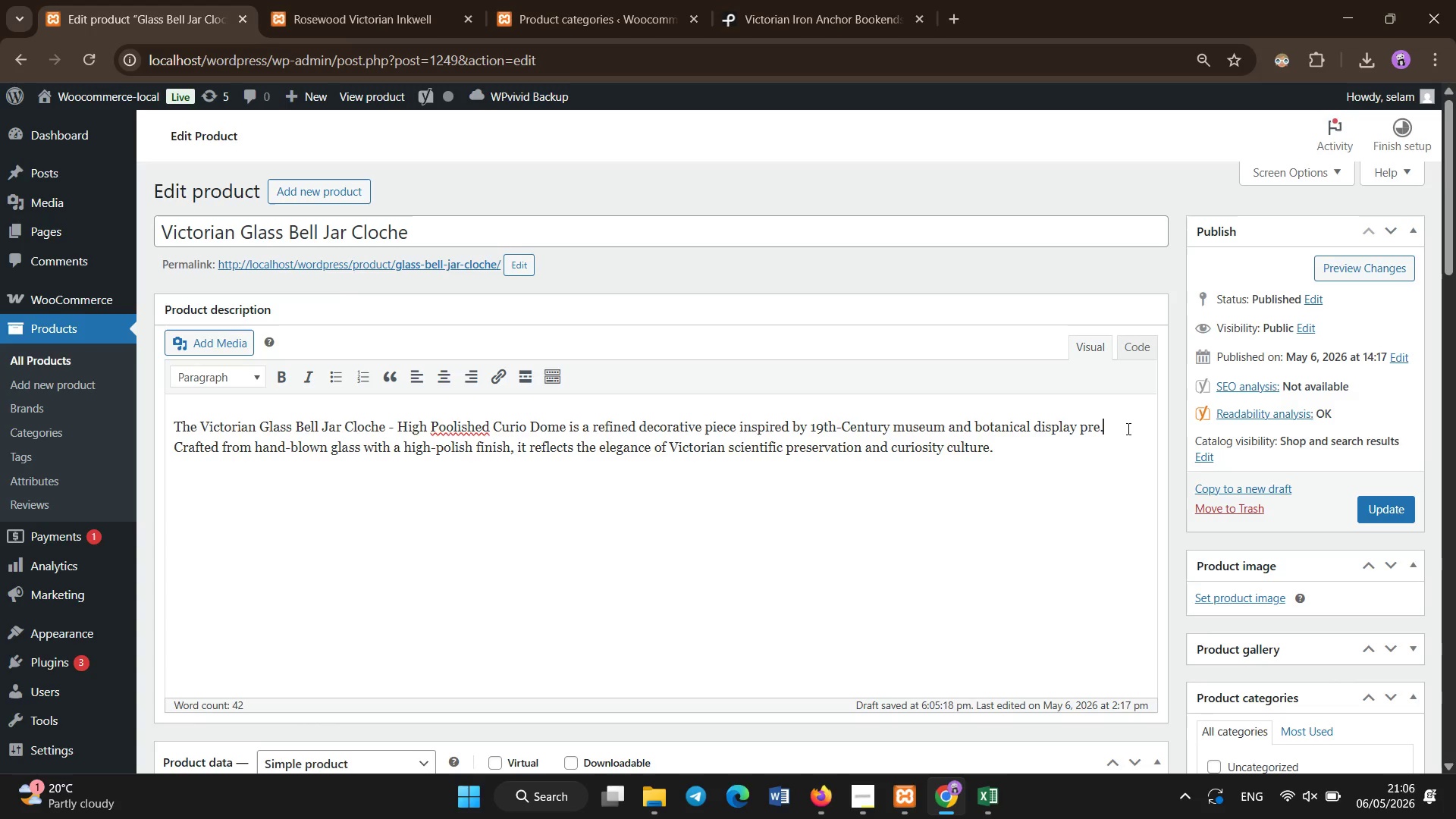 
key(ArrowRight)
 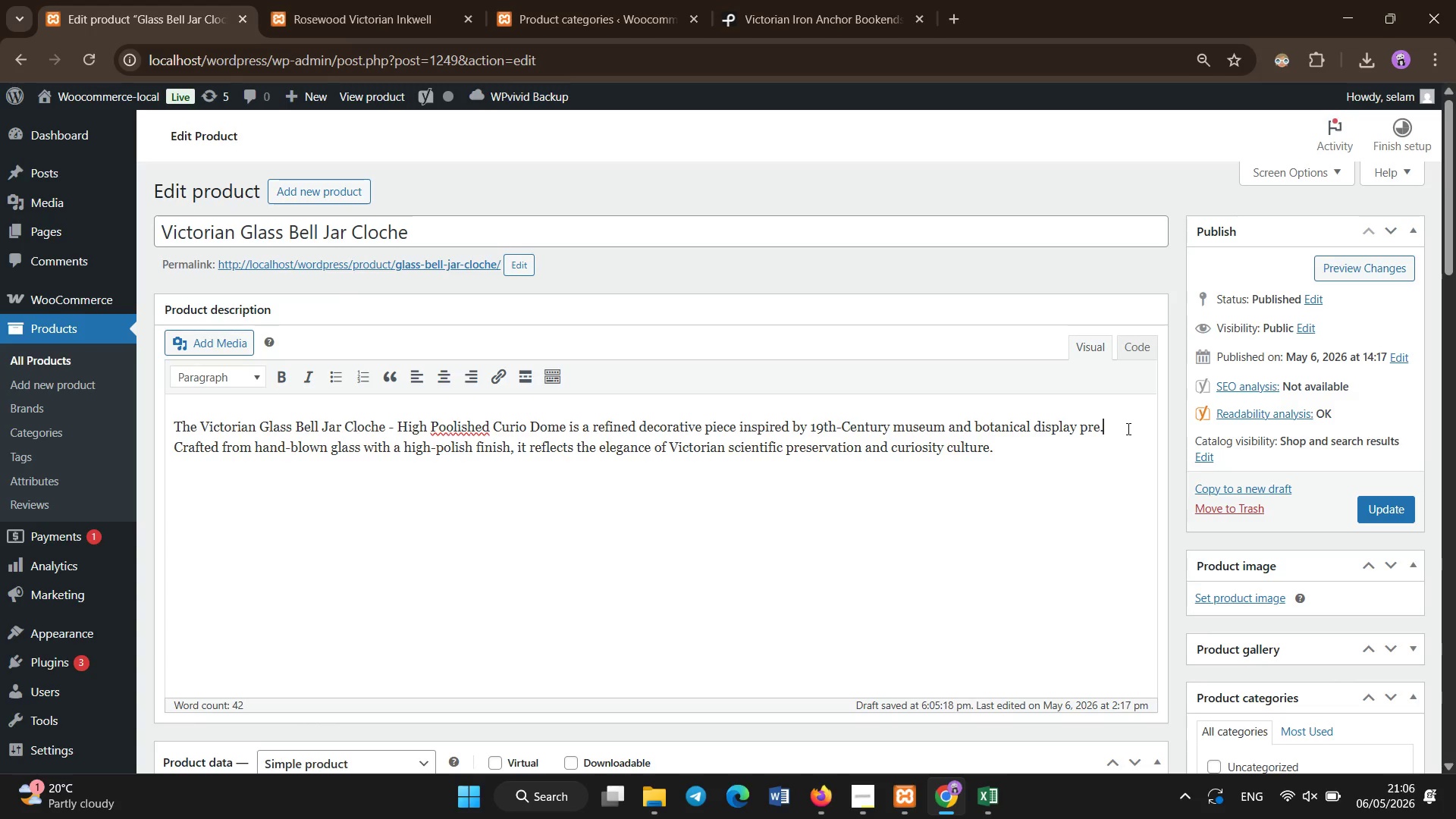 
key(Backspace)
 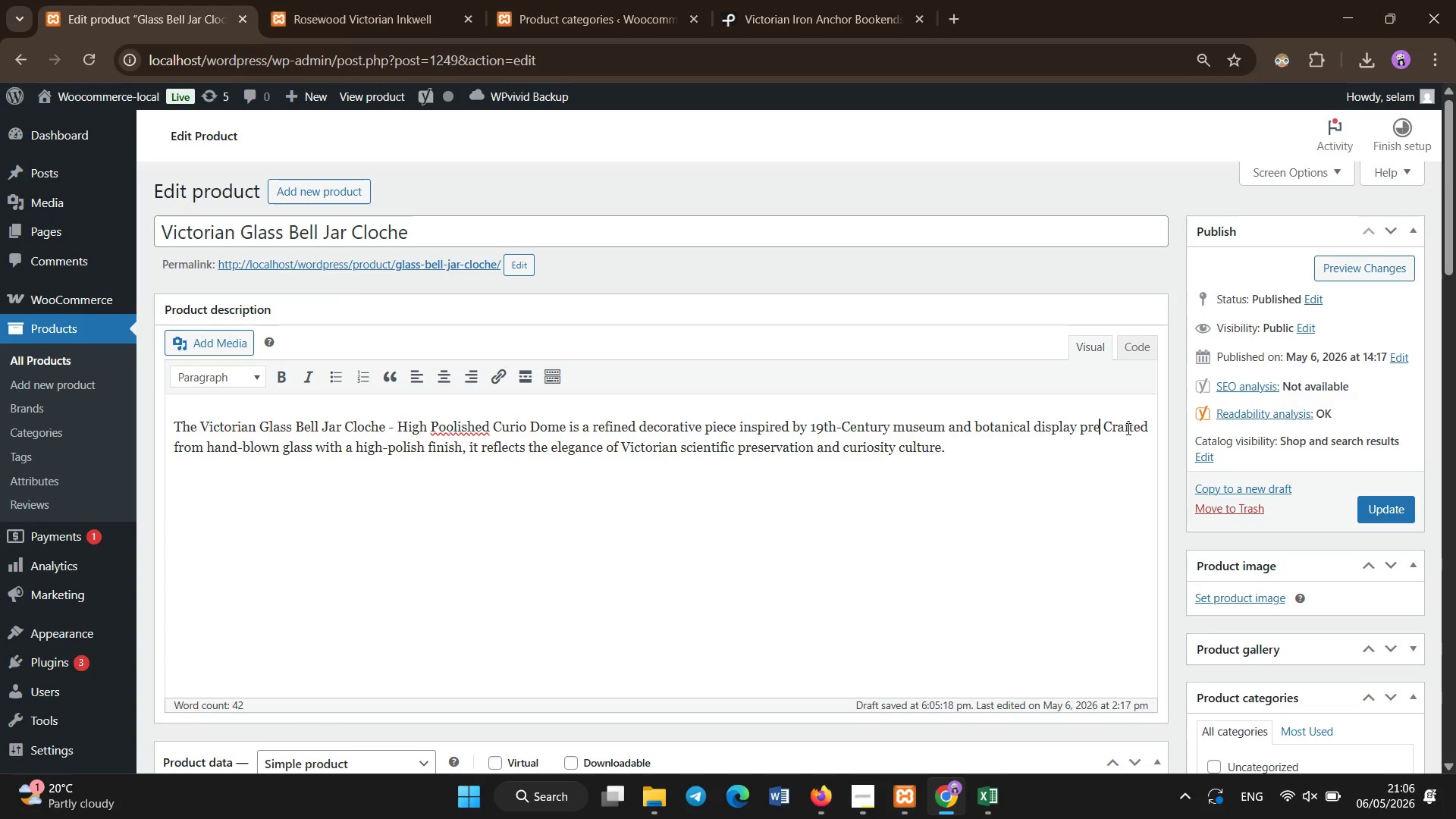 
key(Backspace)
 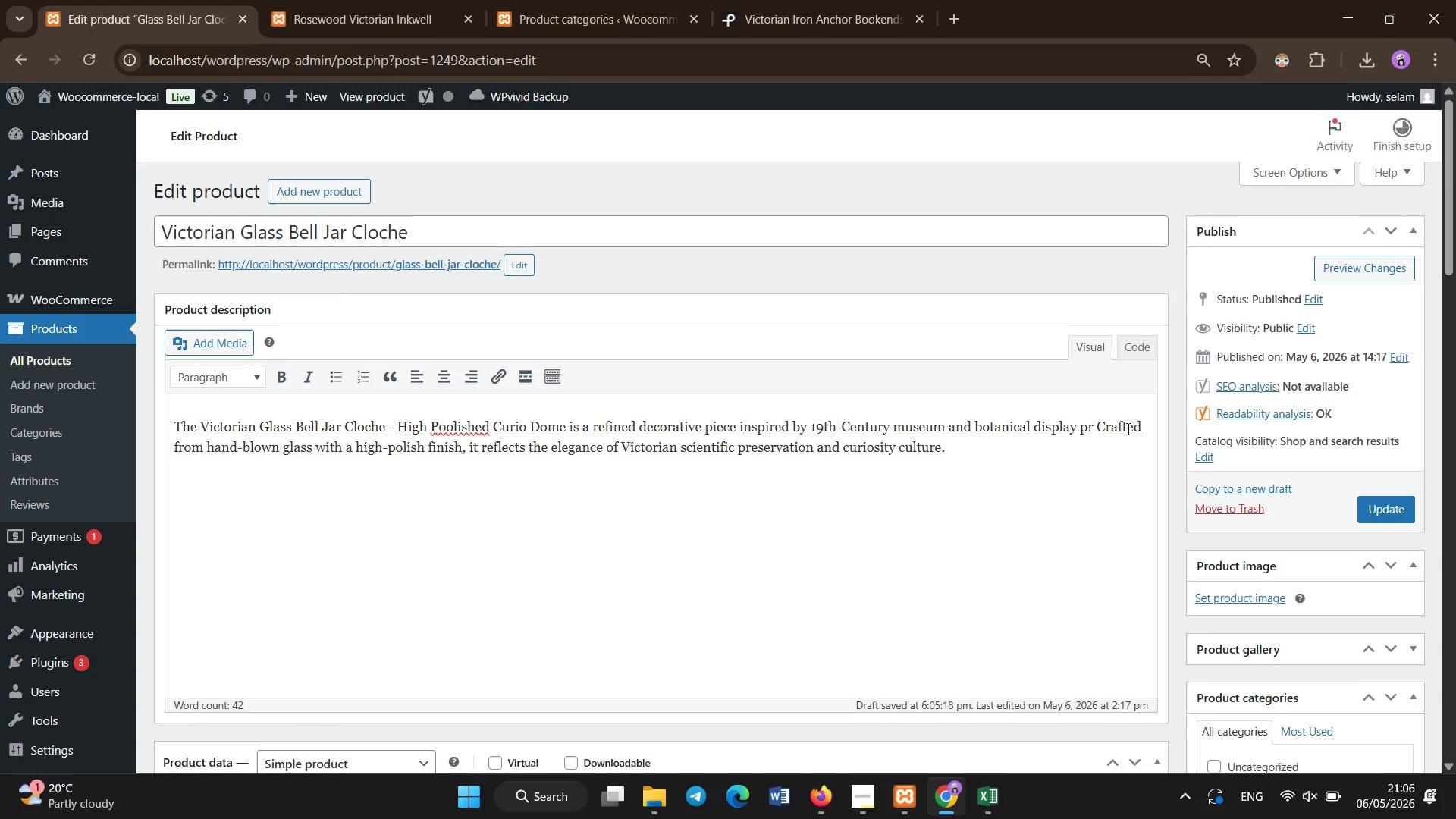 
key(Backspace)
 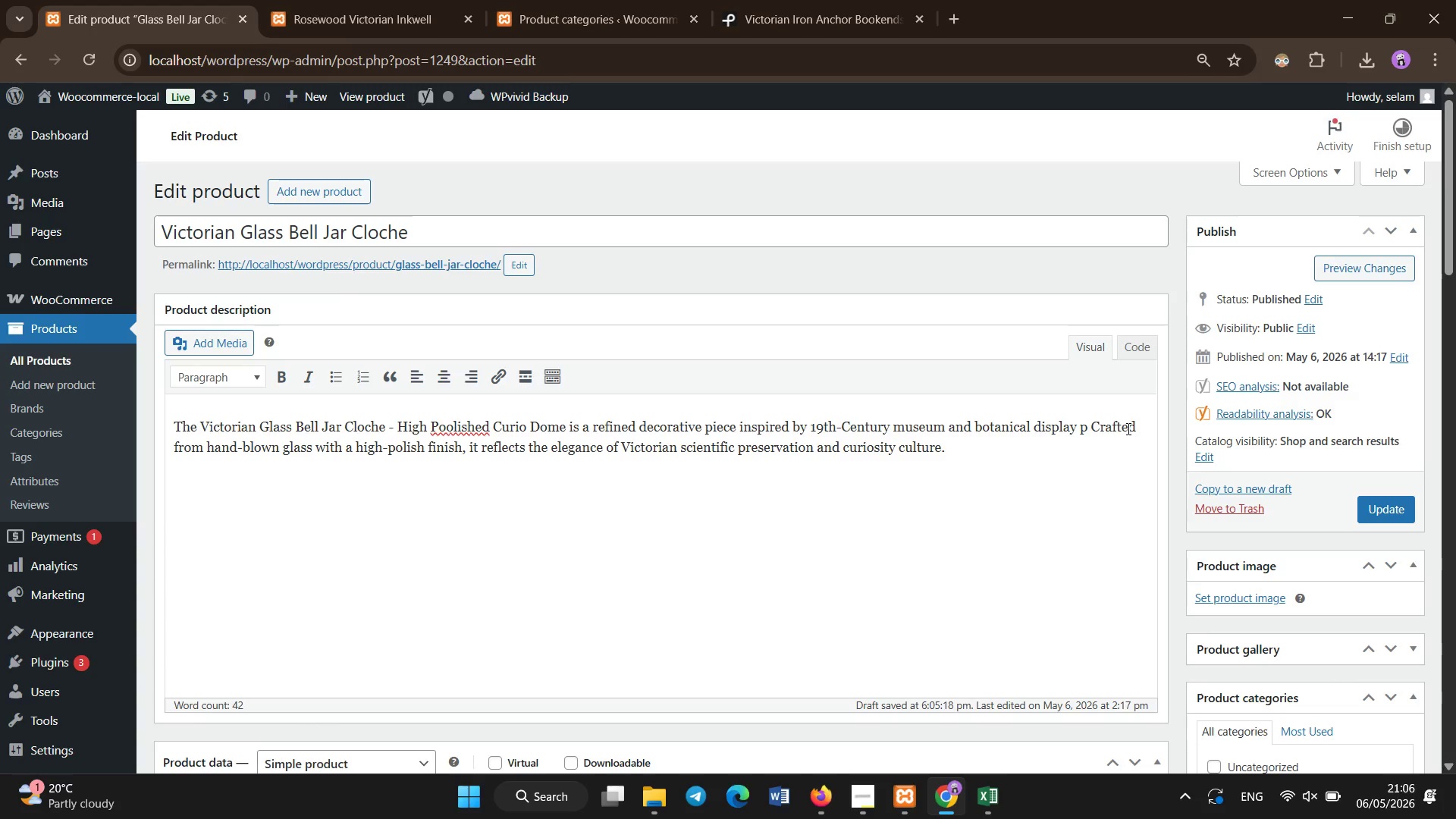 
key(Backspace)
 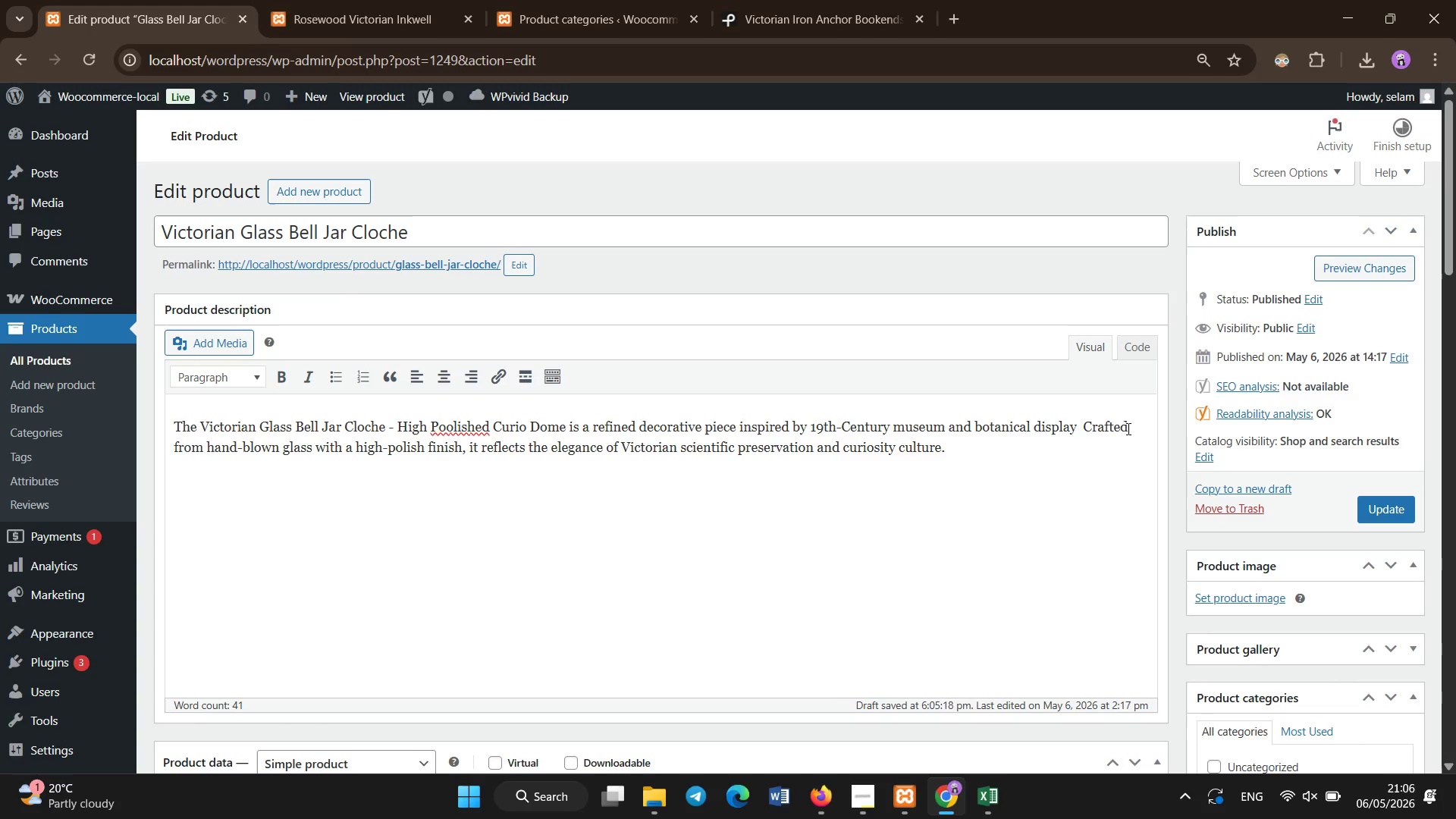 
wait(5.09)
 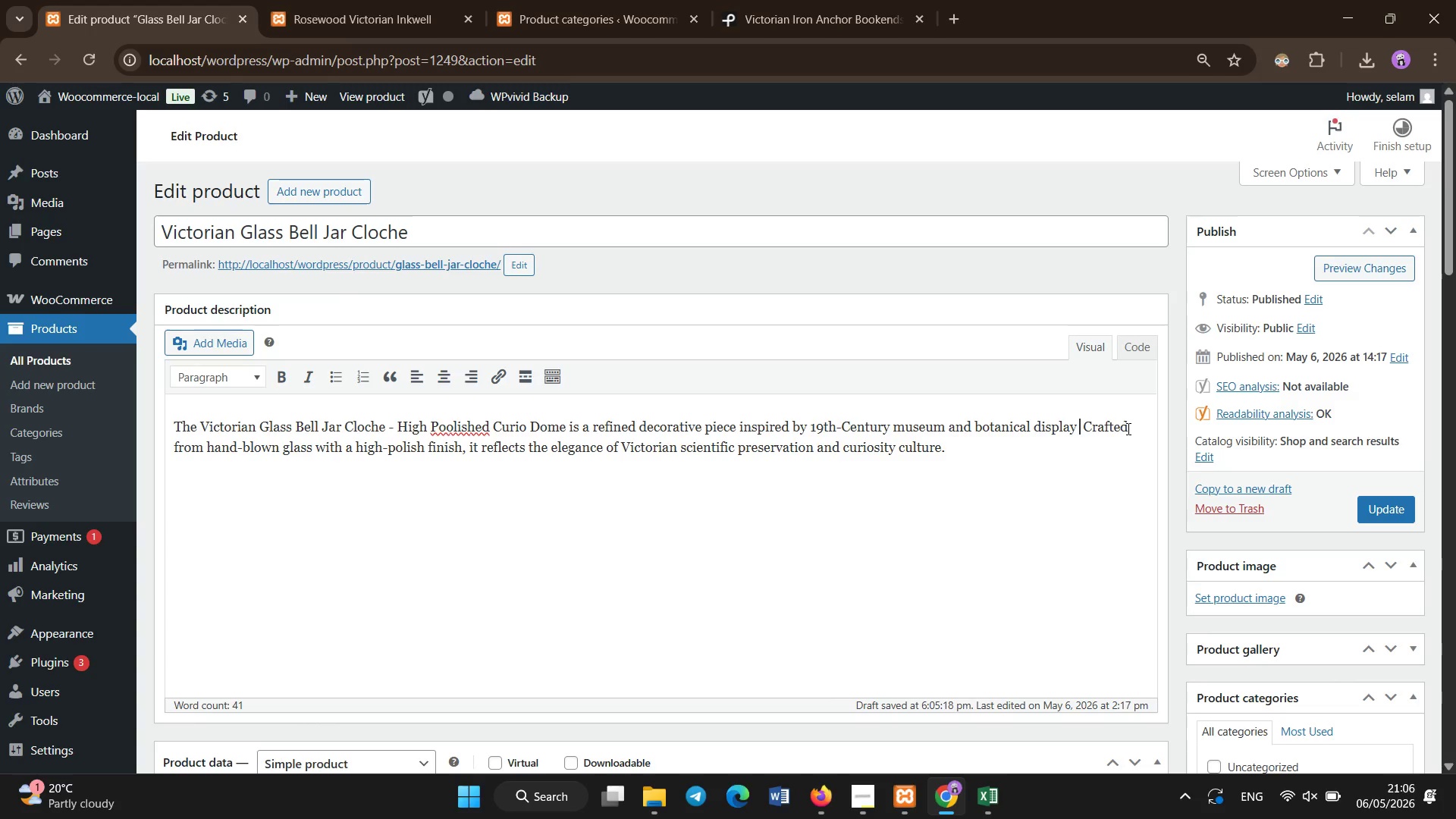 
type(practices.)
 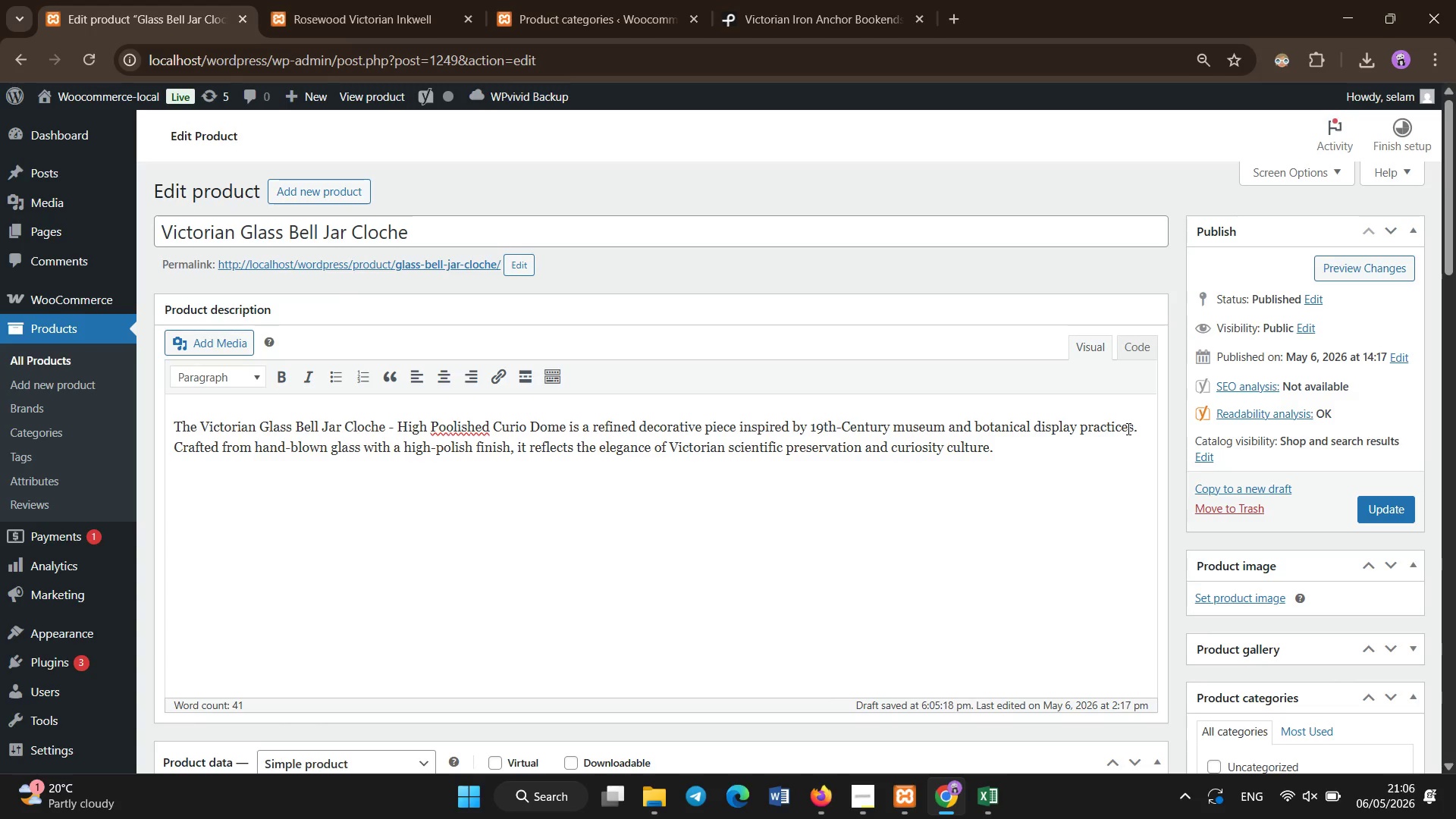 
key(ArrowDown)
 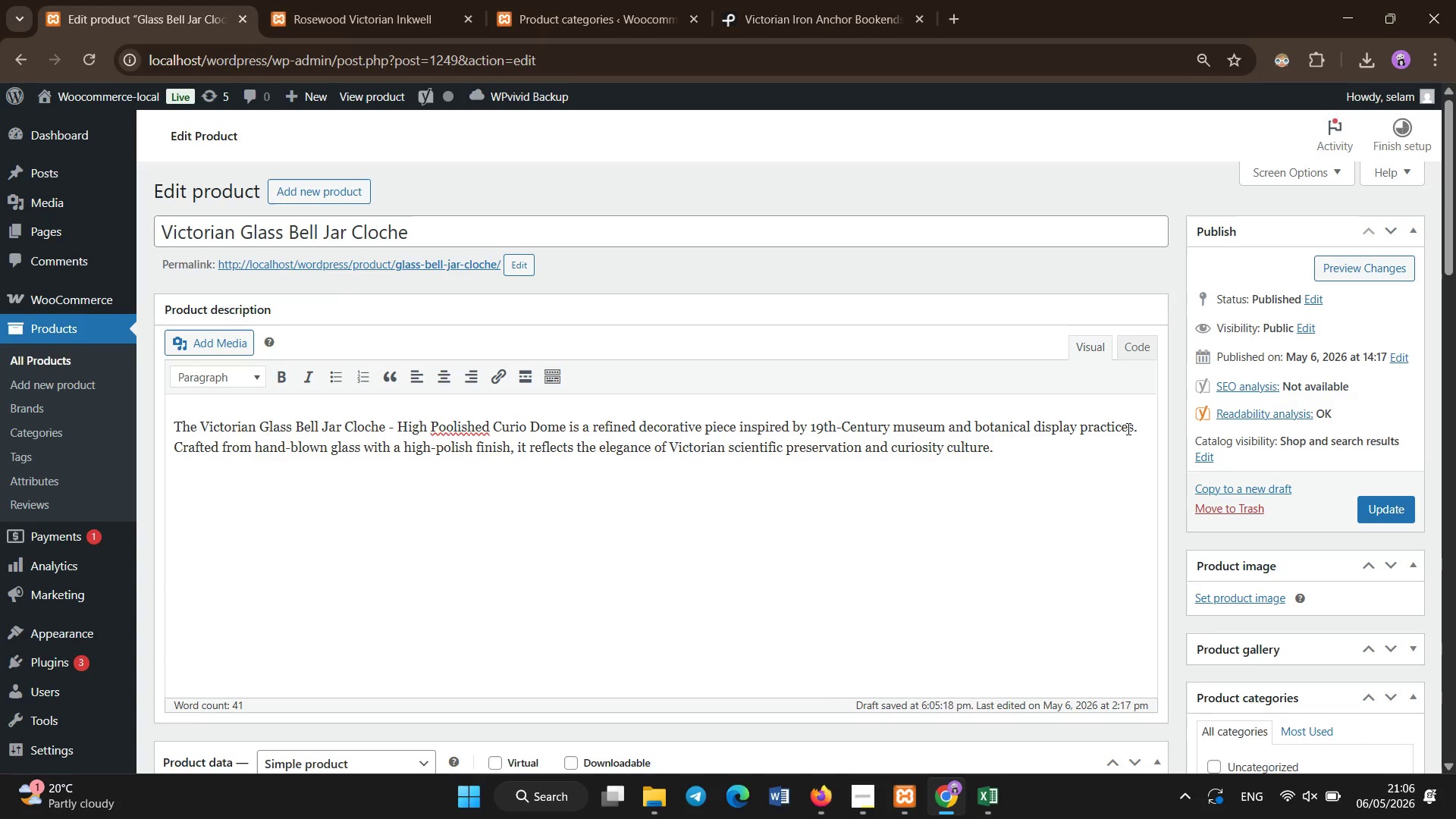 
key(Enter)
 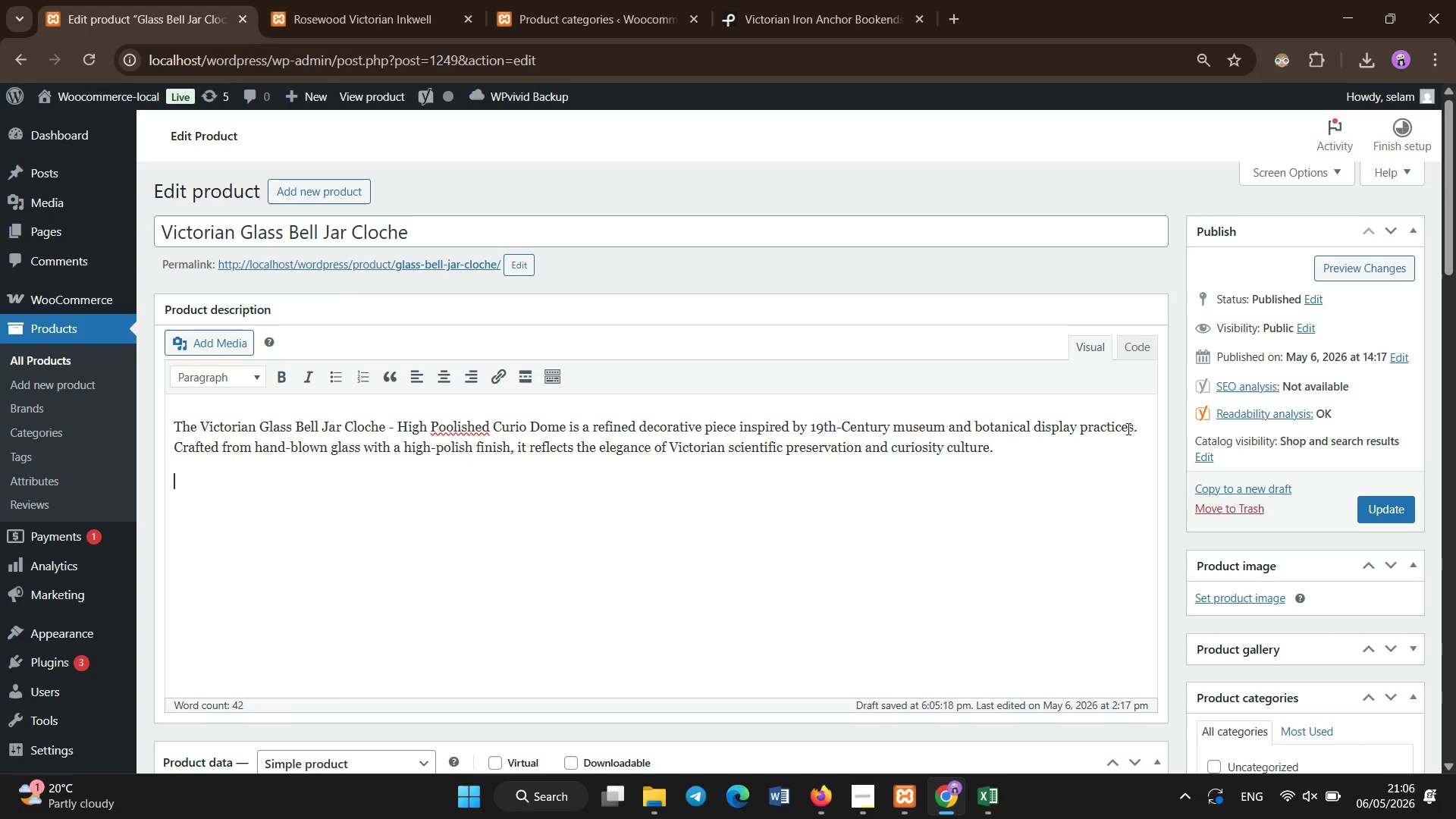 
type(Bell jars were historically used to protect and showcase delicate specimens such as plants, fossils and scientific artifacts.)
 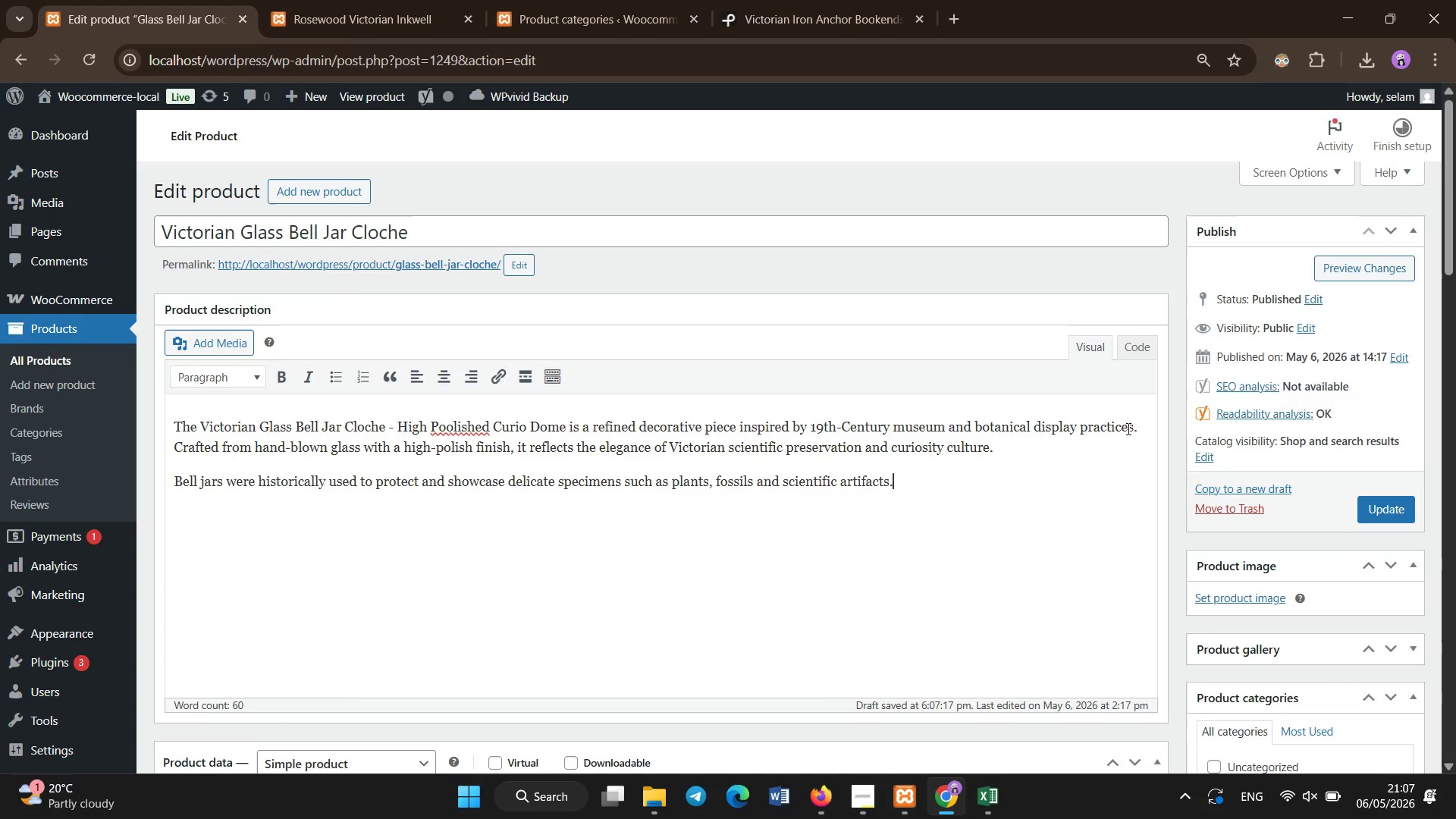 
type( This modern interpretation transform that function into a luxurious decorab)
key(Backspace)
type(tive objects suitable for curated itn)
key(Backspace)
key(Backspace)
type(nterirors and antique collections.)
 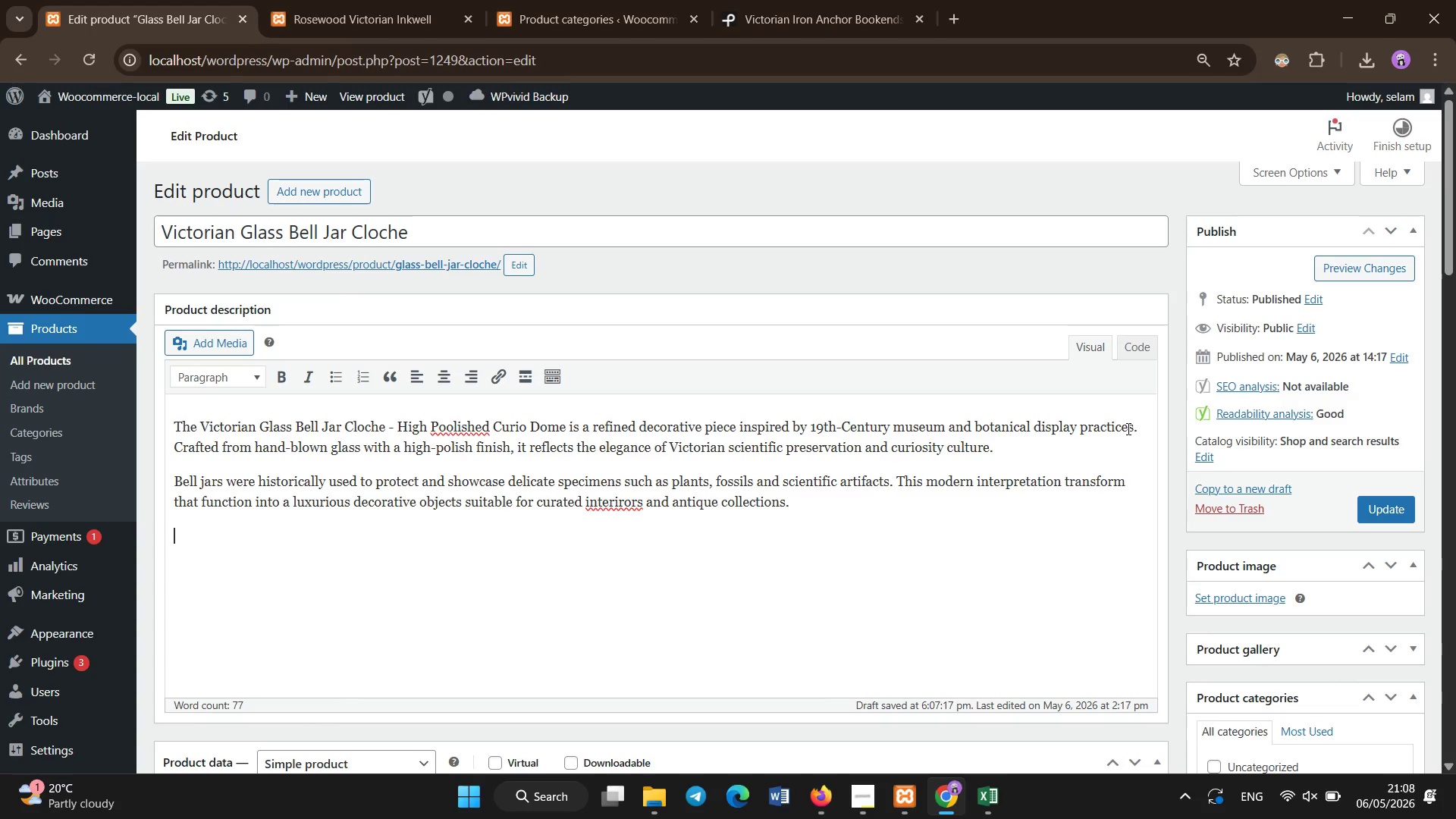 
 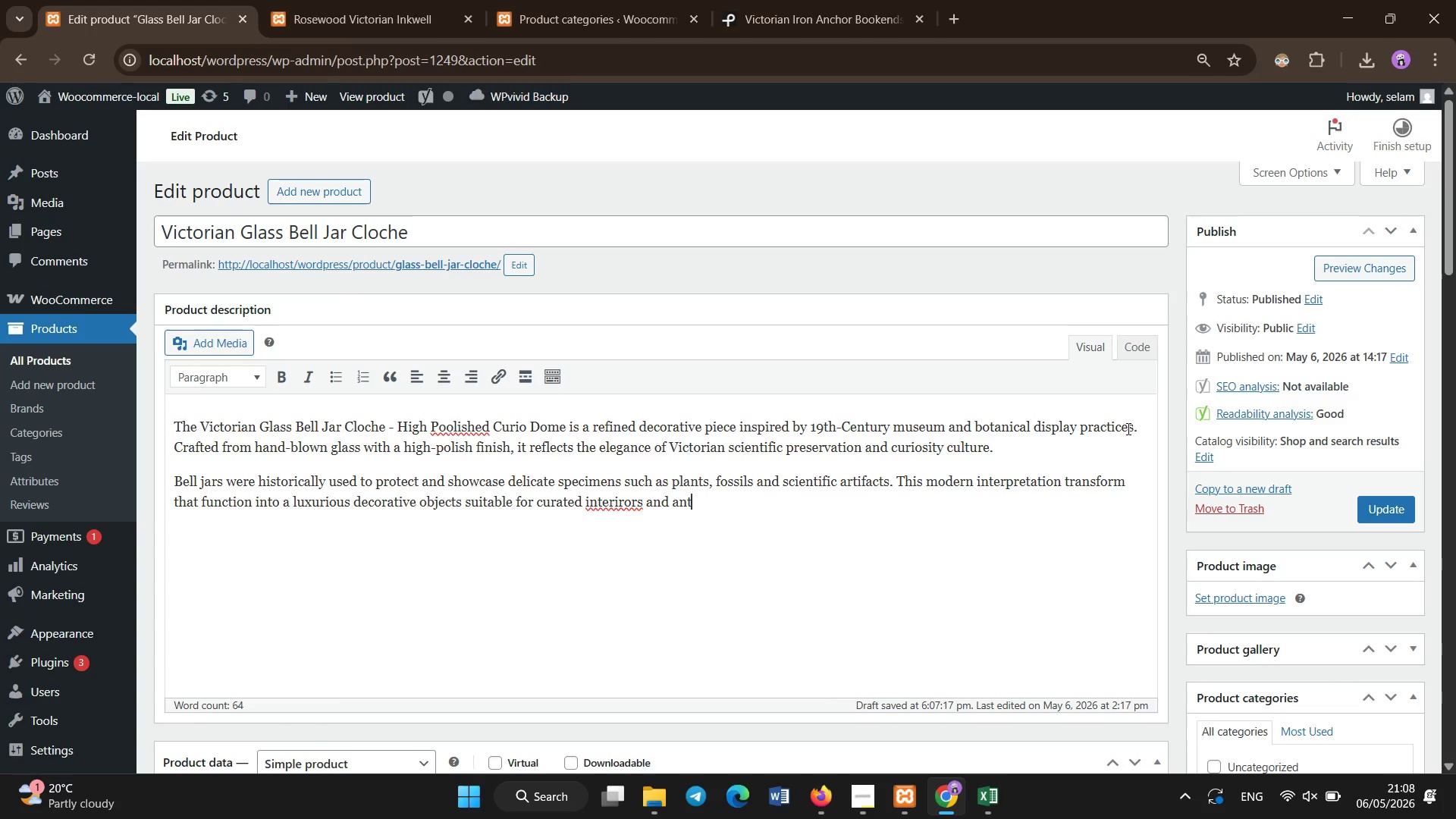 
key(Enter)
 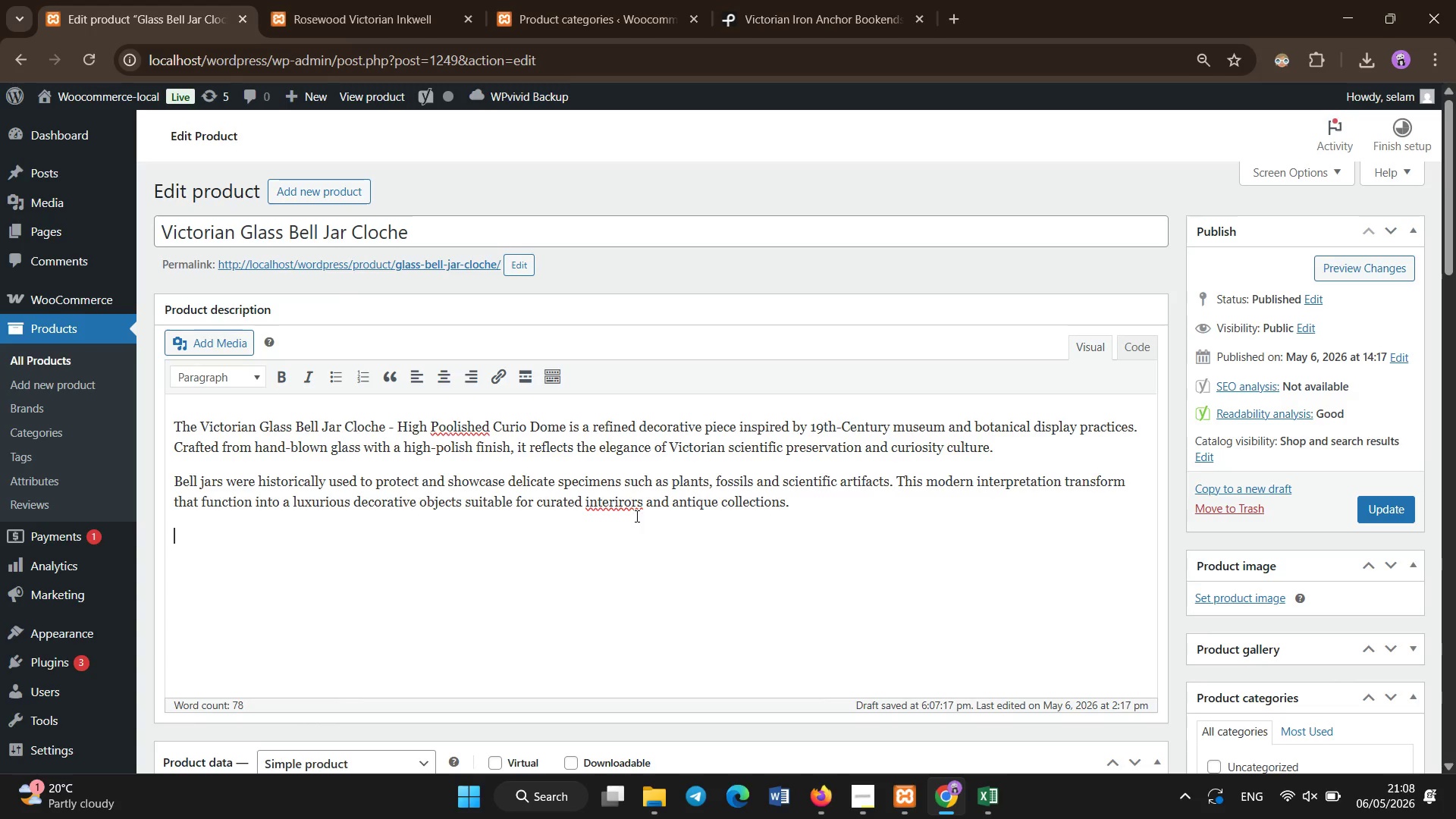 
left_click([640, 509])
 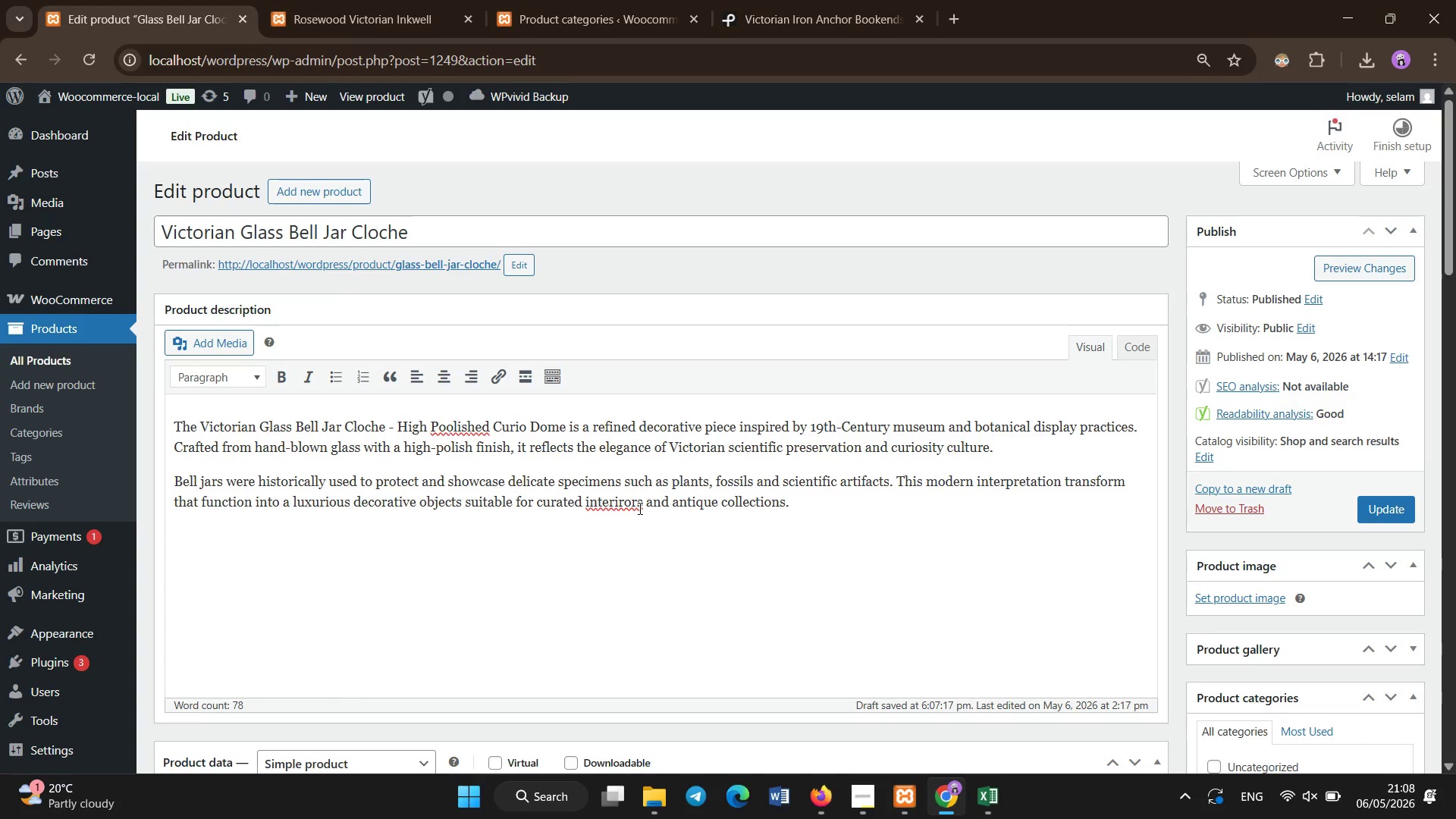 
key(Backspace)
key(Backspace)
key(Backspace)
key(Backspace)
key(Backspace)
key(Backspace)
key(Backspace)
key(Backspace)
key(Backspace)
key(Backspace)
key(Backspace)
key(Backspace)
type( interior[End])
 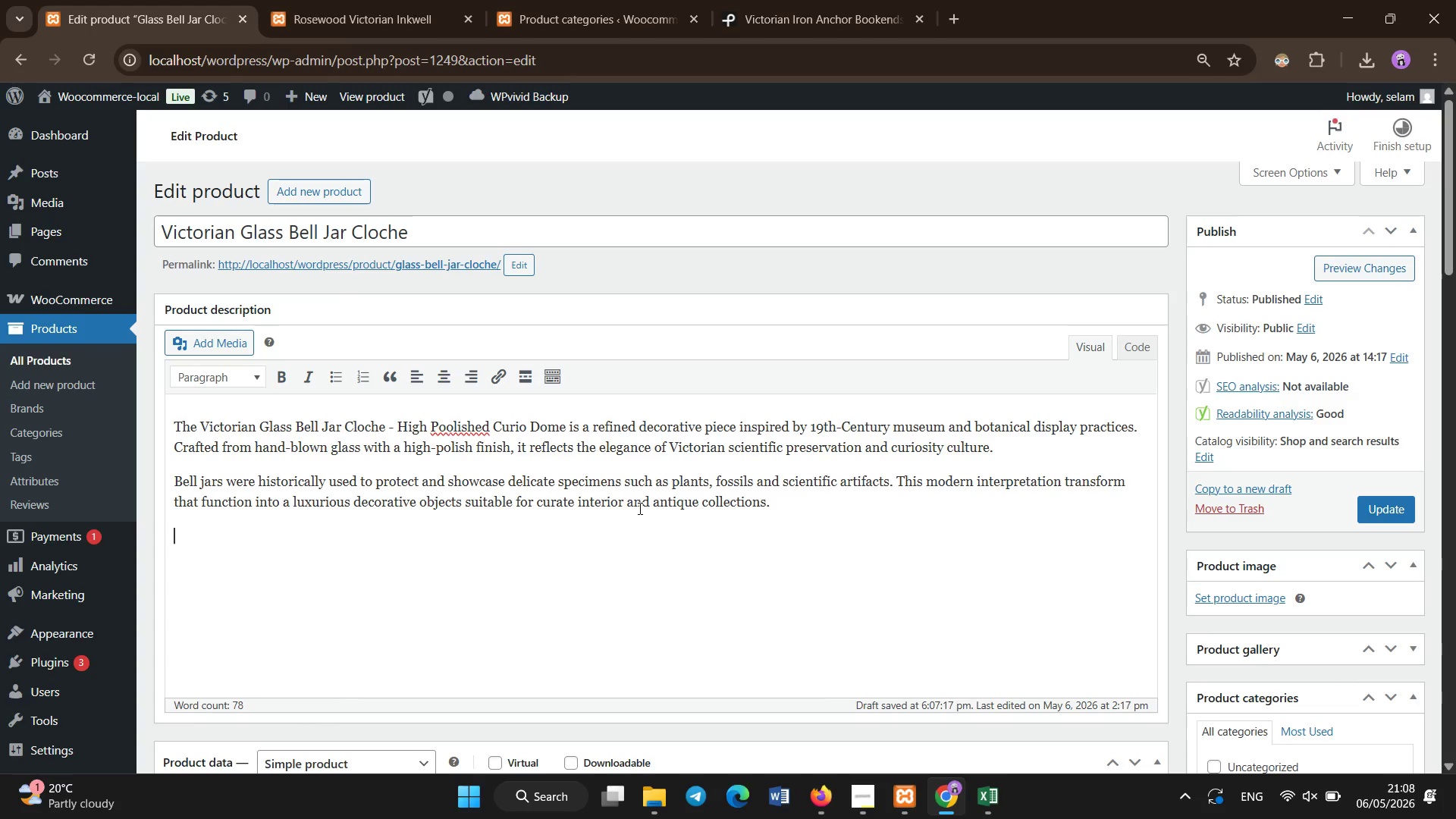 
key(Enter)
 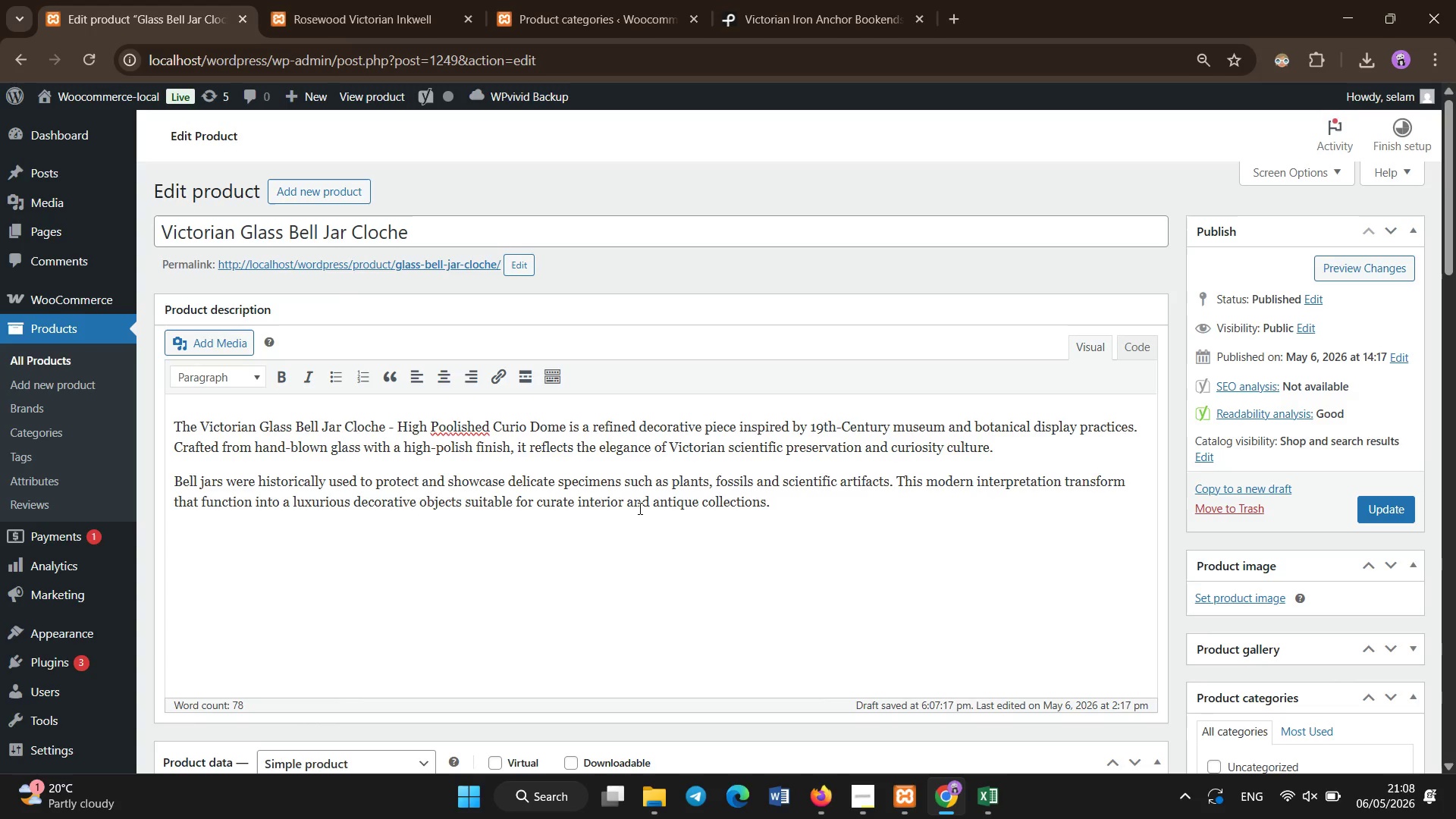 
type(Its transparent dome structure allows fully vai)
key(Backspace)
key(Backspace)
key(Backspace)
type(visibility while creaitng a sense of preservation and mystery. P)
 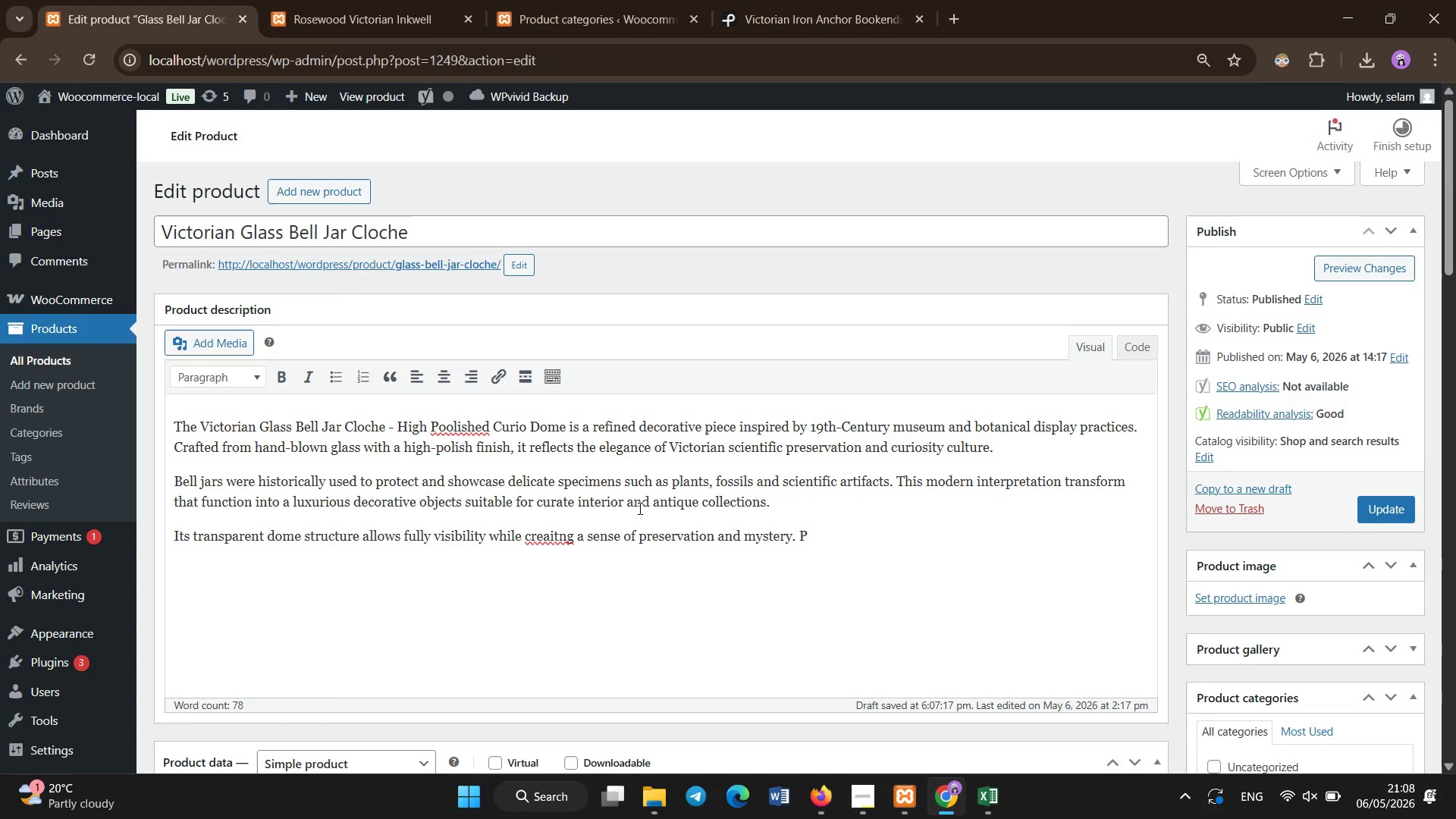 
hold_key(key=ArrowLeft, duration=1.28)
 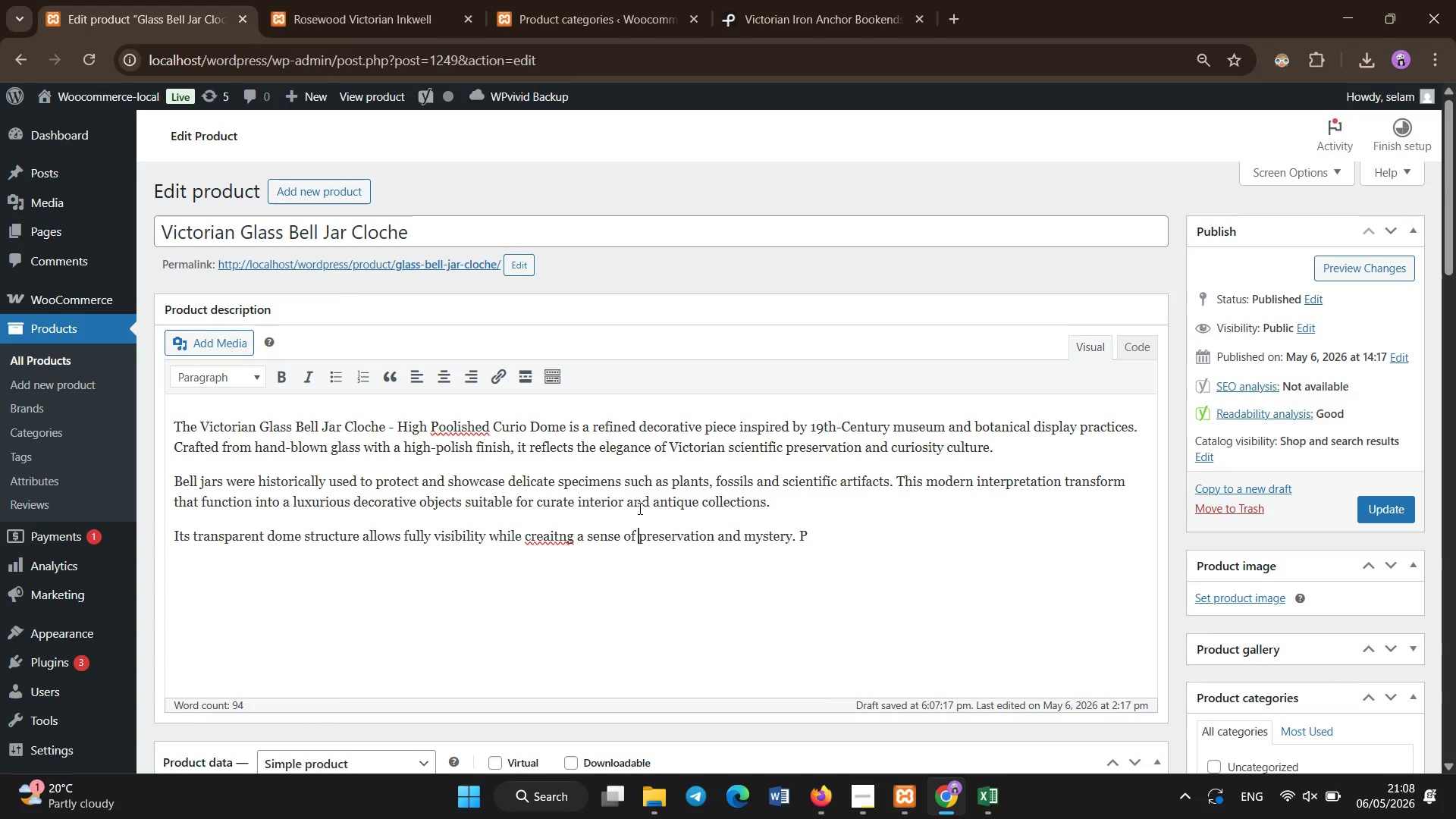 
key(ArrowLeft)
 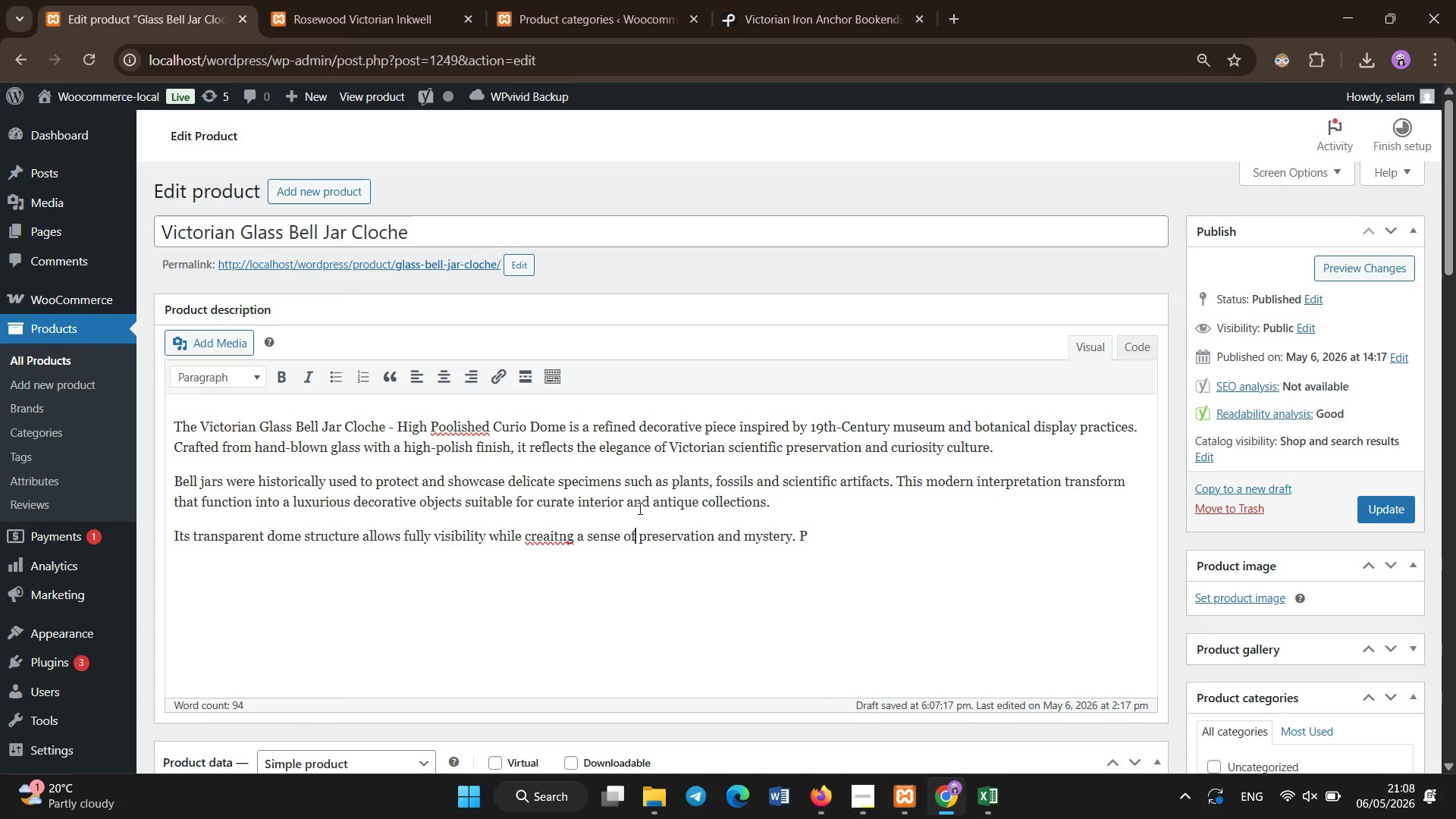 
key(ArrowLeft)
 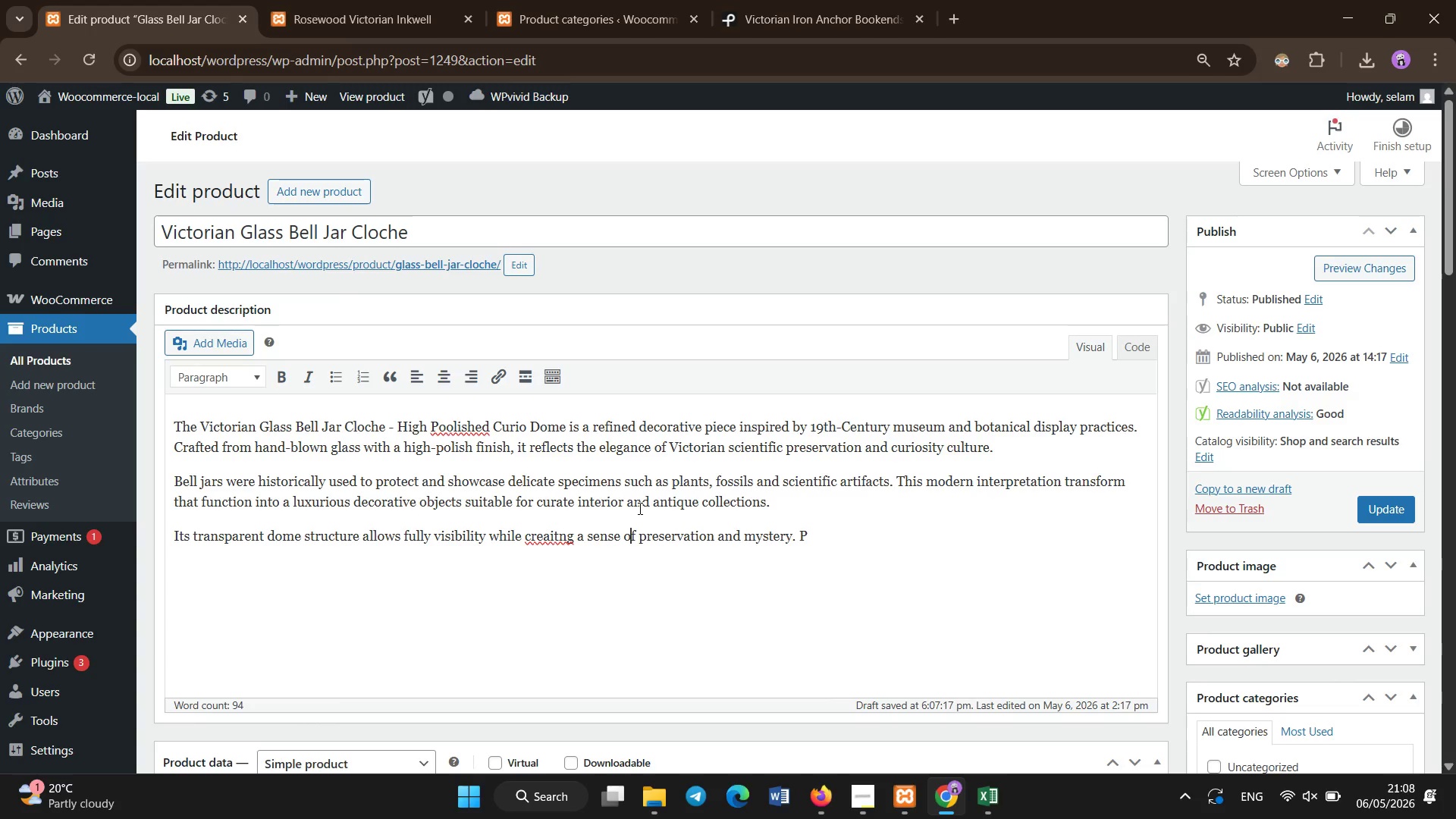 
key(ArrowLeft)
 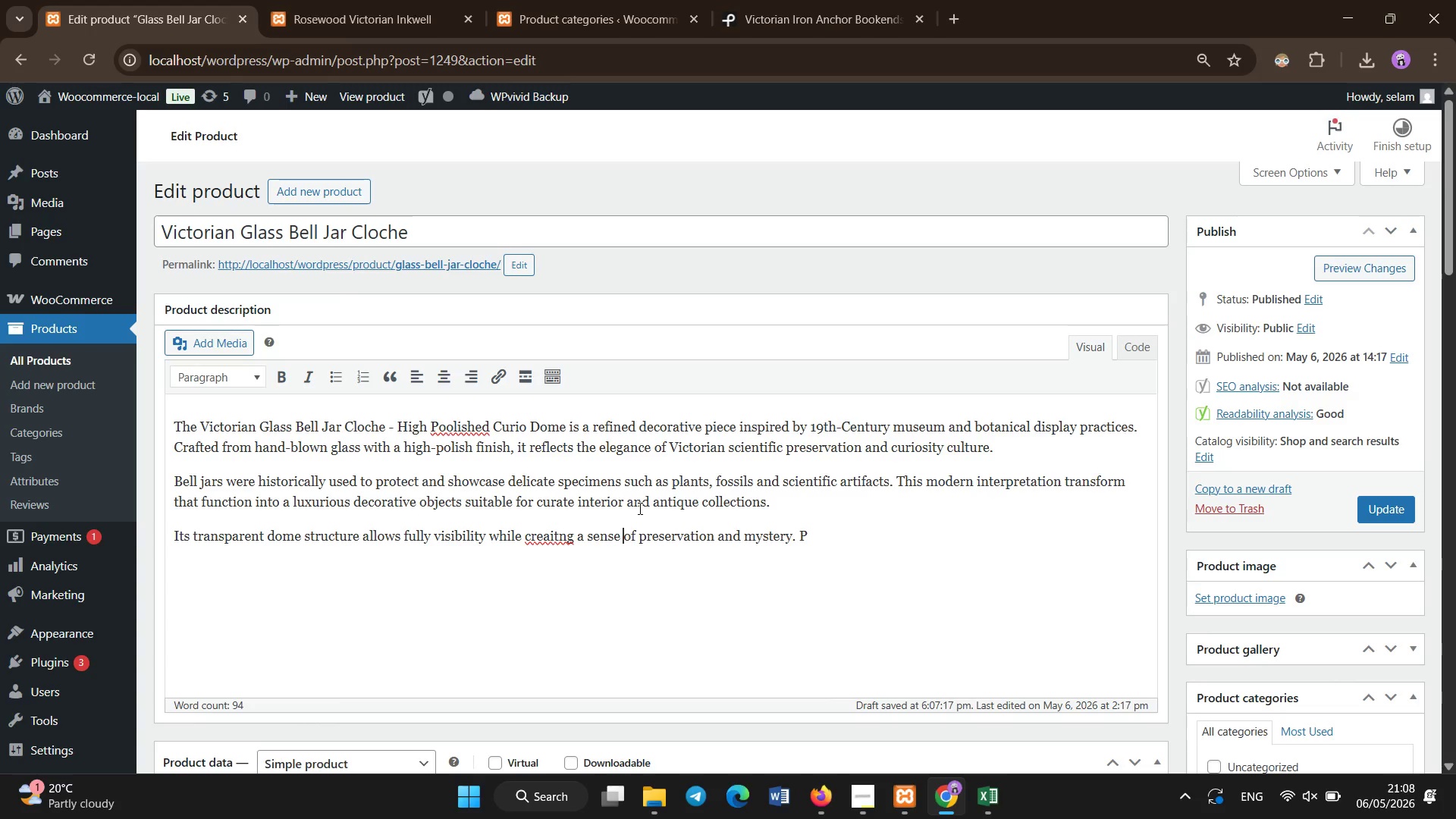 
hold_key(key=ArrowLeft, duration=0.81)
 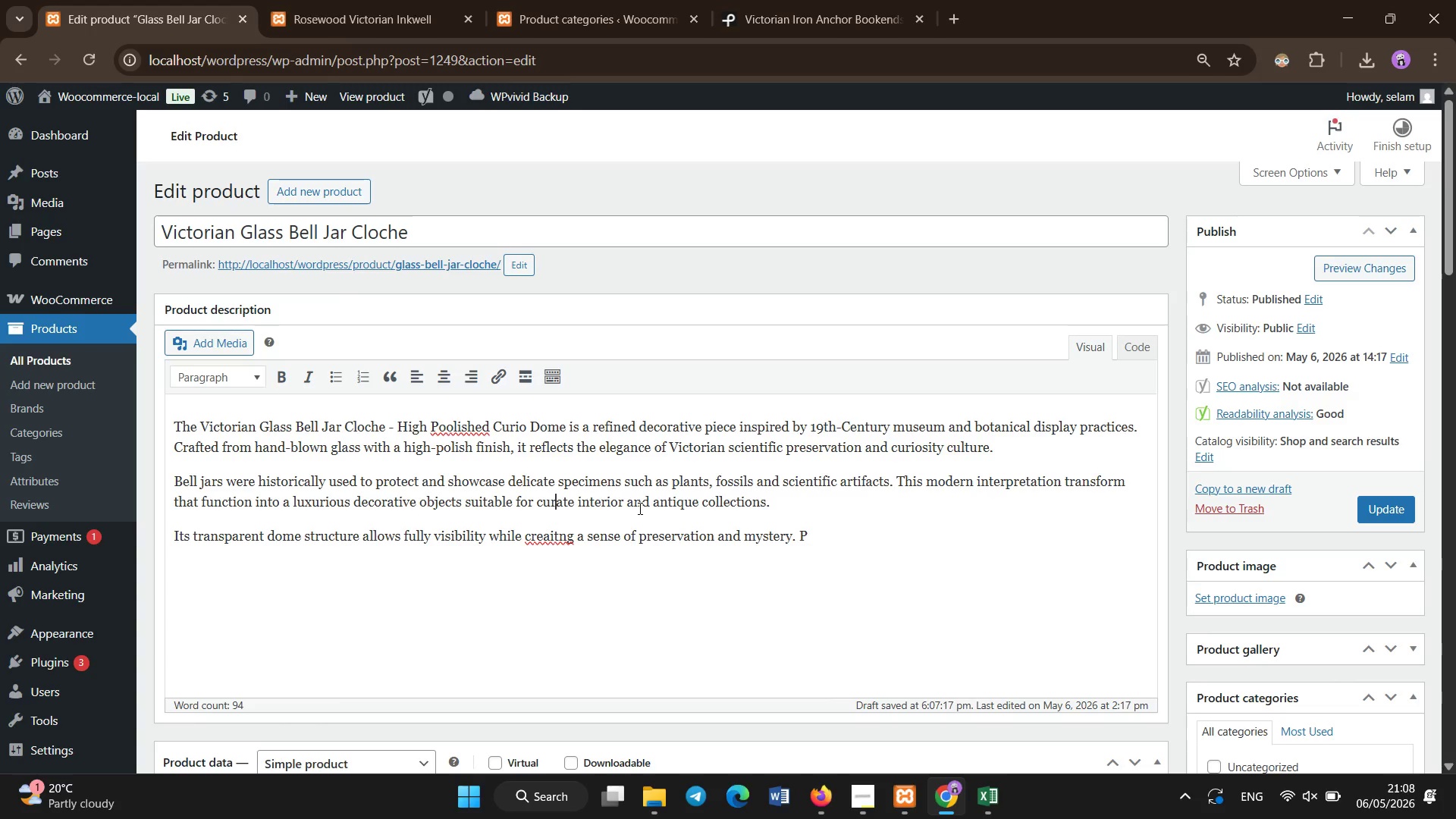 
hold_key(key=ArrowLeft, duration=1.44)
 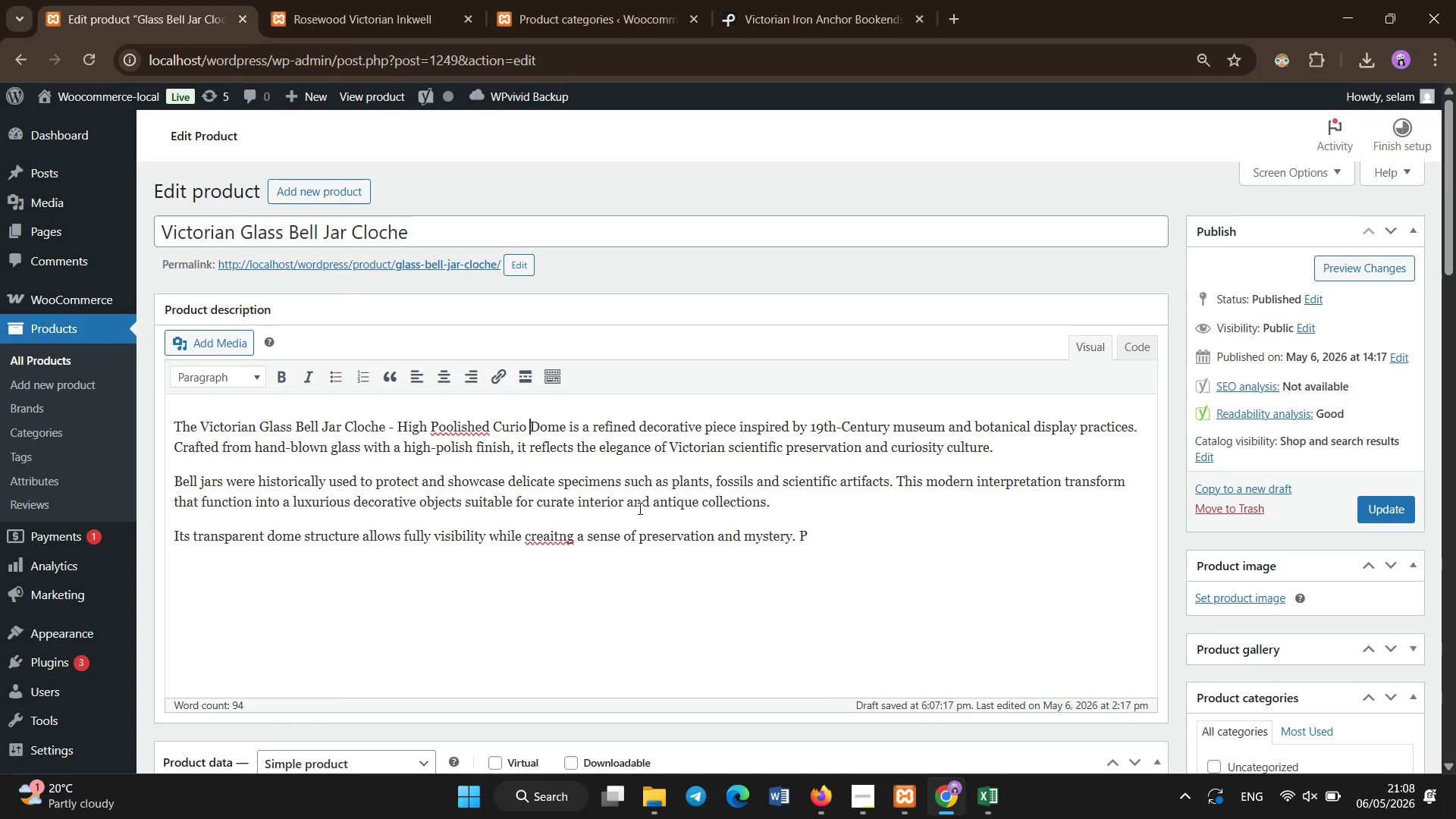 
key(ArrowUp)
 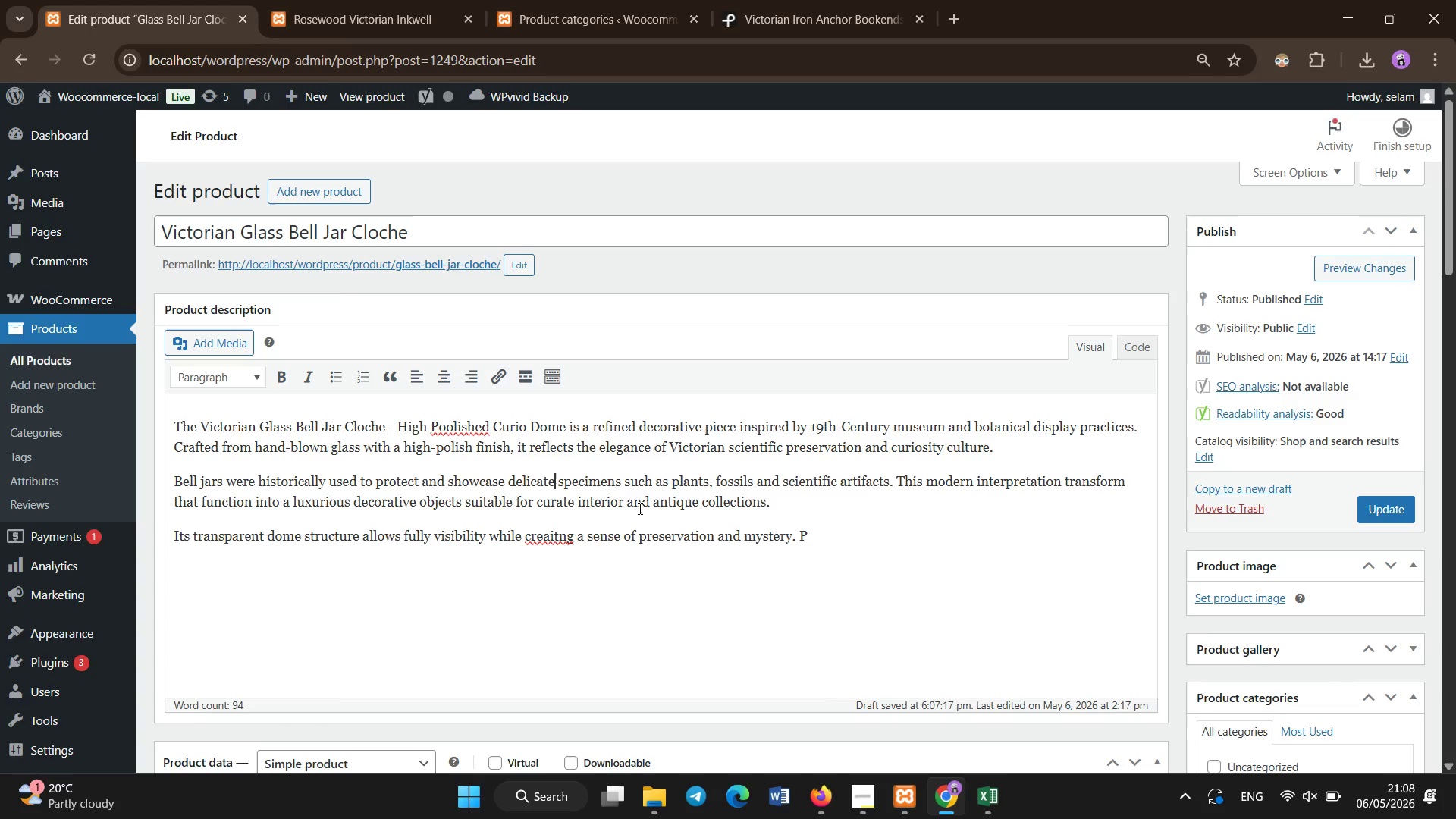 
key(ArrowUp)
 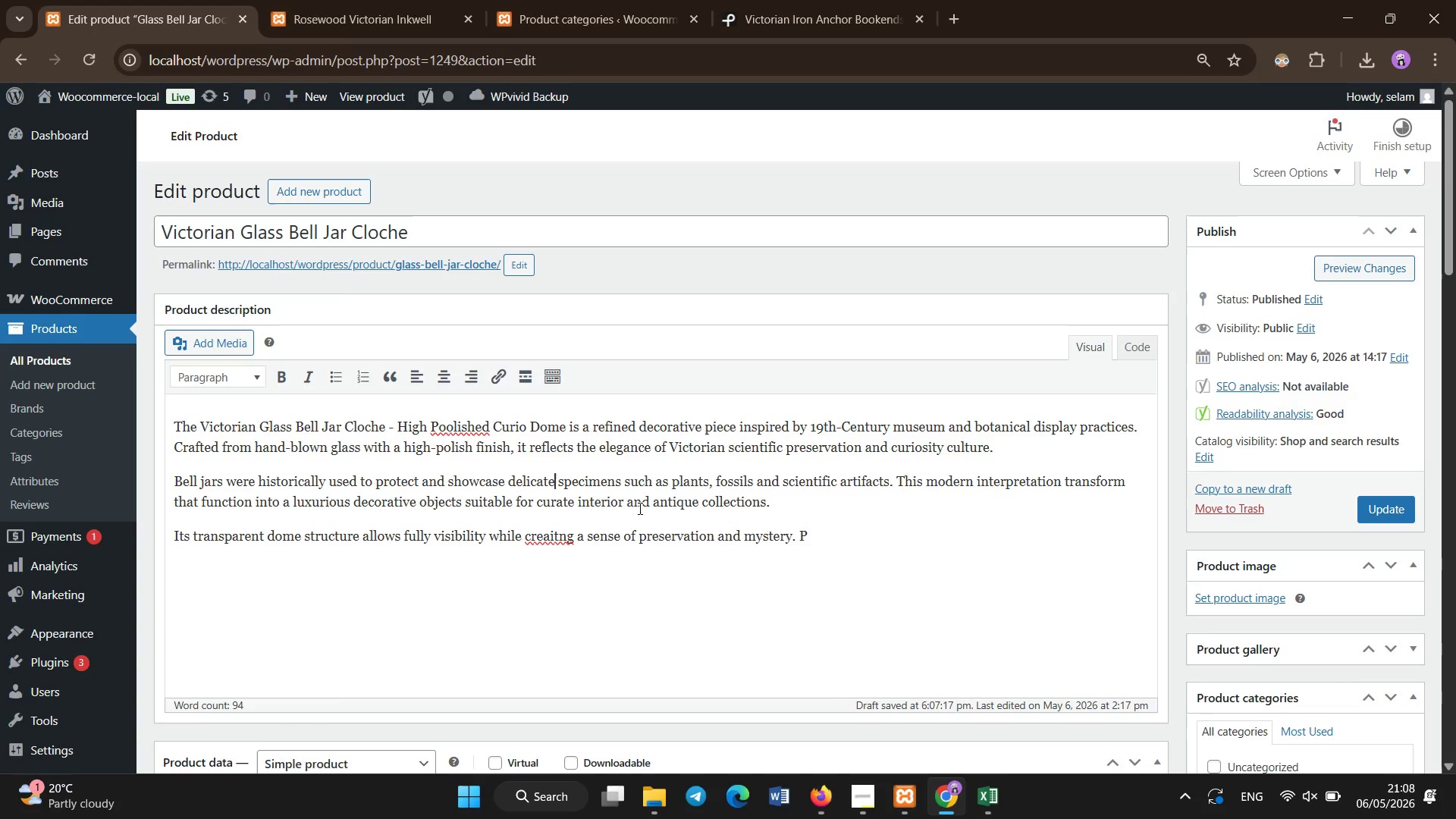 
key(ArrowUp)
 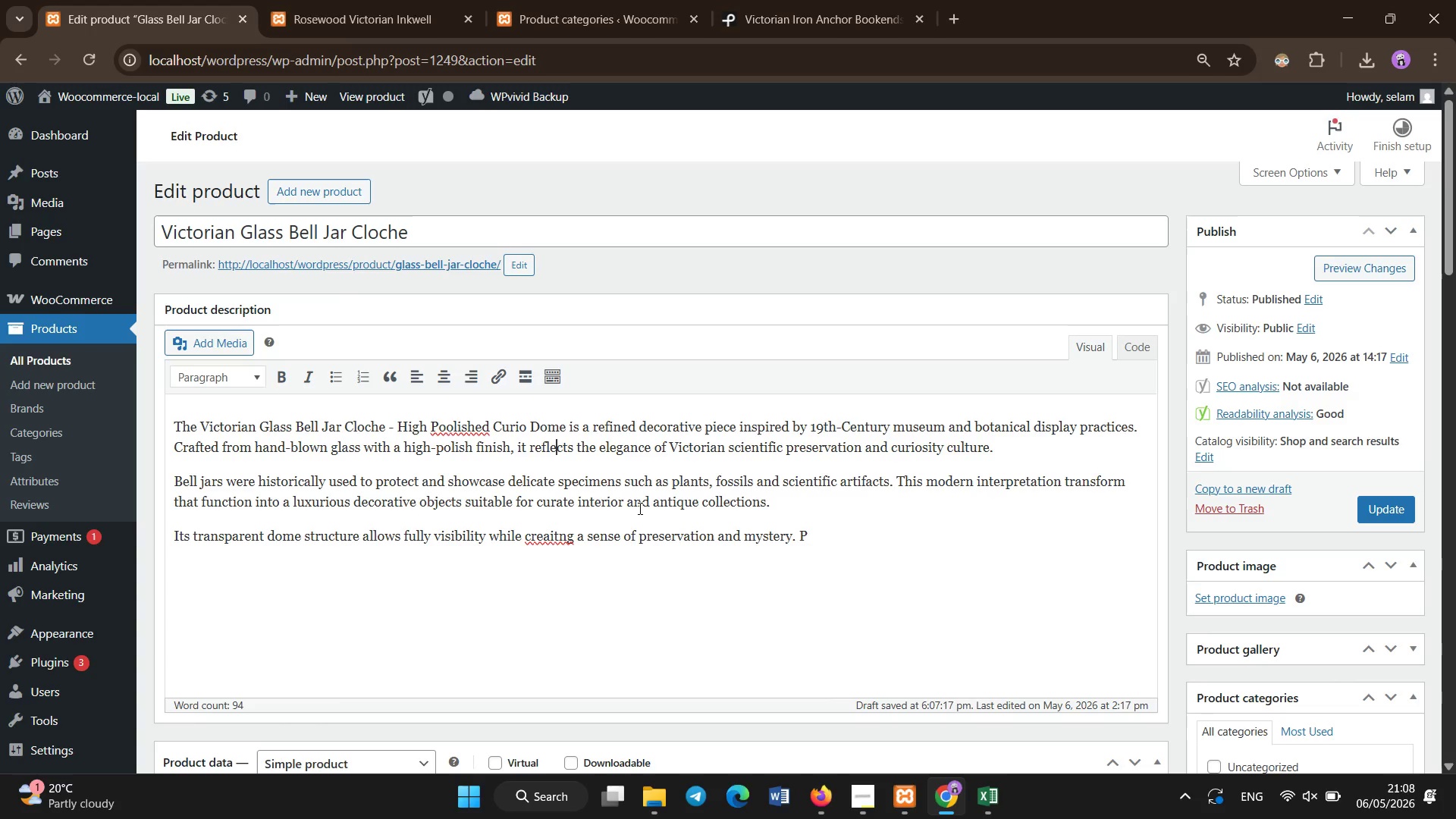 
key(ArrowUp)
 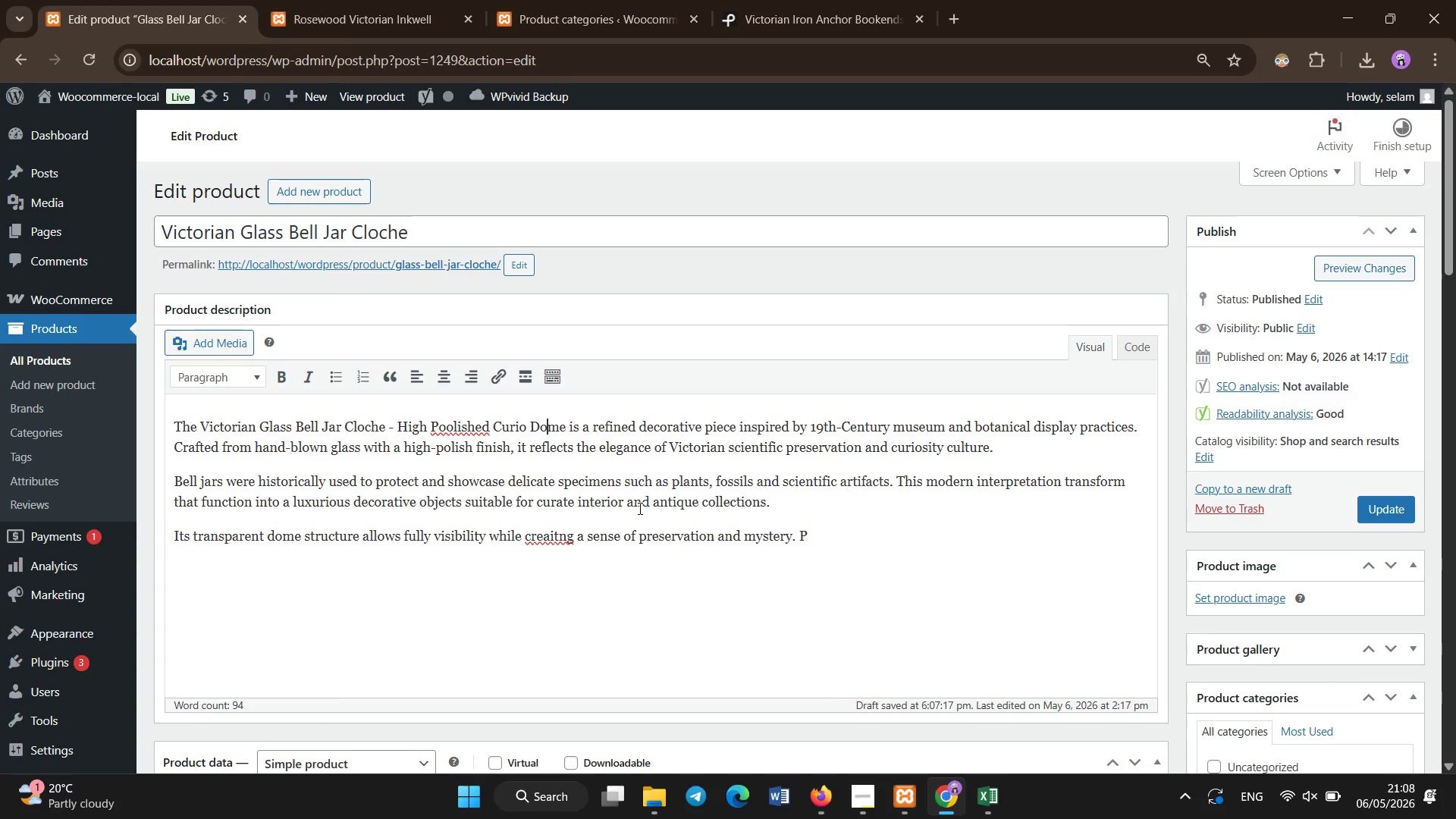 
key(ArrowLeft)
 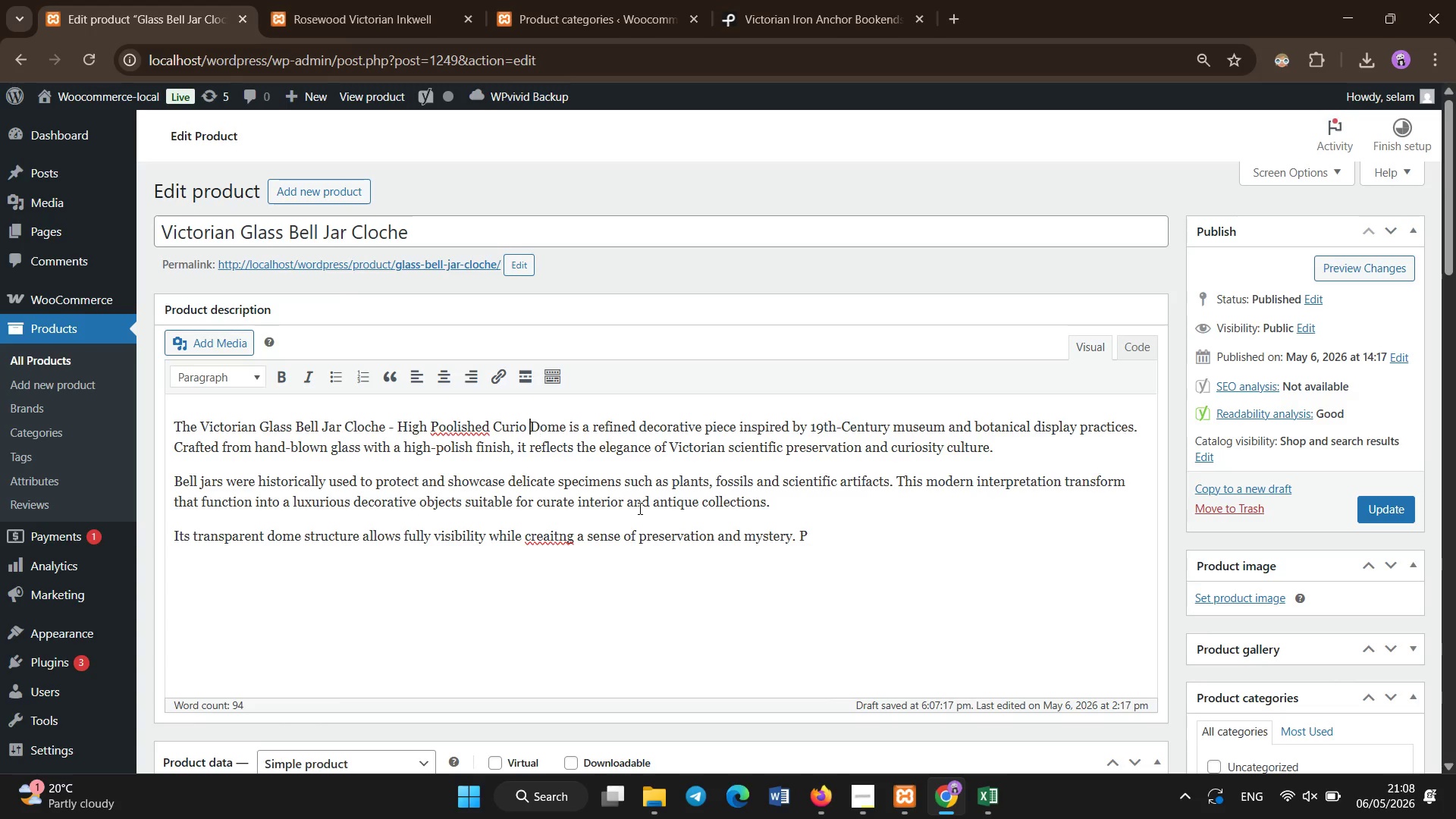 
hold_key(key=ArrowLeft, duration=0.84)
 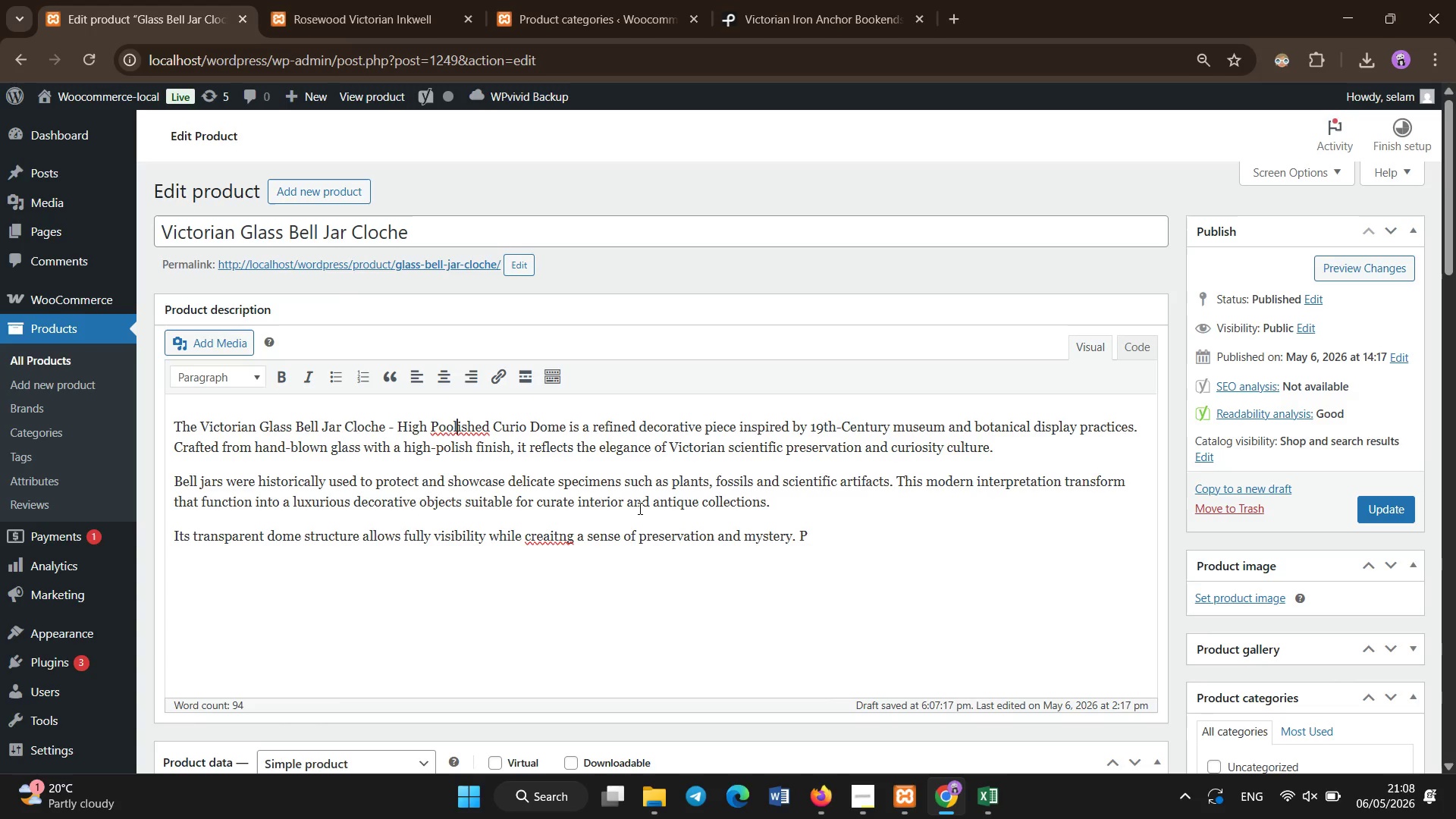 
key(ArrowLeft)
 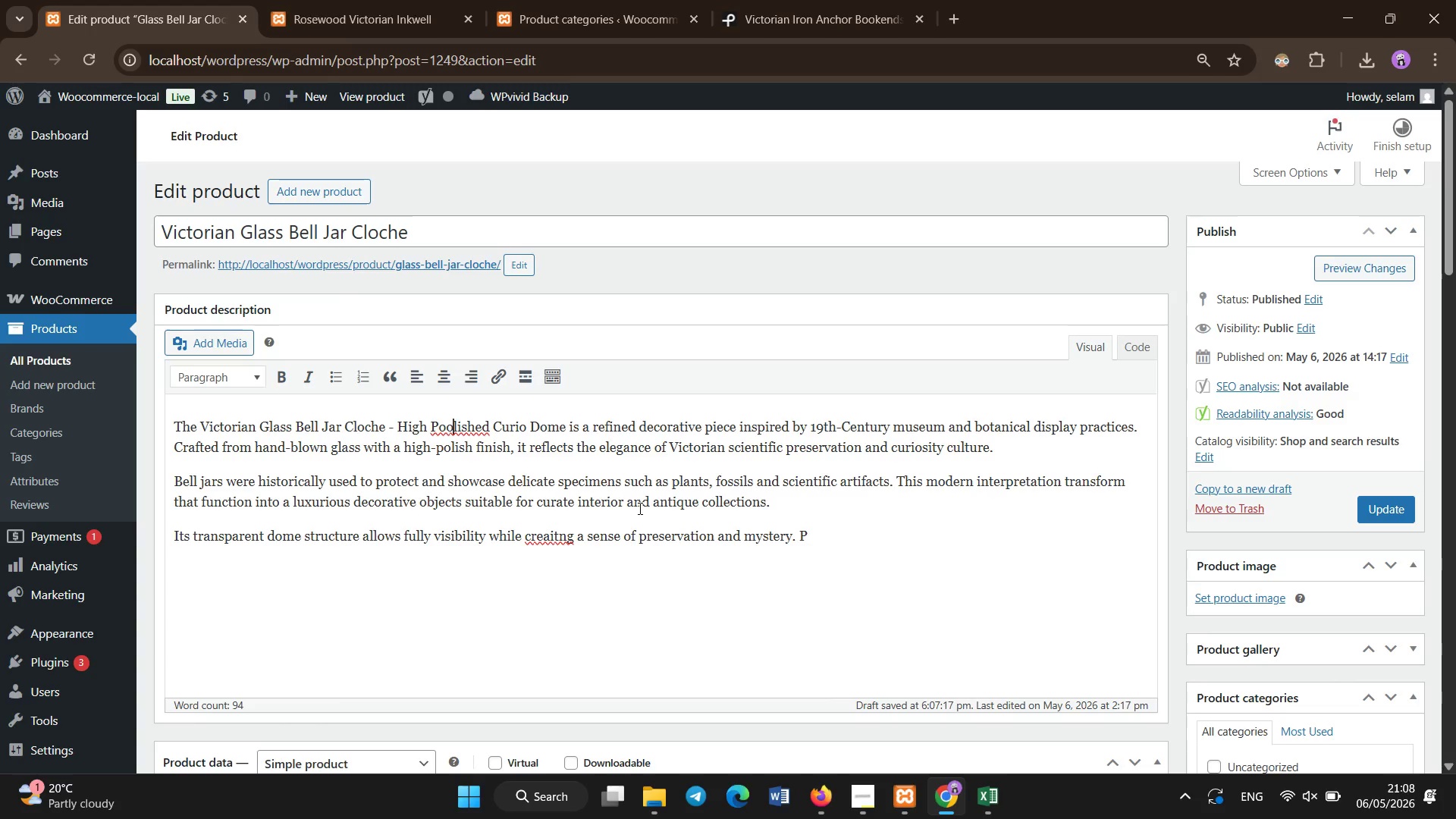 
key(Backspace)
 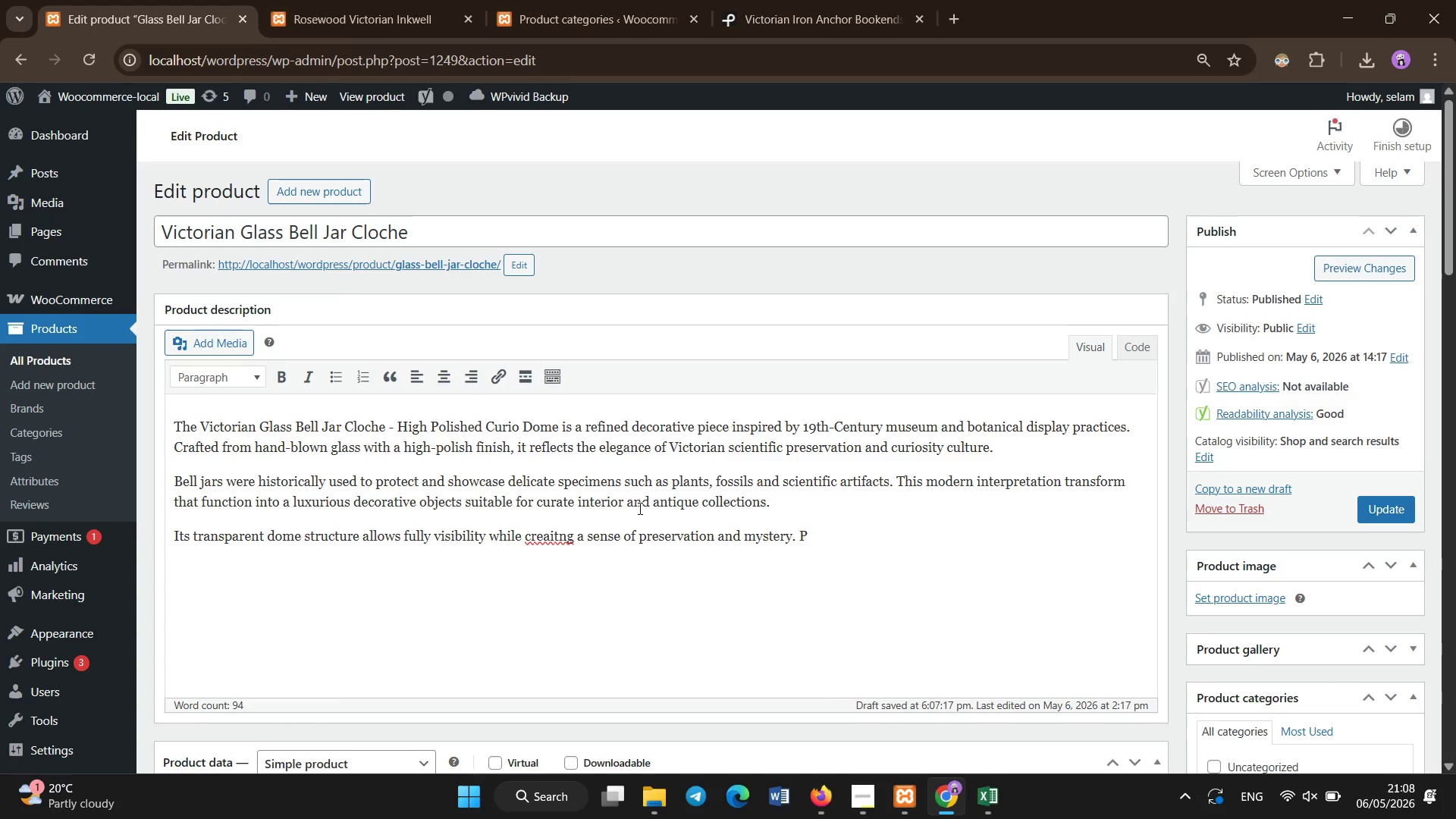 
hold_key(key=ArrowDown, duration=0.61)
 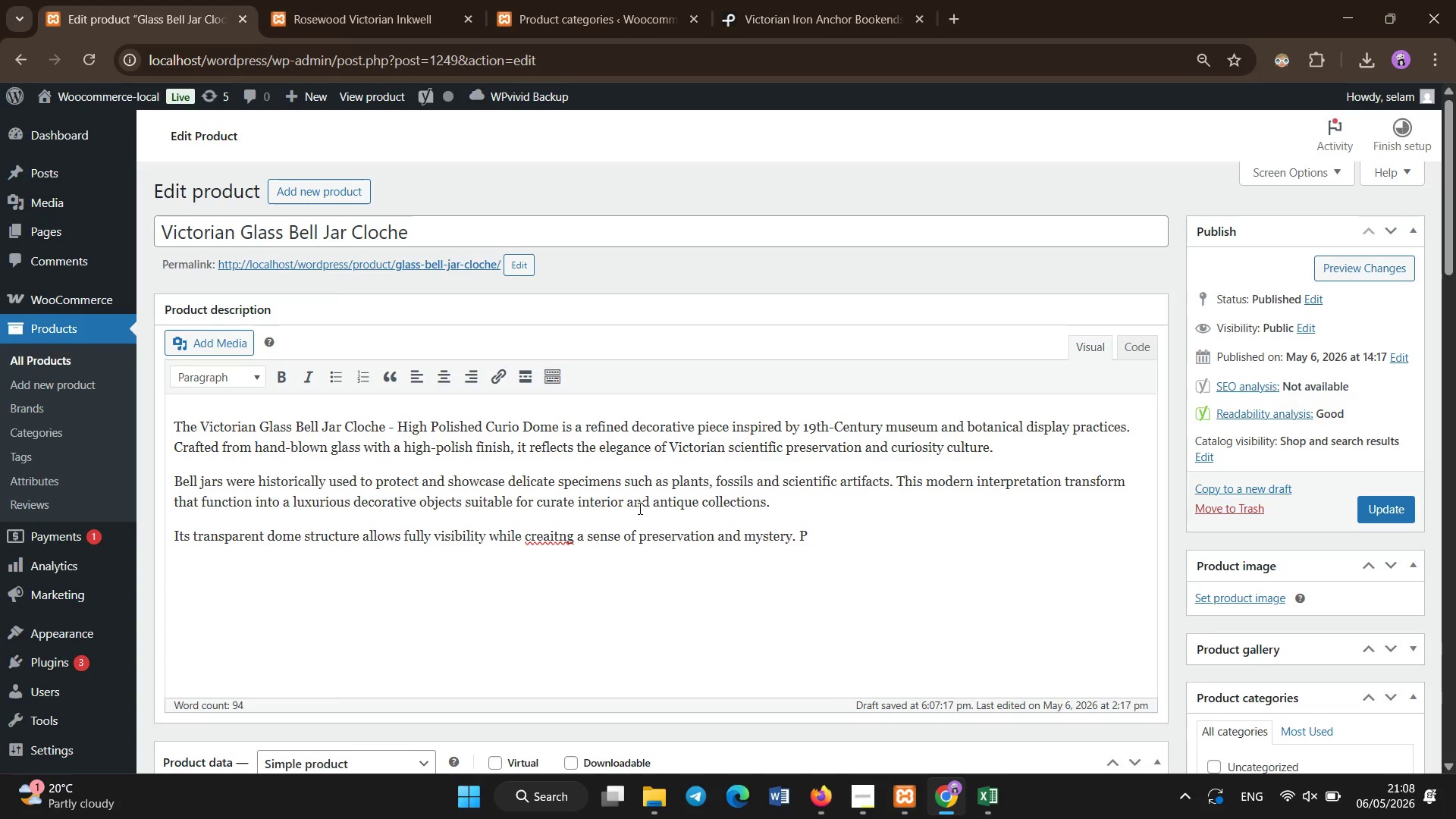 
key(ArrowUp)
 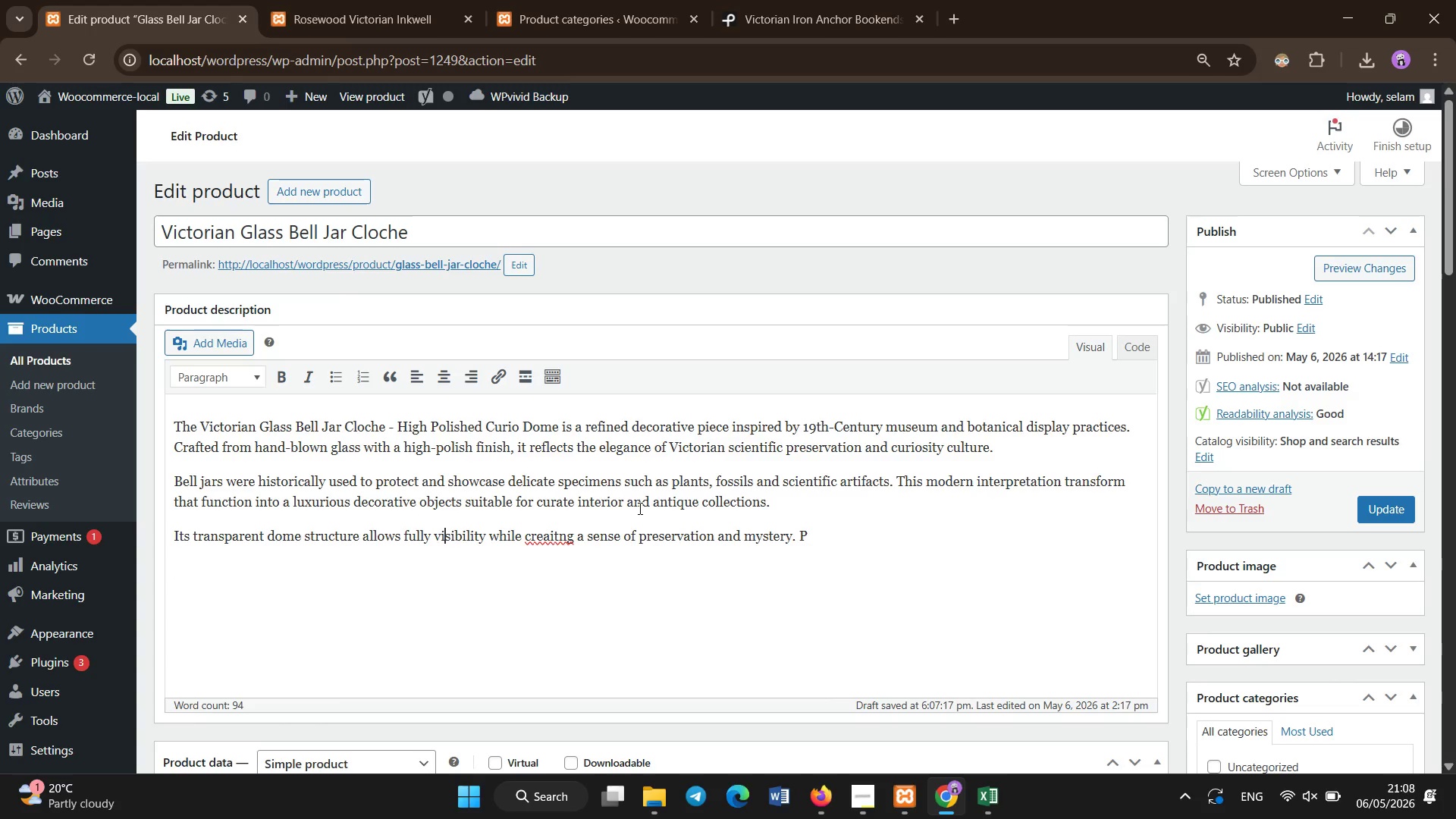 
hold_key(key=ArrowRight, duration=0.8)
 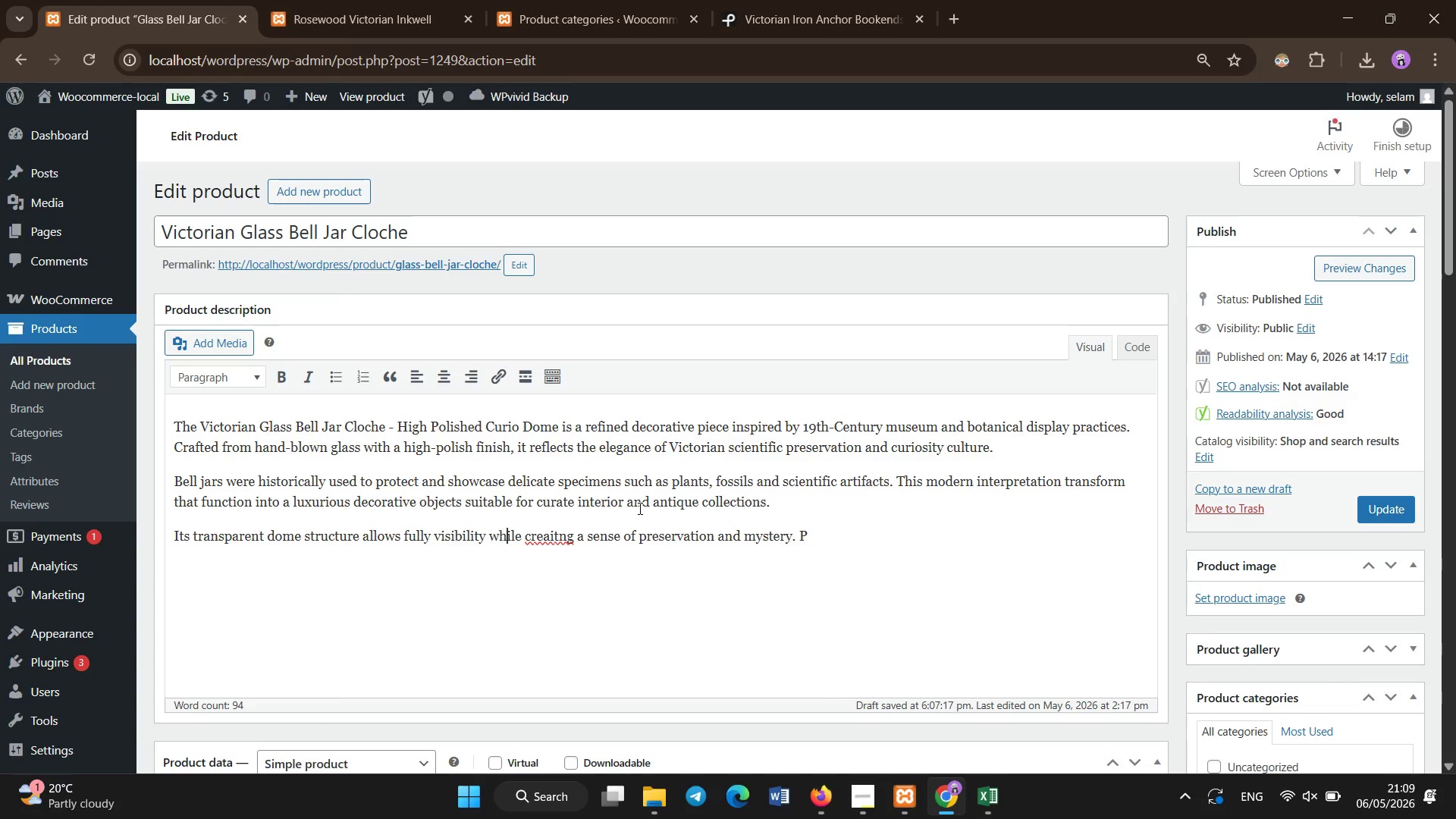 
key(ArrowRight)
 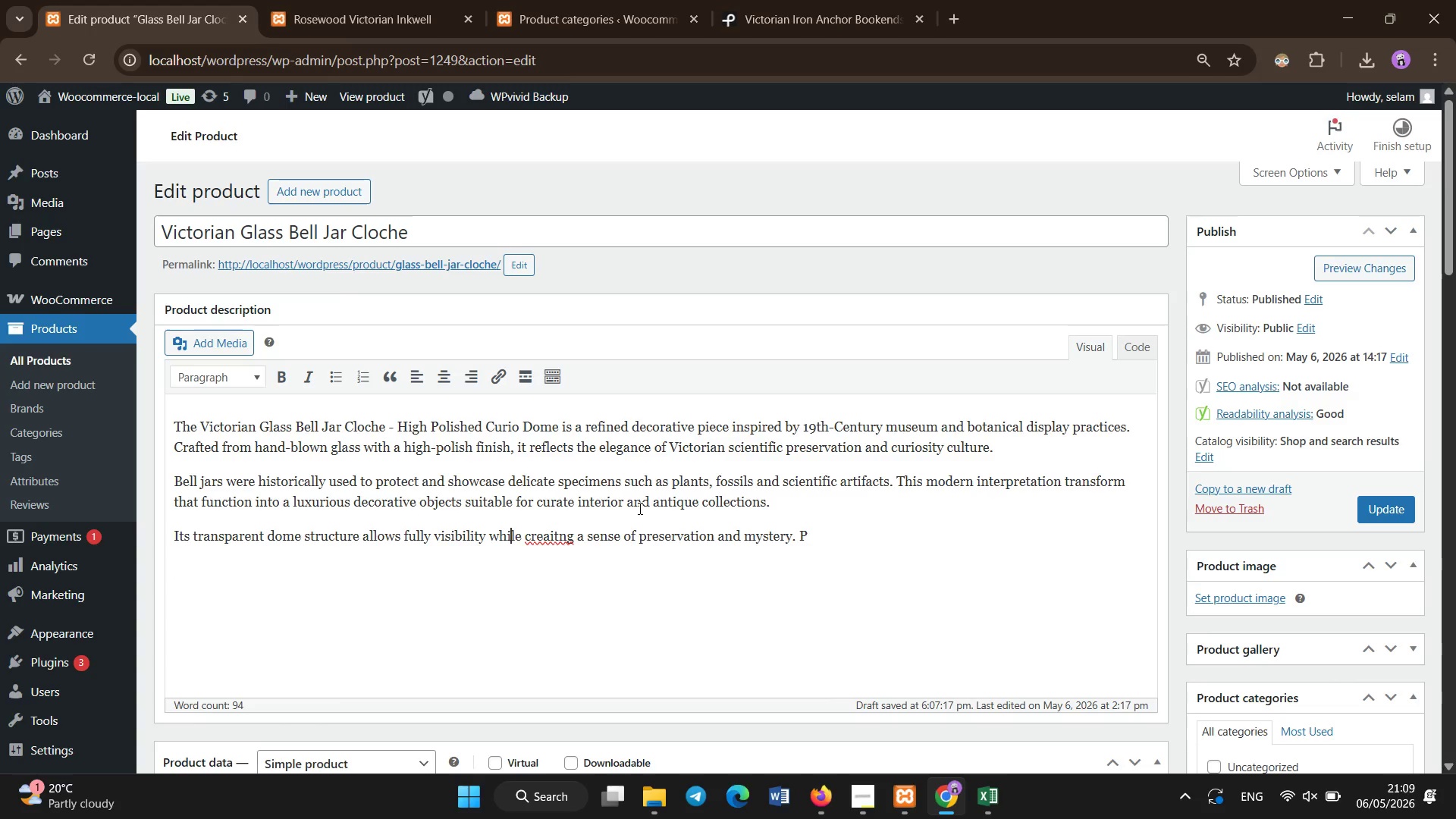 
key(ArrowRight)
 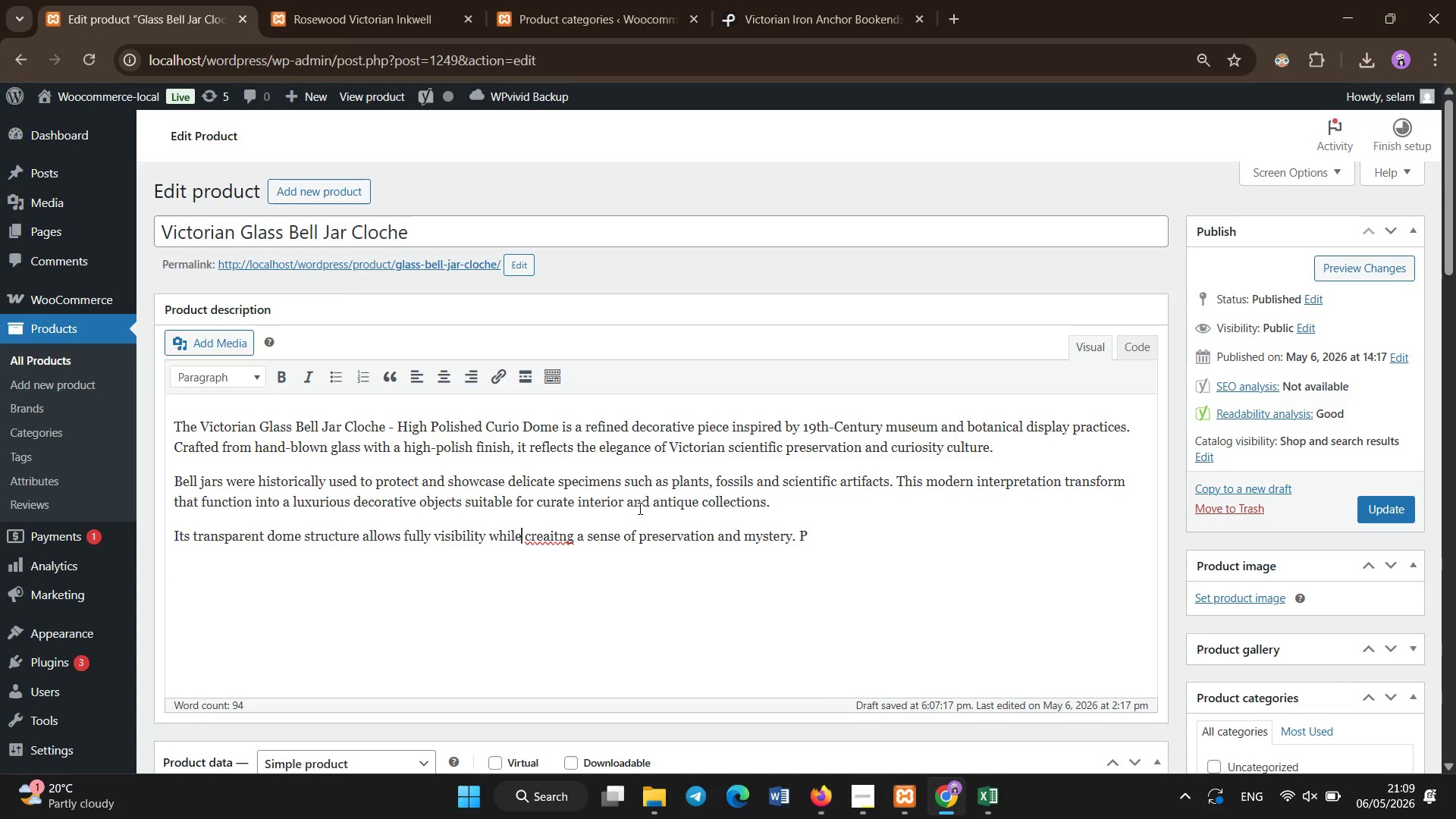 
key(ArrowRight)
 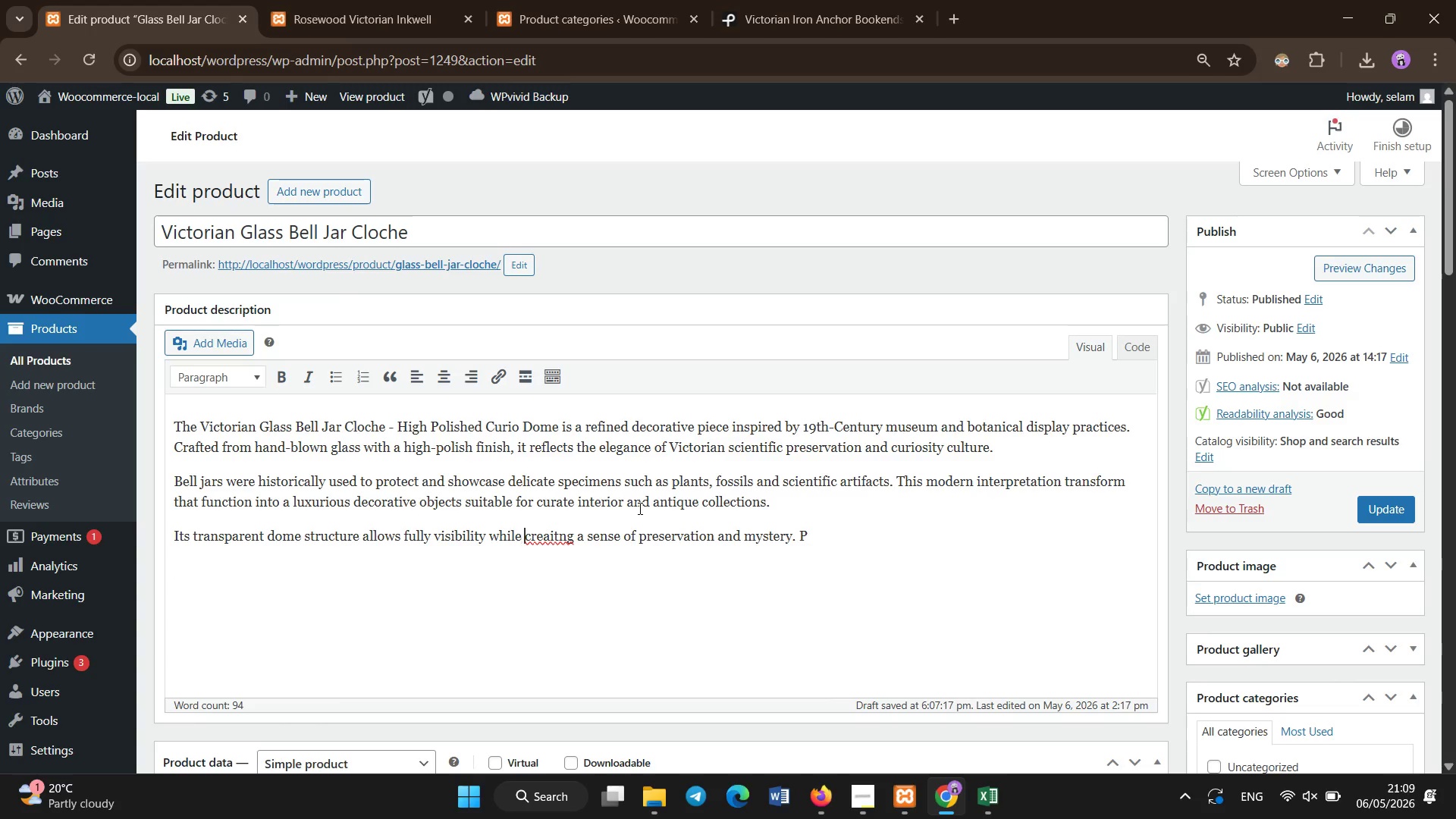 
key(ArrowRight)
 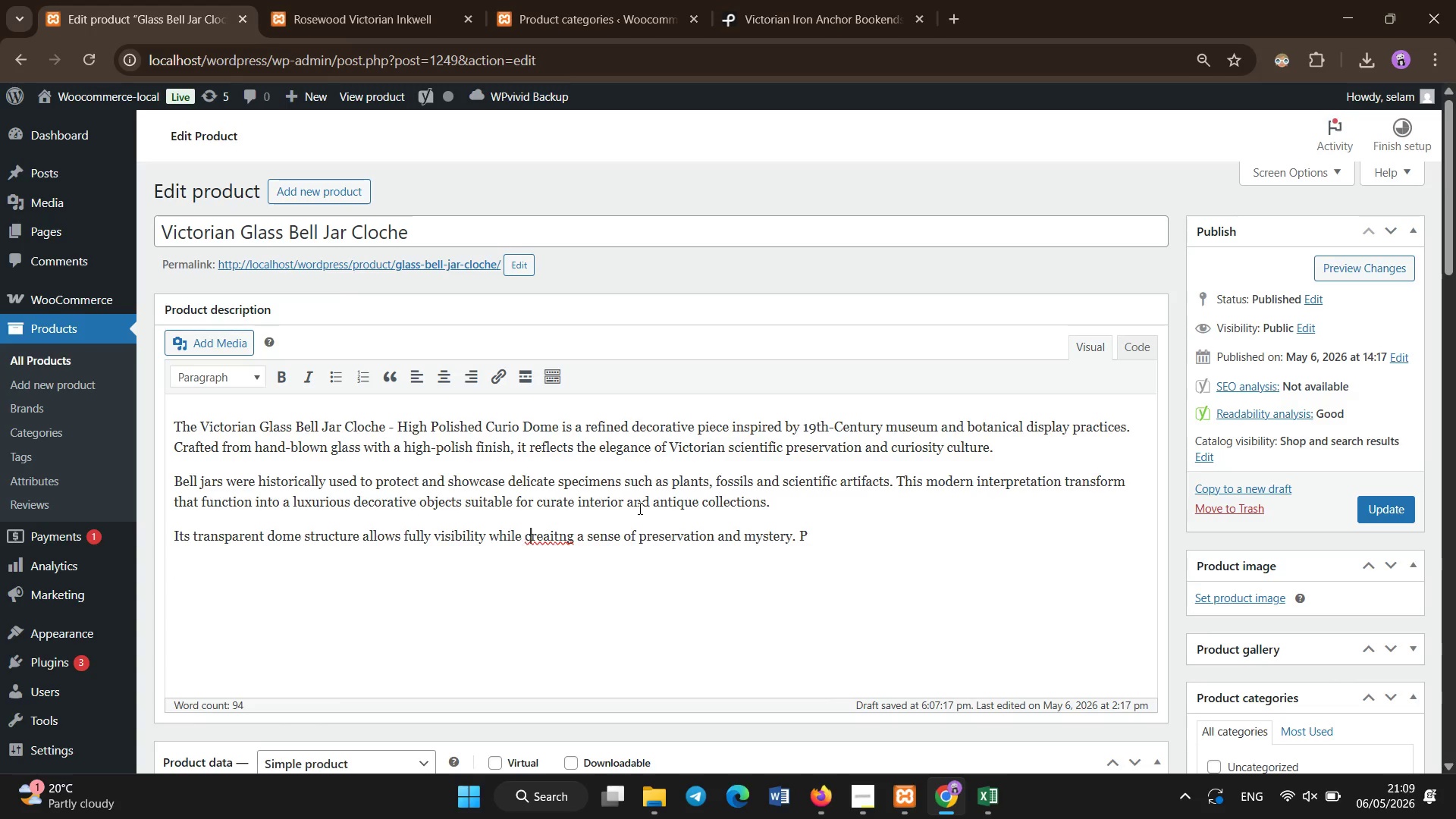 
key(ArrowRight)
 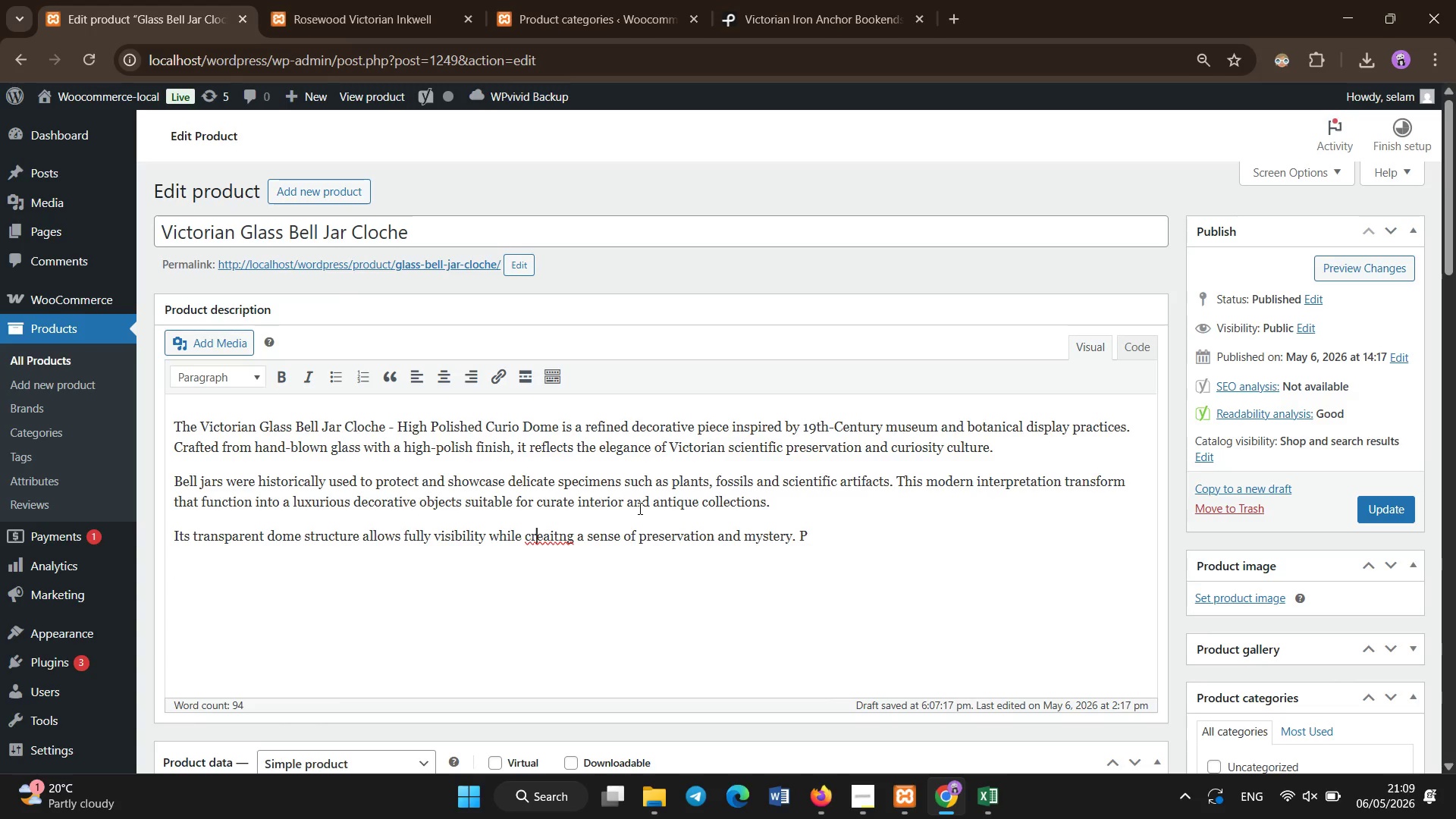 
key(ArrowRight)
 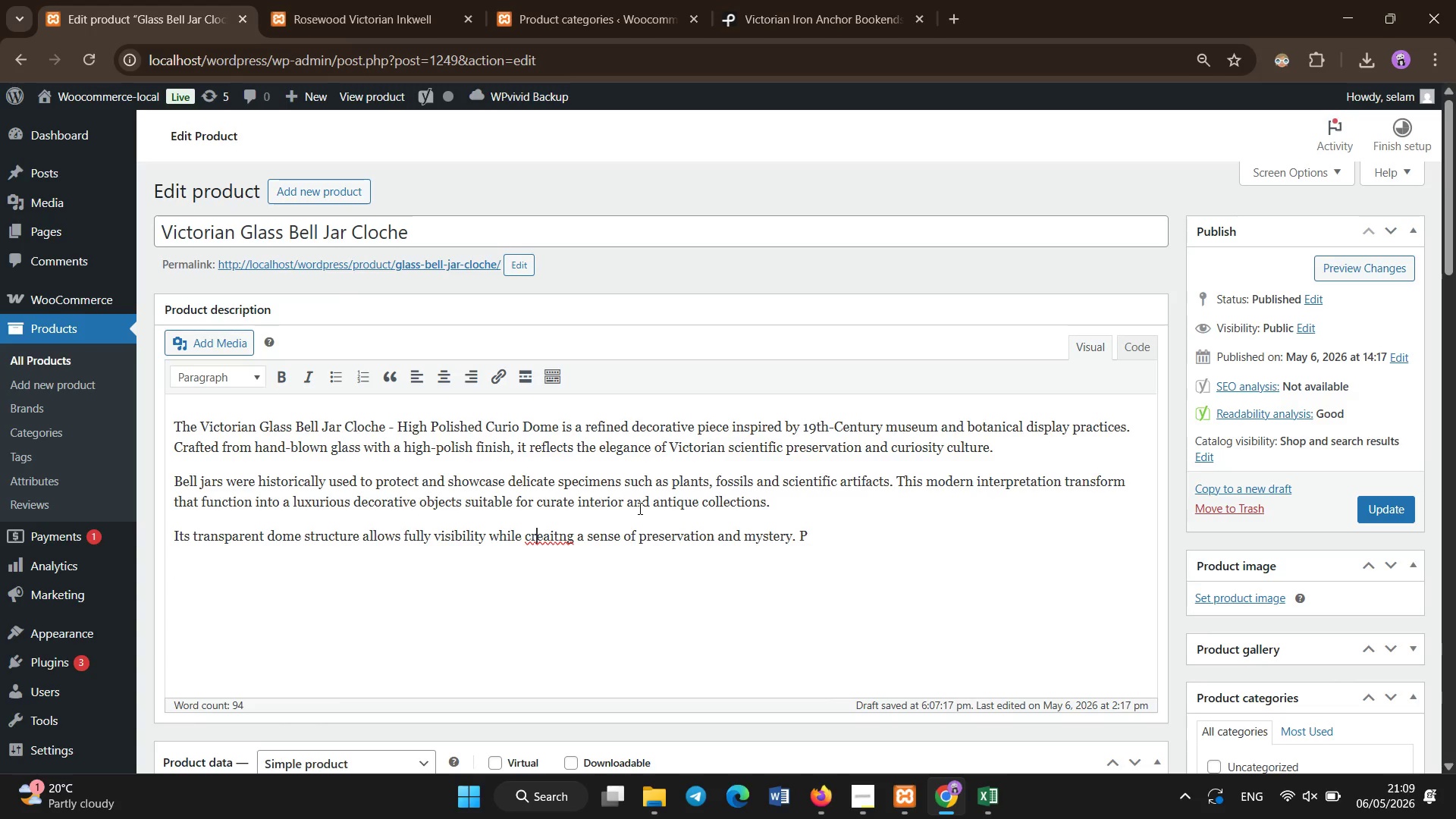 
key(ArrowRight)
 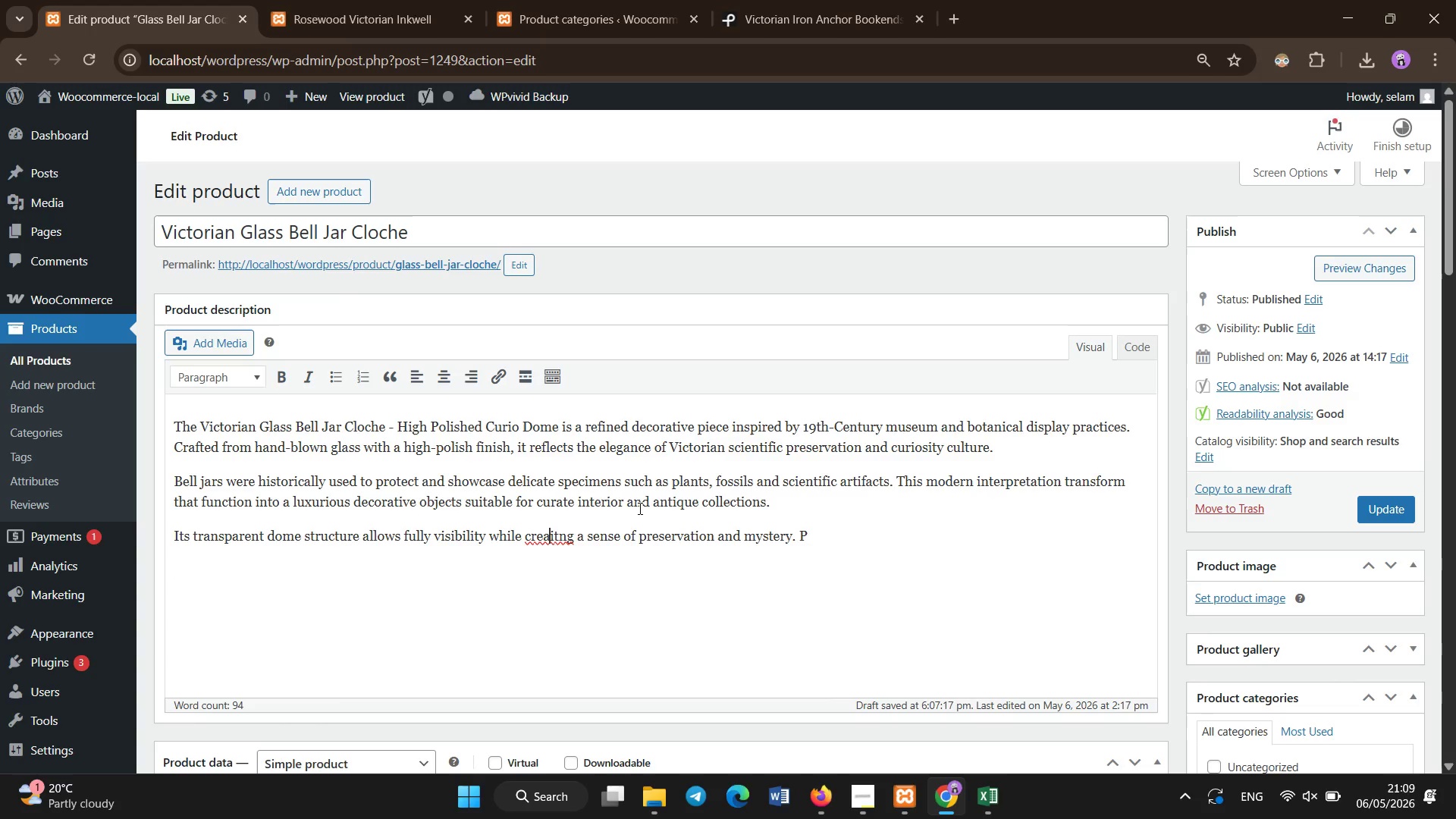 
key(ArrowRight)
 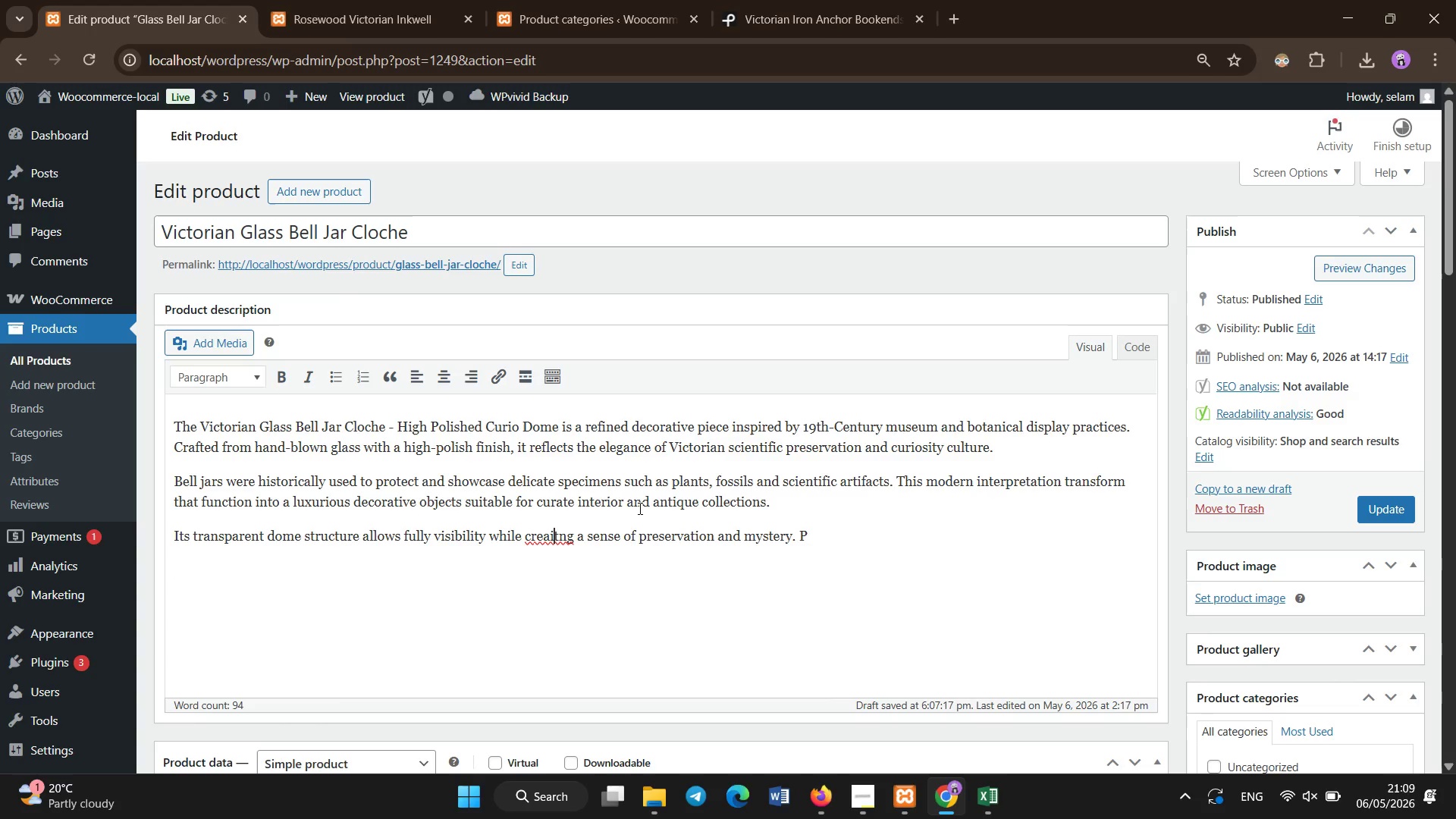 
key(ArrowRight)
 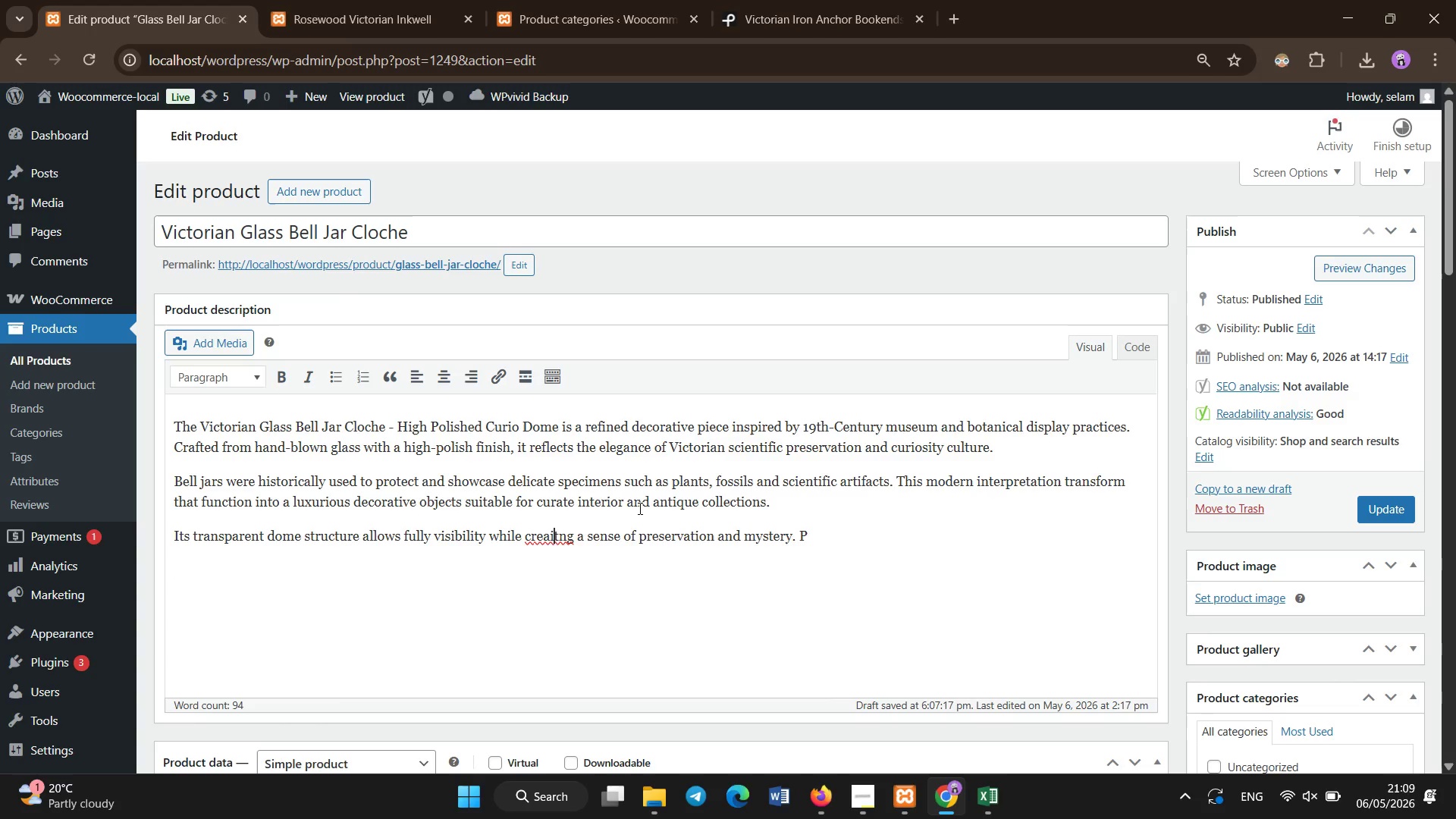 
key(ArrowRight)
 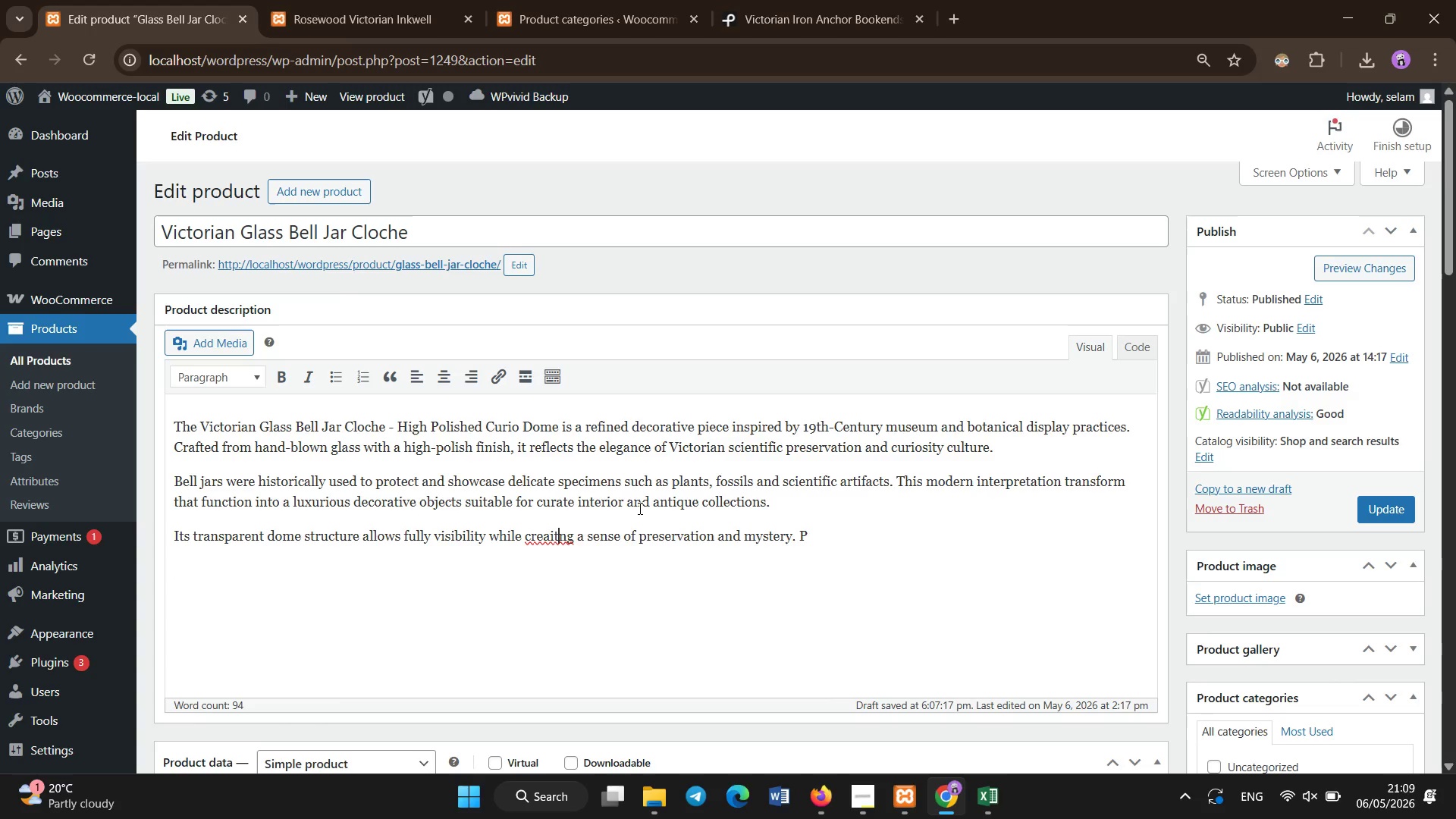 
key(ArrowRight)
 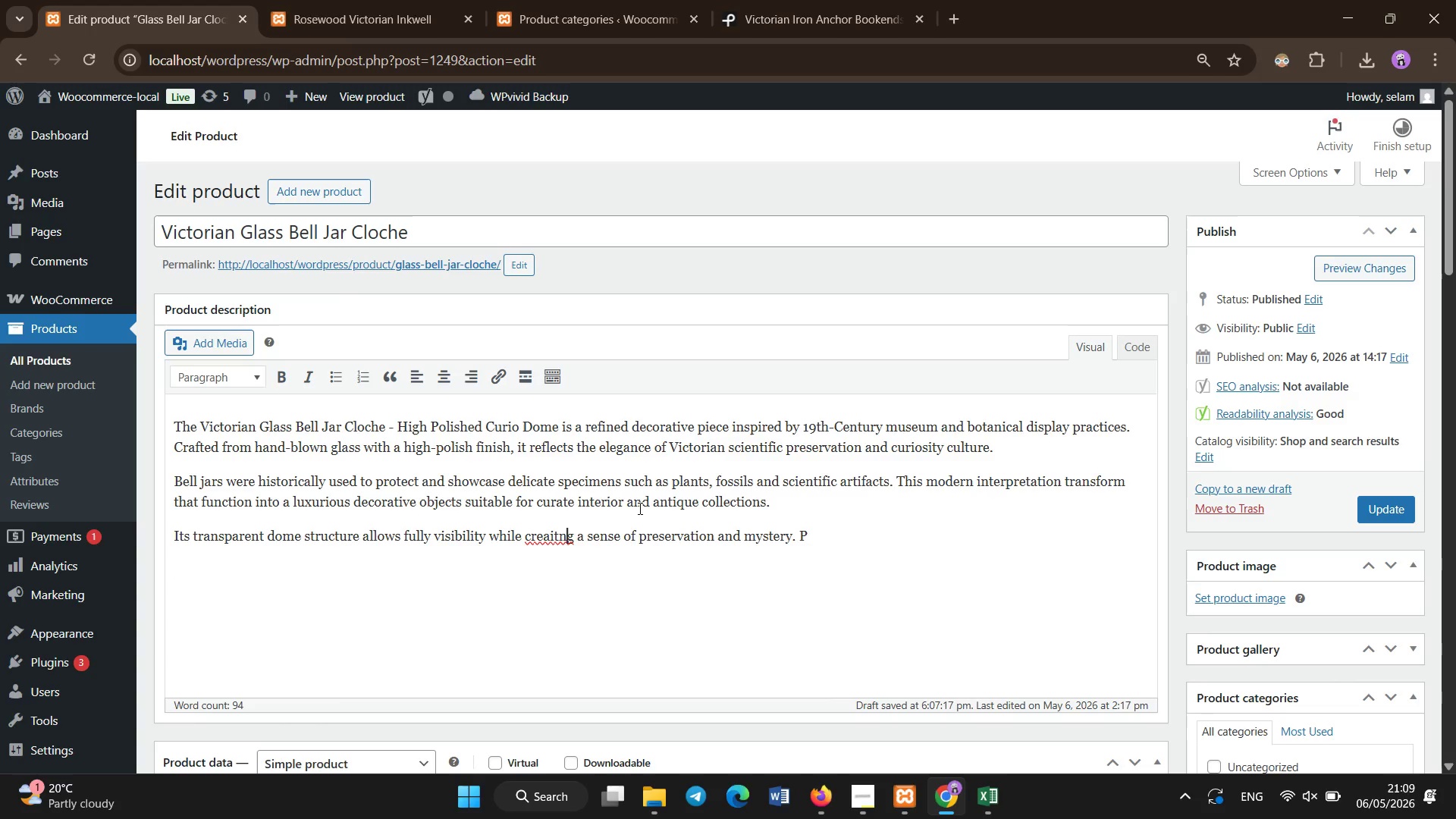 
key(ArrowRight)
 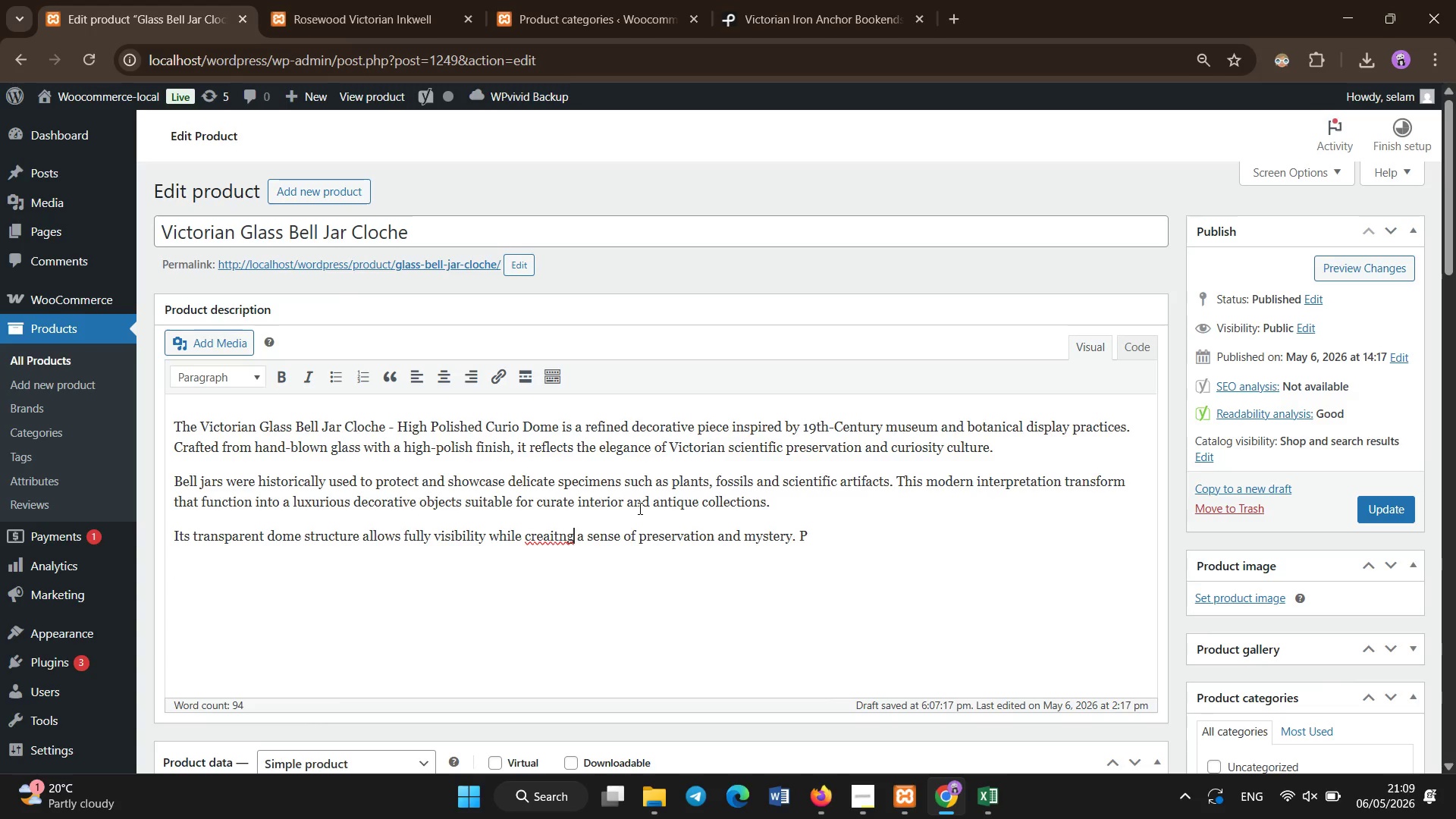 
key(Backspace)
key(Backspace)
key(Backspace)
key(Backspace)
key(Backspace)
key(Backspace)
key(Backspace)
key(Backspace)
type(crrea)
key(Backspace)
key(Backspace)
key(Backspace)
key(Backspace)
key(Backspace)
type(creating[End])
 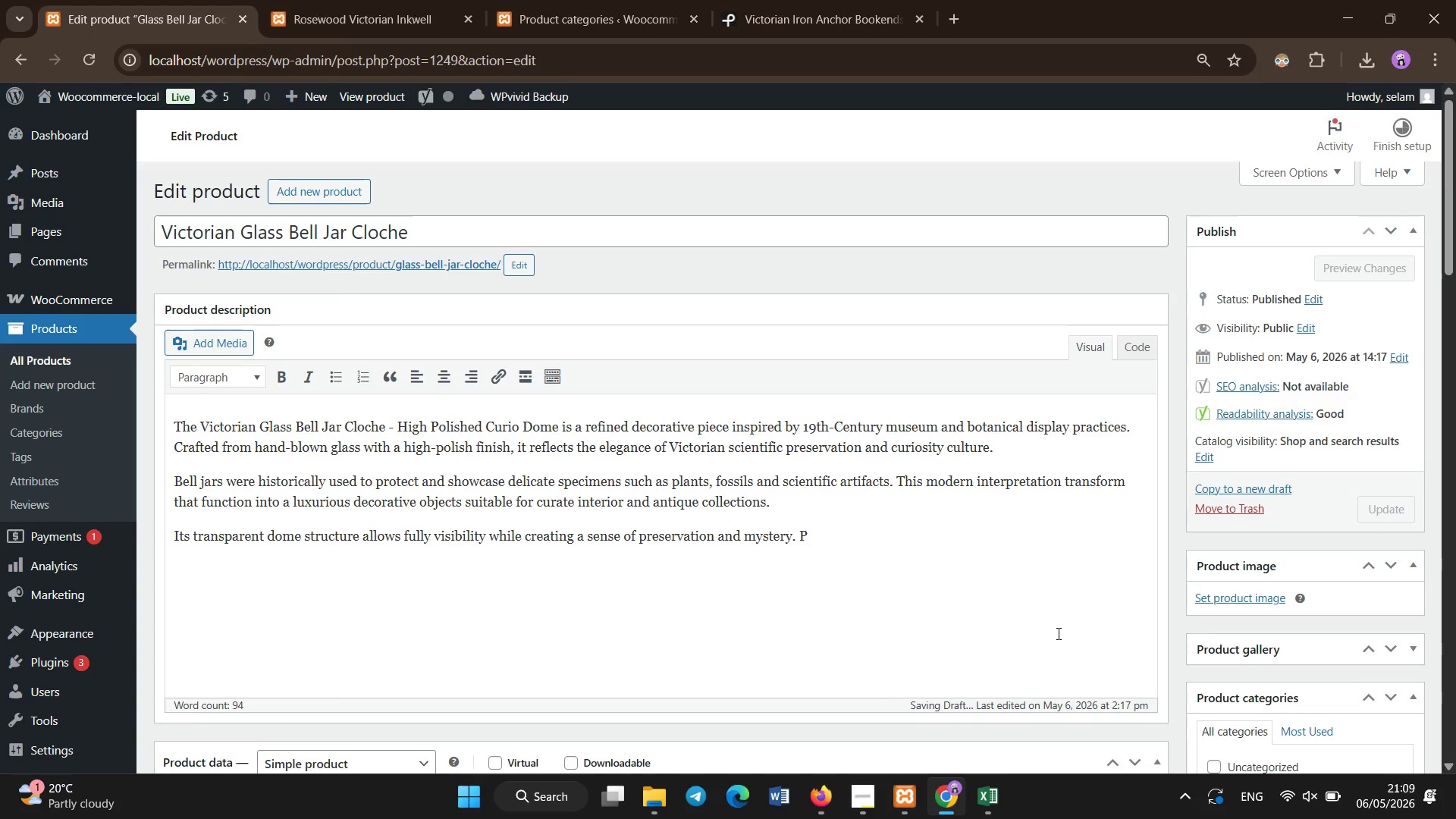 
wait(7.95)
 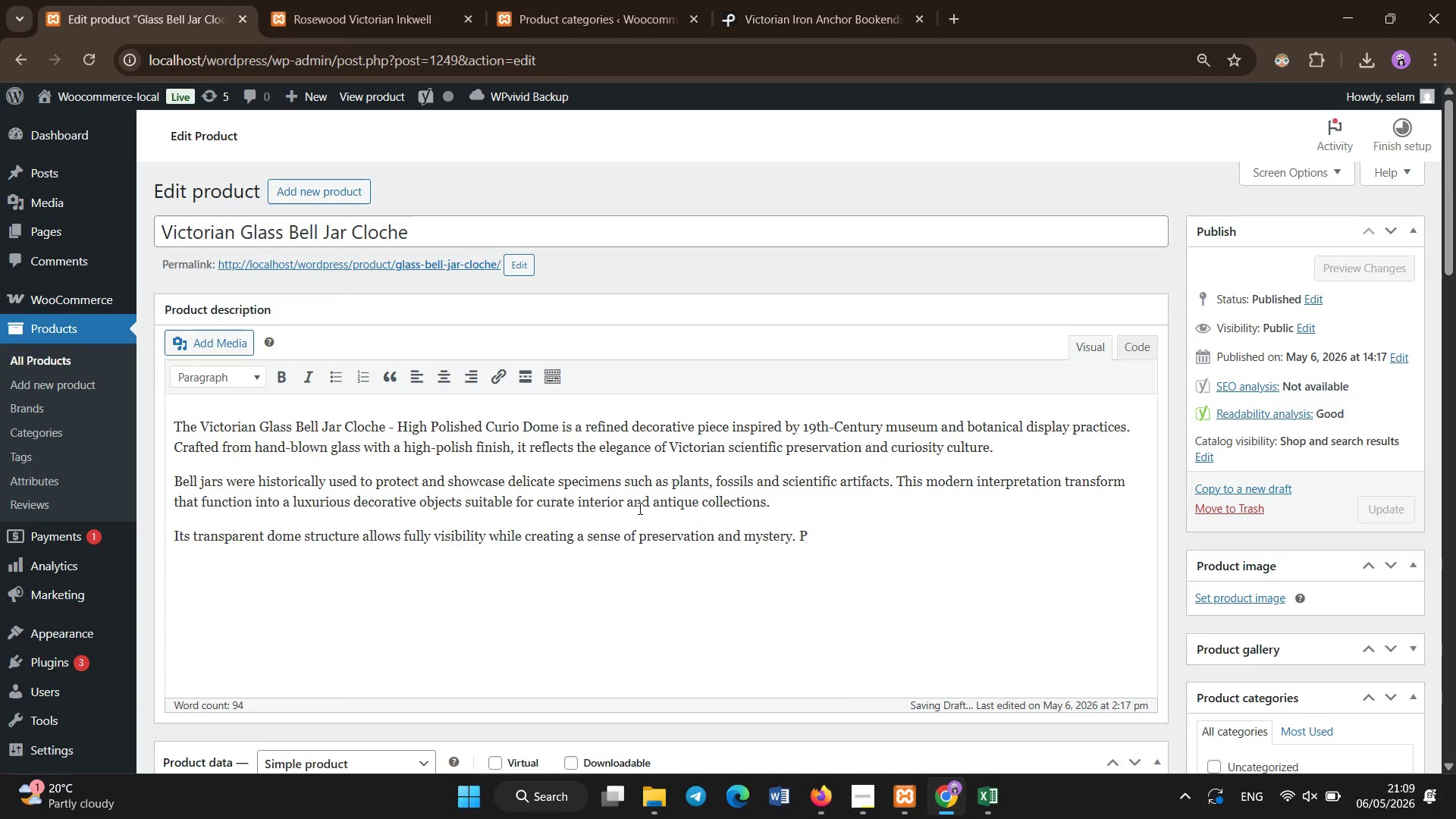 
type(erfect for desks, shelf)
key(Backspace)
type(ves )
key(Backspace)
type(, or cabinet )
 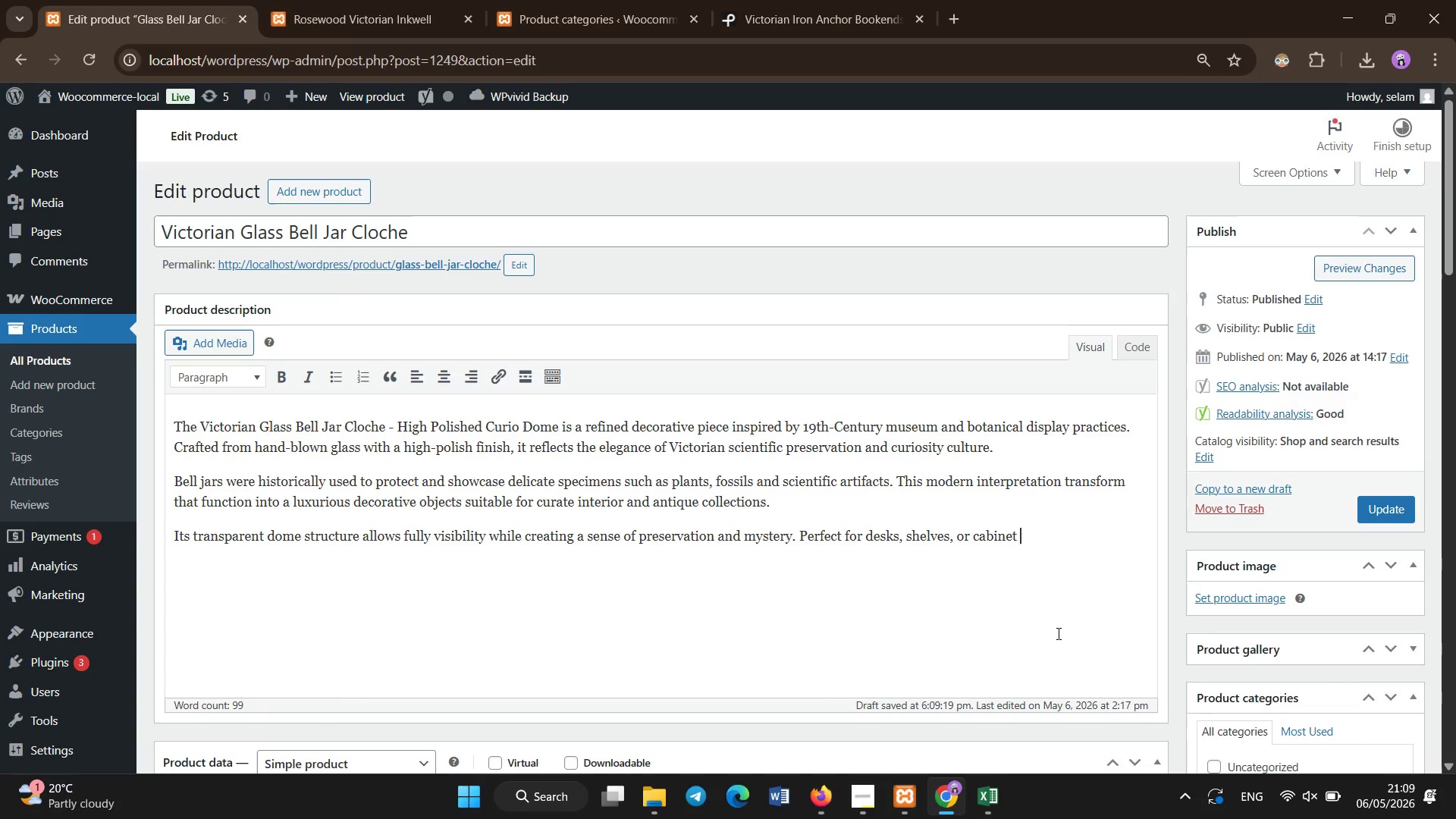 
wait(5.86)
 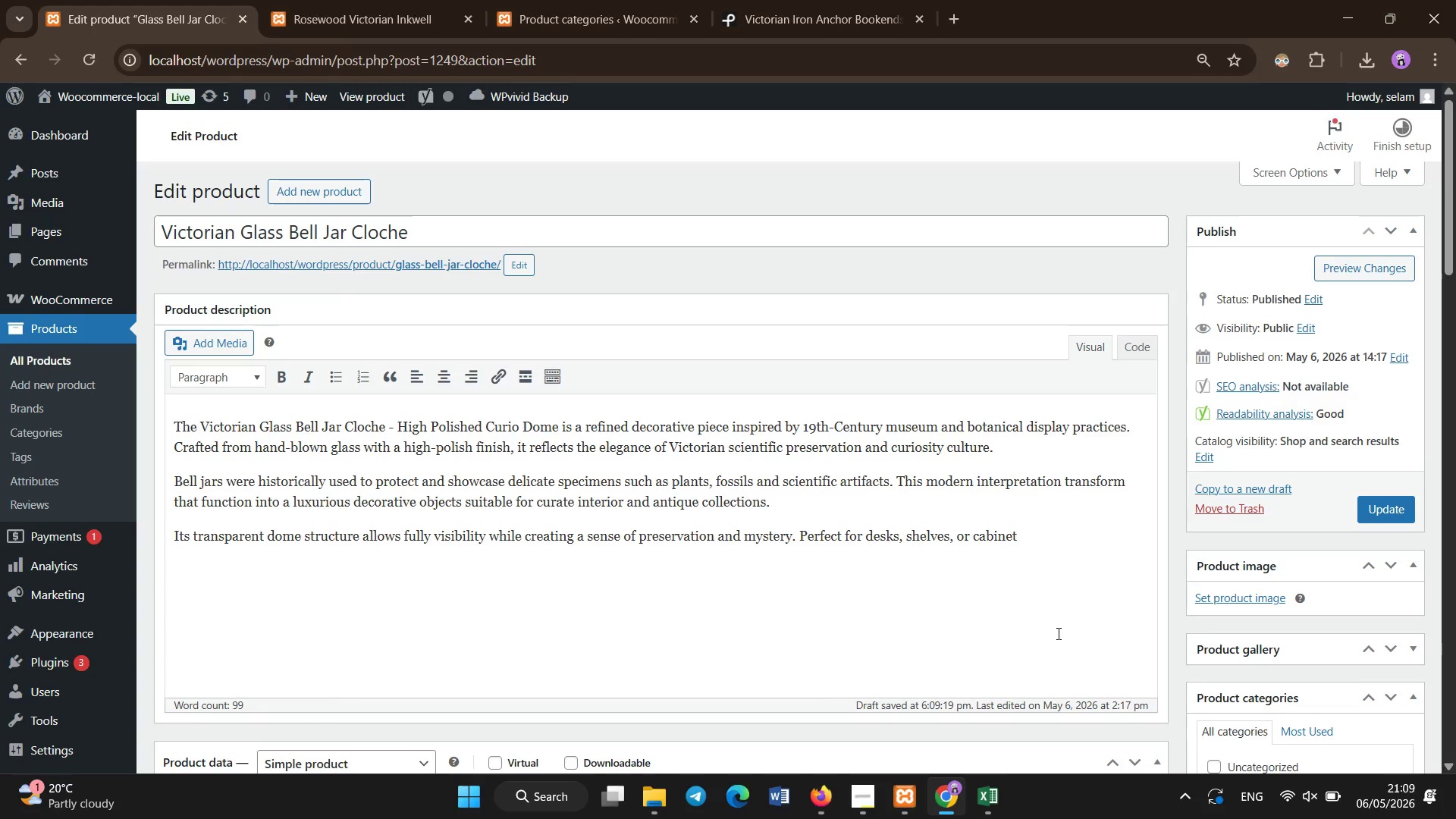 
type(of curiosities display. )
key(Backspace)
key(Backspace)
type(, it enahnces any)
key(Backspace)
key(Backspace)
type(enhances any space with intellectual and historical depth.)
 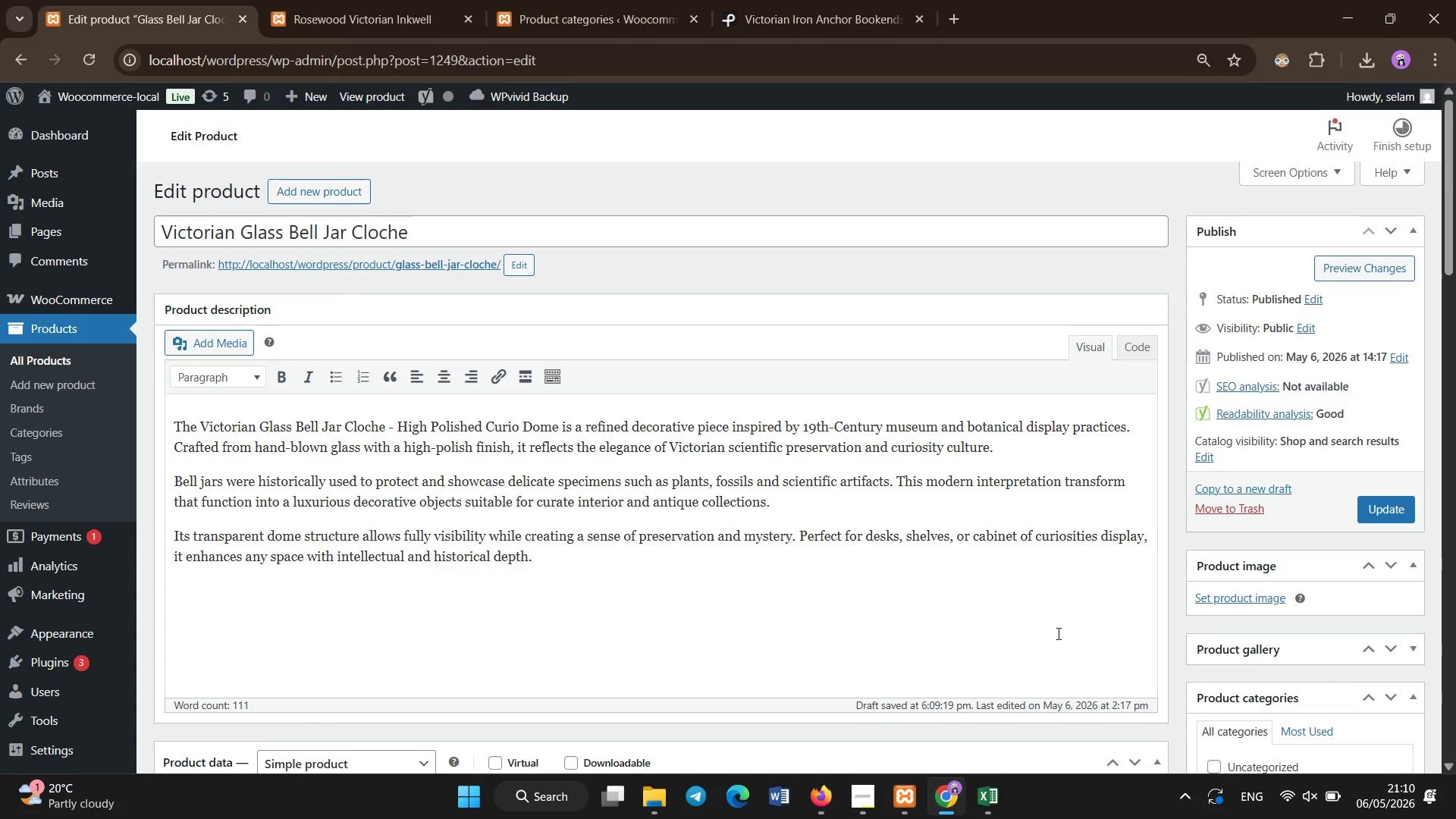 
left_click([1059, 634])
 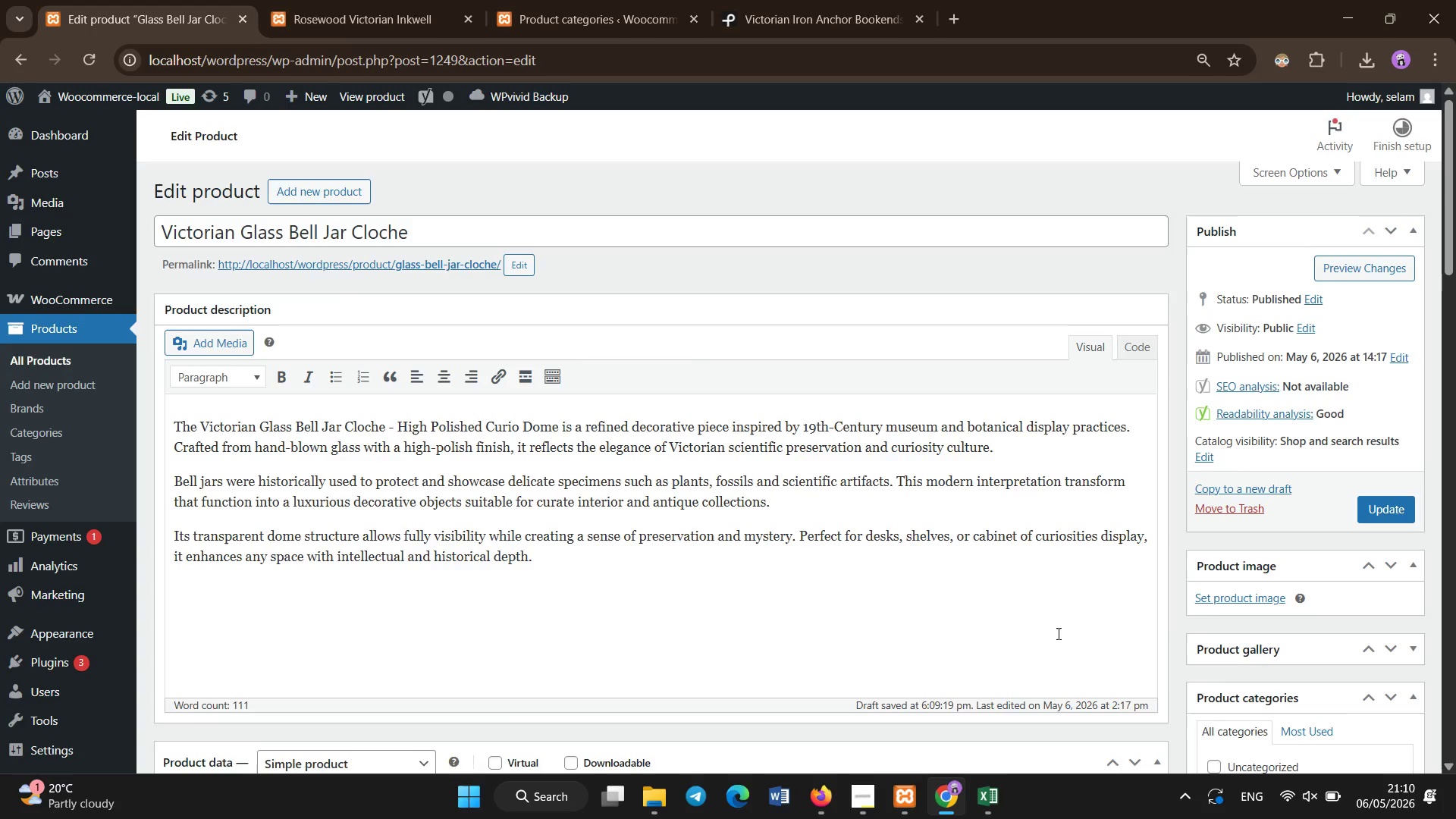 
scroll: coordinate [1059, 634], scroll_direction: down, amount: 8.0
 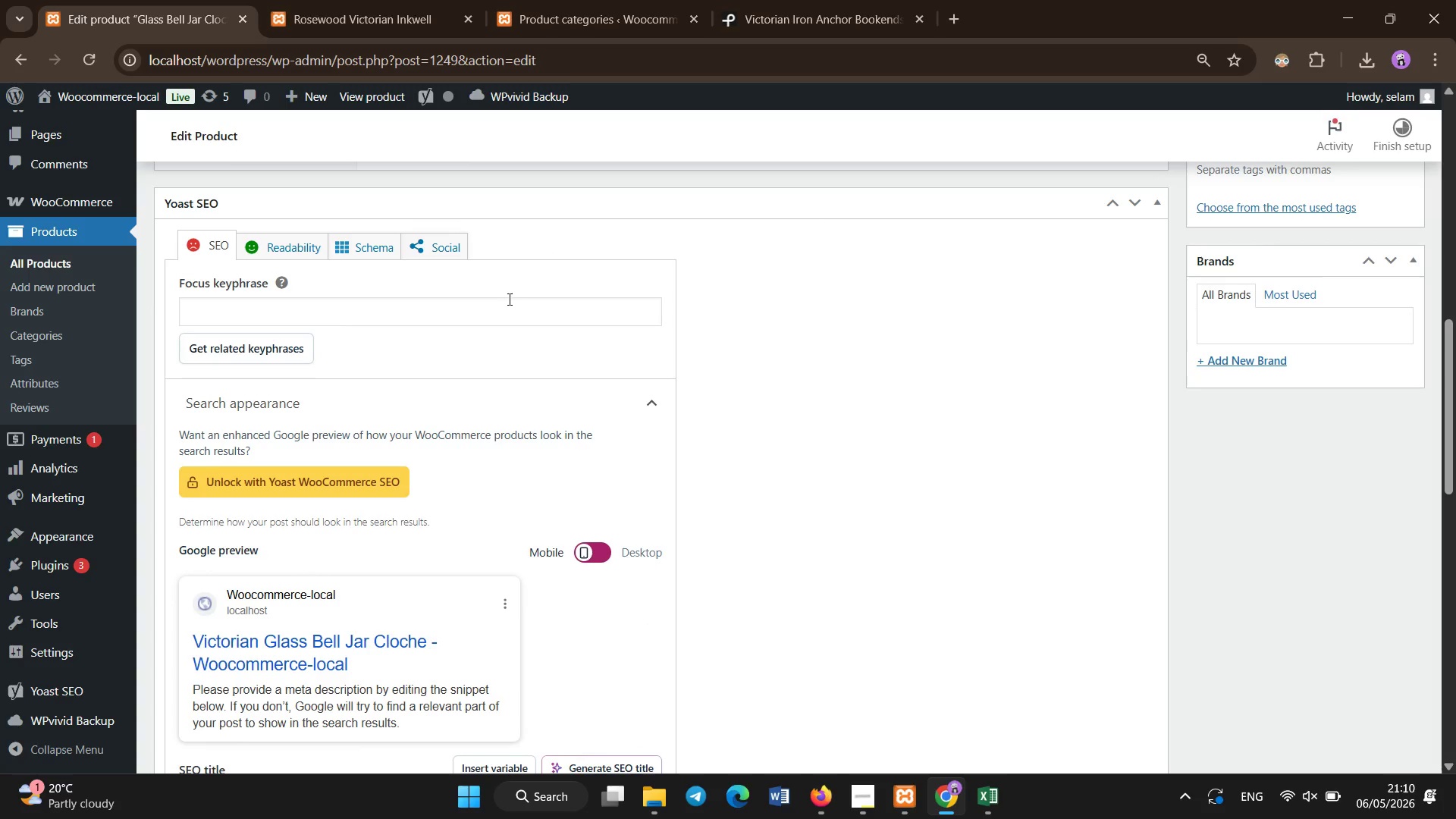 
left_click([508, 307])
 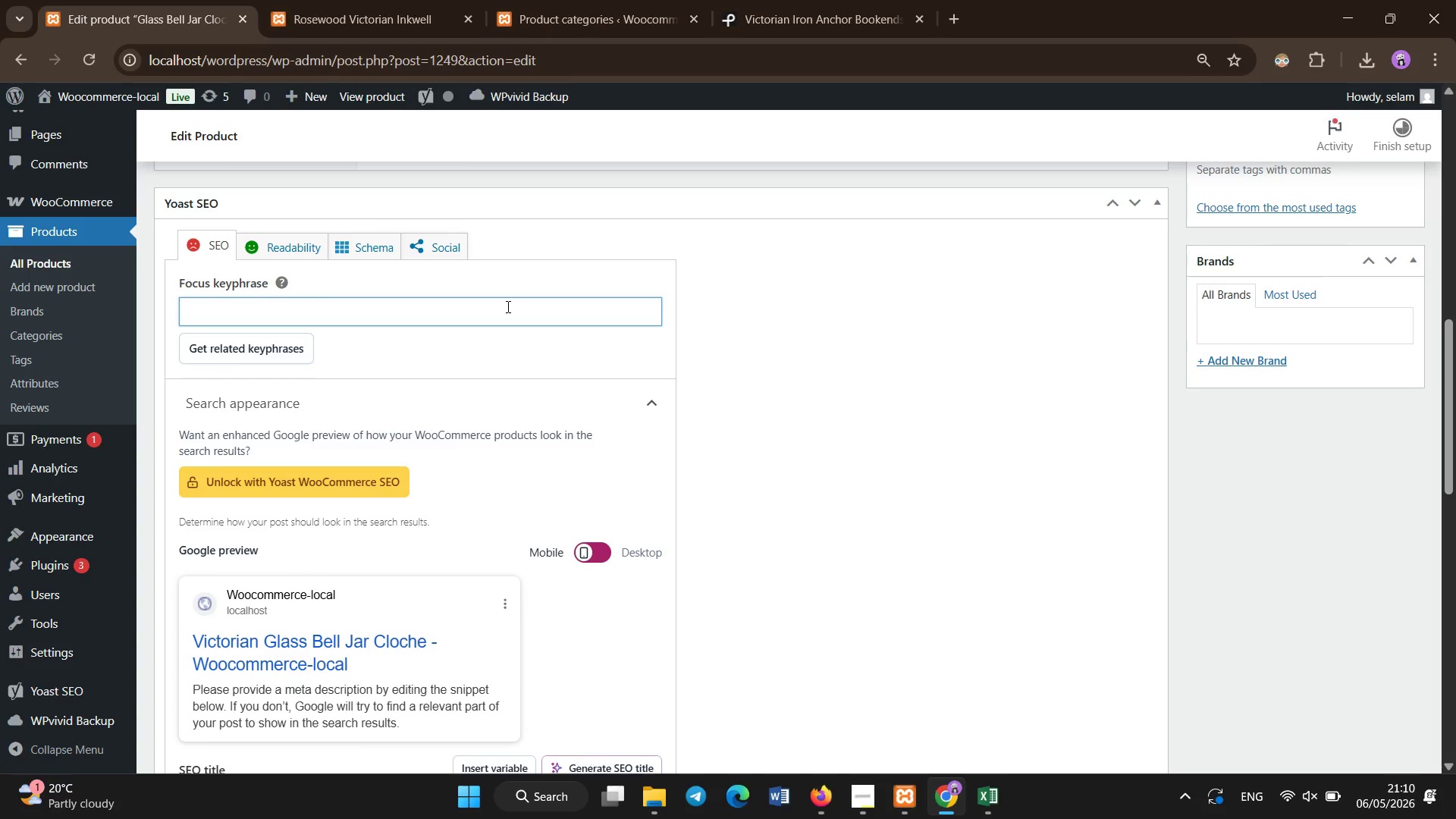 
type(victorian glass cloche dome antique display jar decor)
 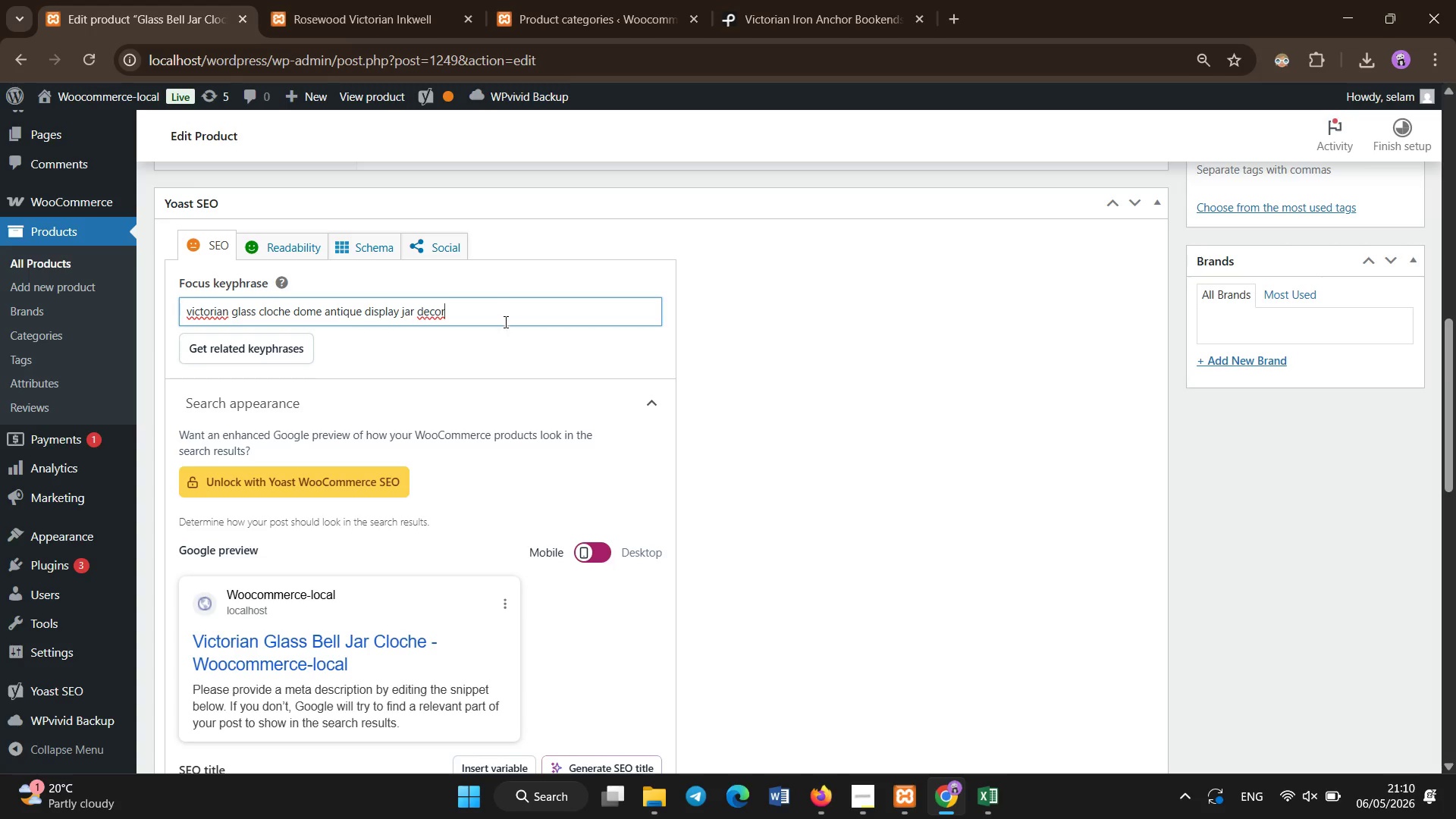 
scroll: coordinate [500, 351], scroll_direction: down, amount: 2.0
 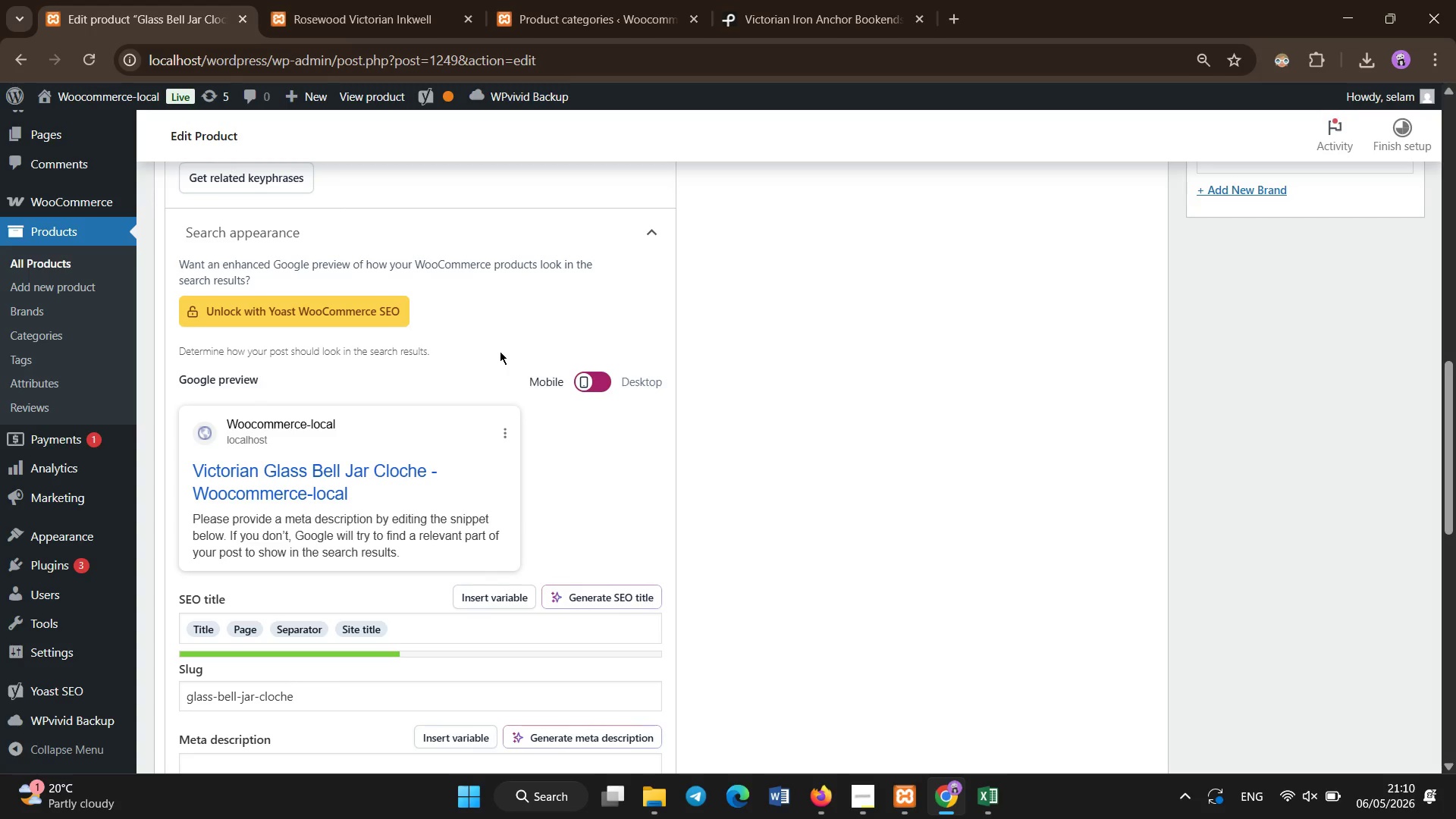 
wait(9.42)
 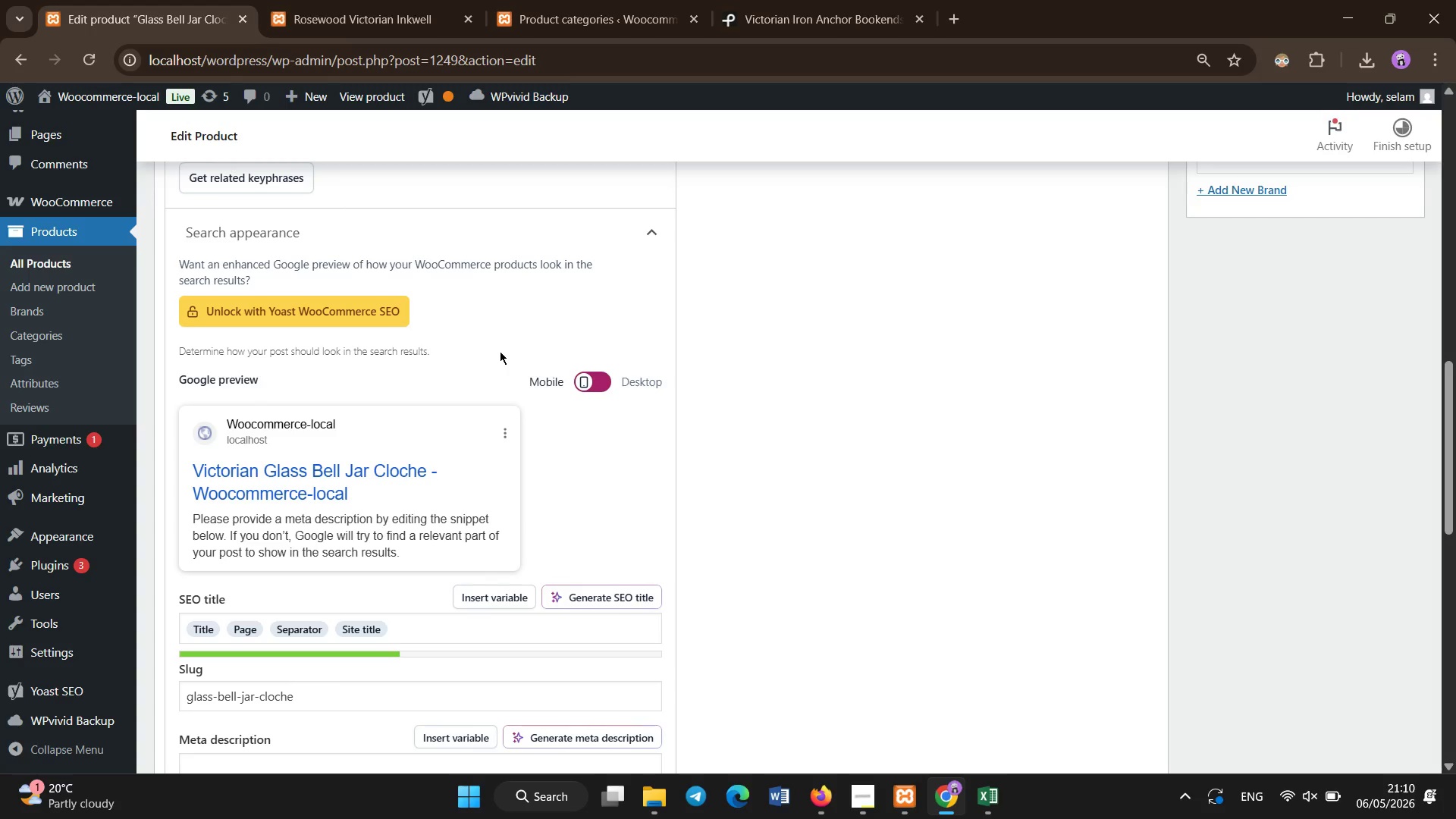 
left_click([424, 629])
 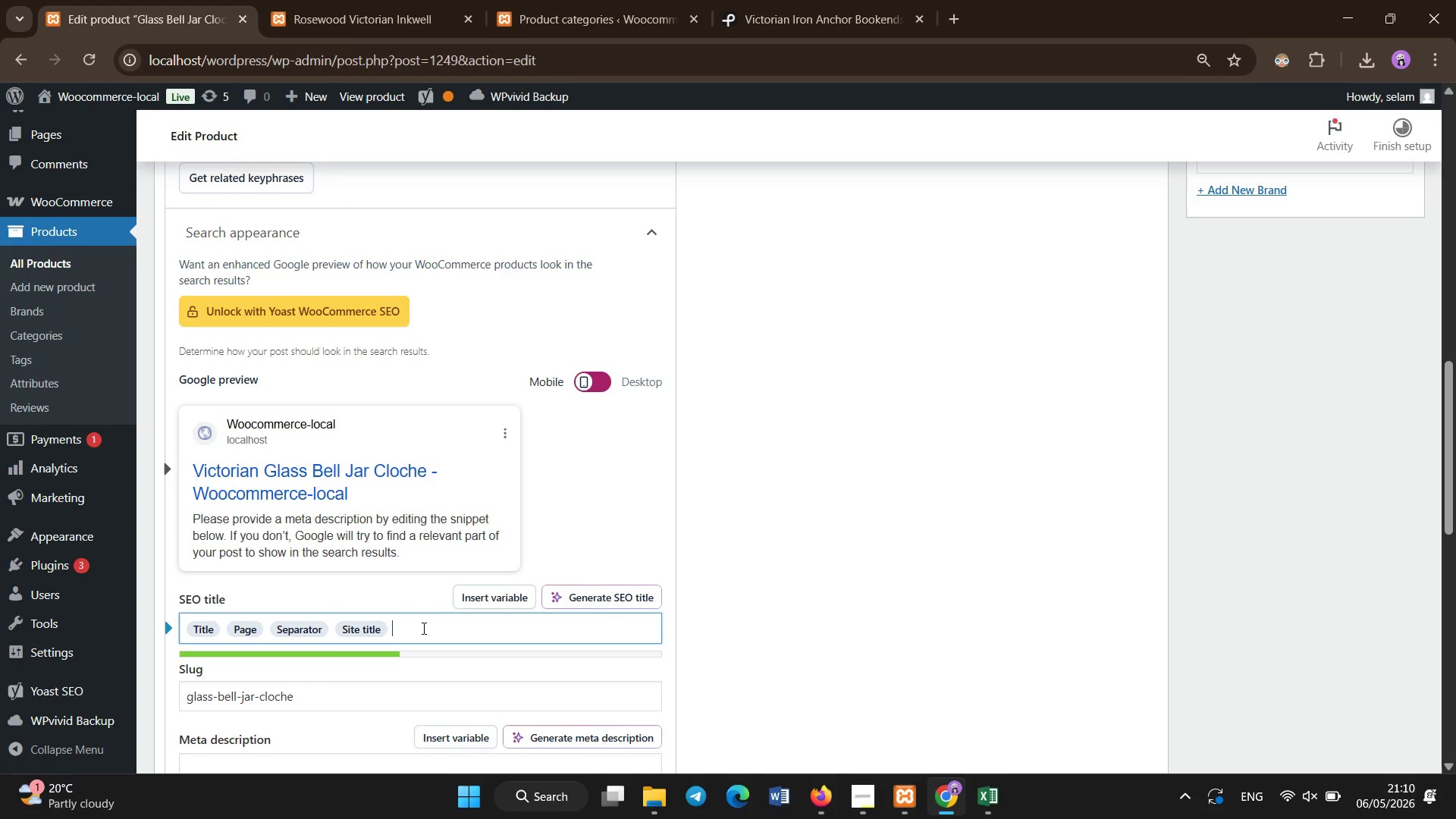 
key(Backspace)
 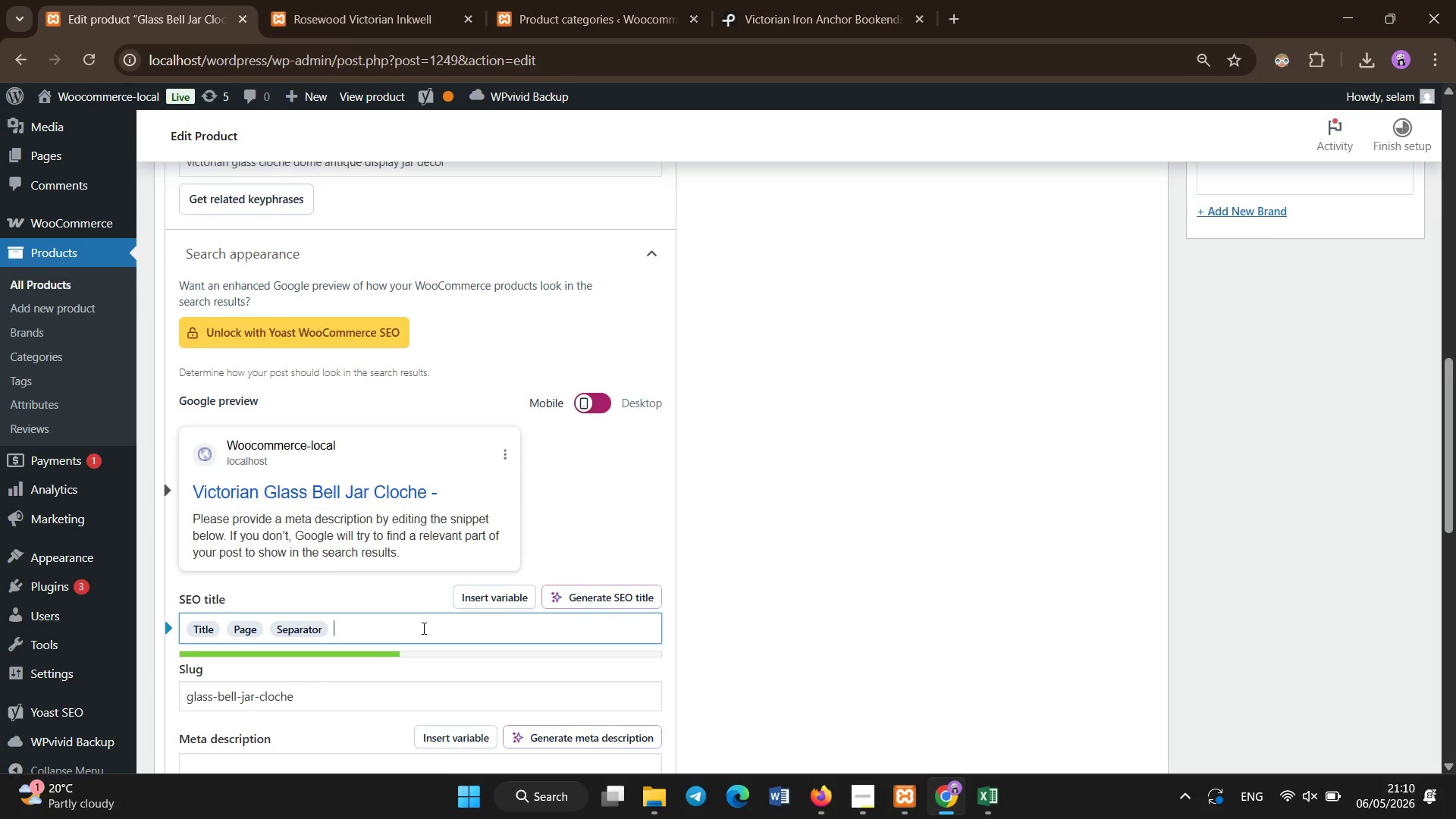 
key(Backspace)
 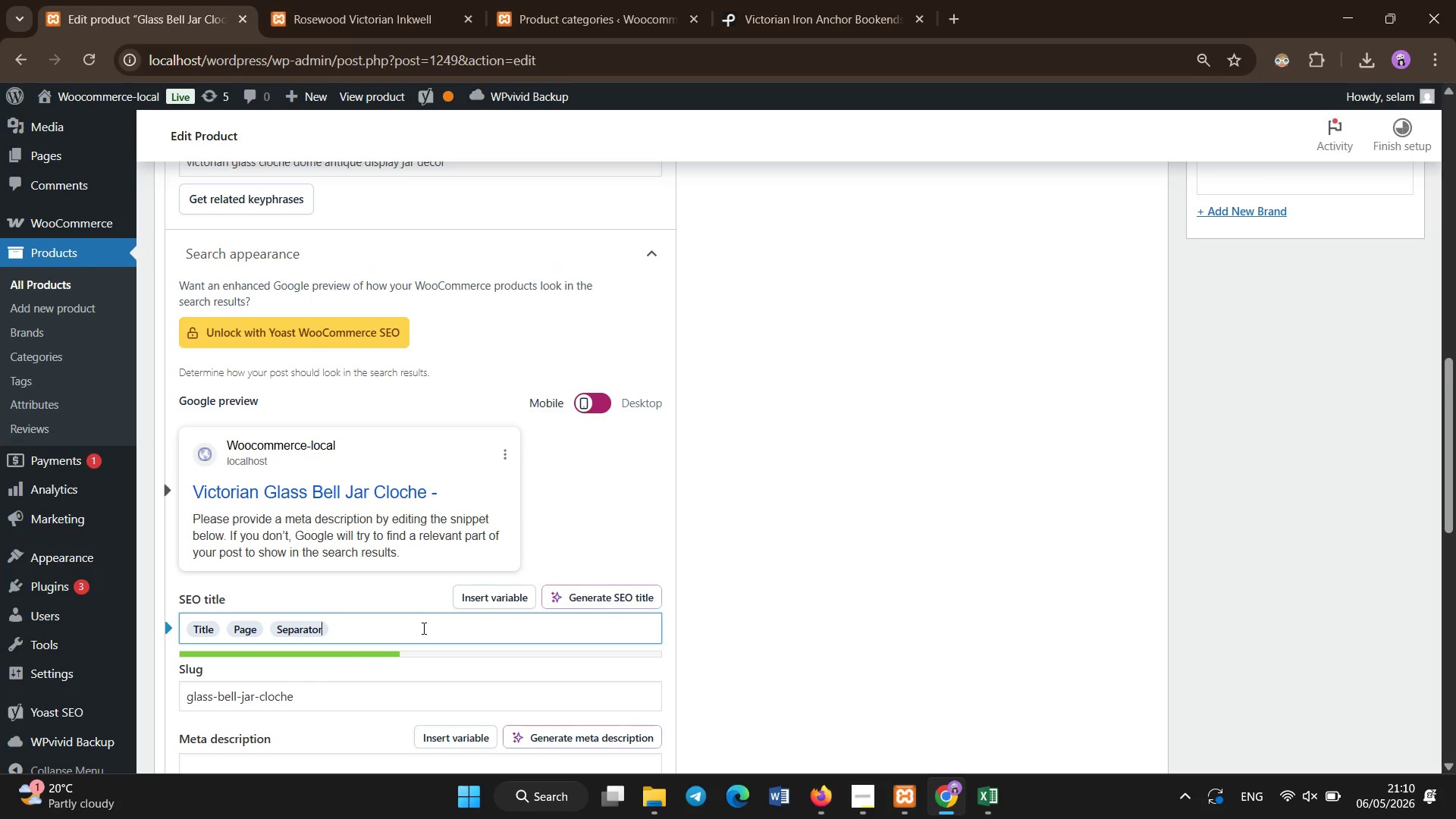 
key(Backspace)
 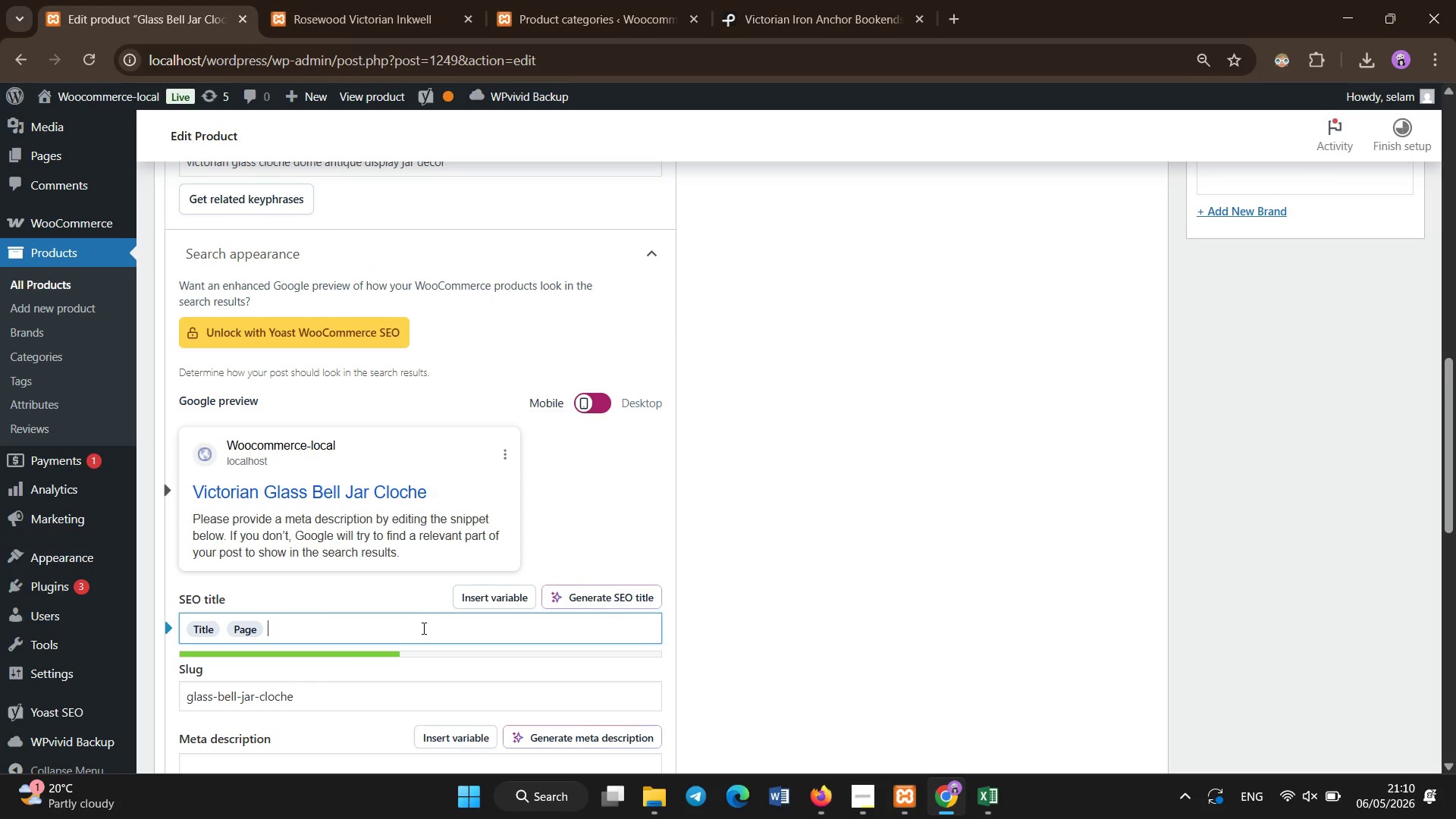 
key(Backspace)
 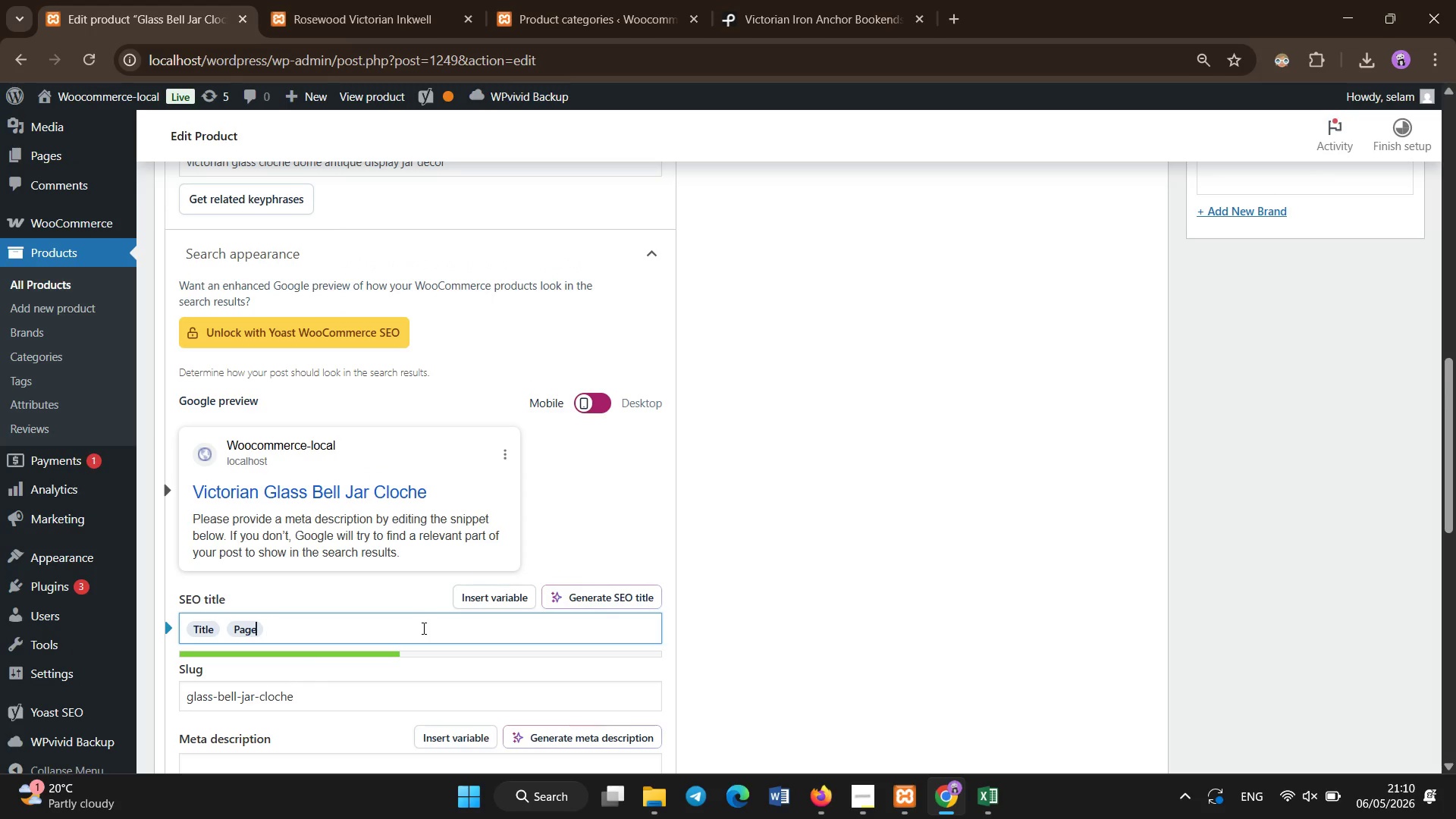 
key(Backspace)
 